 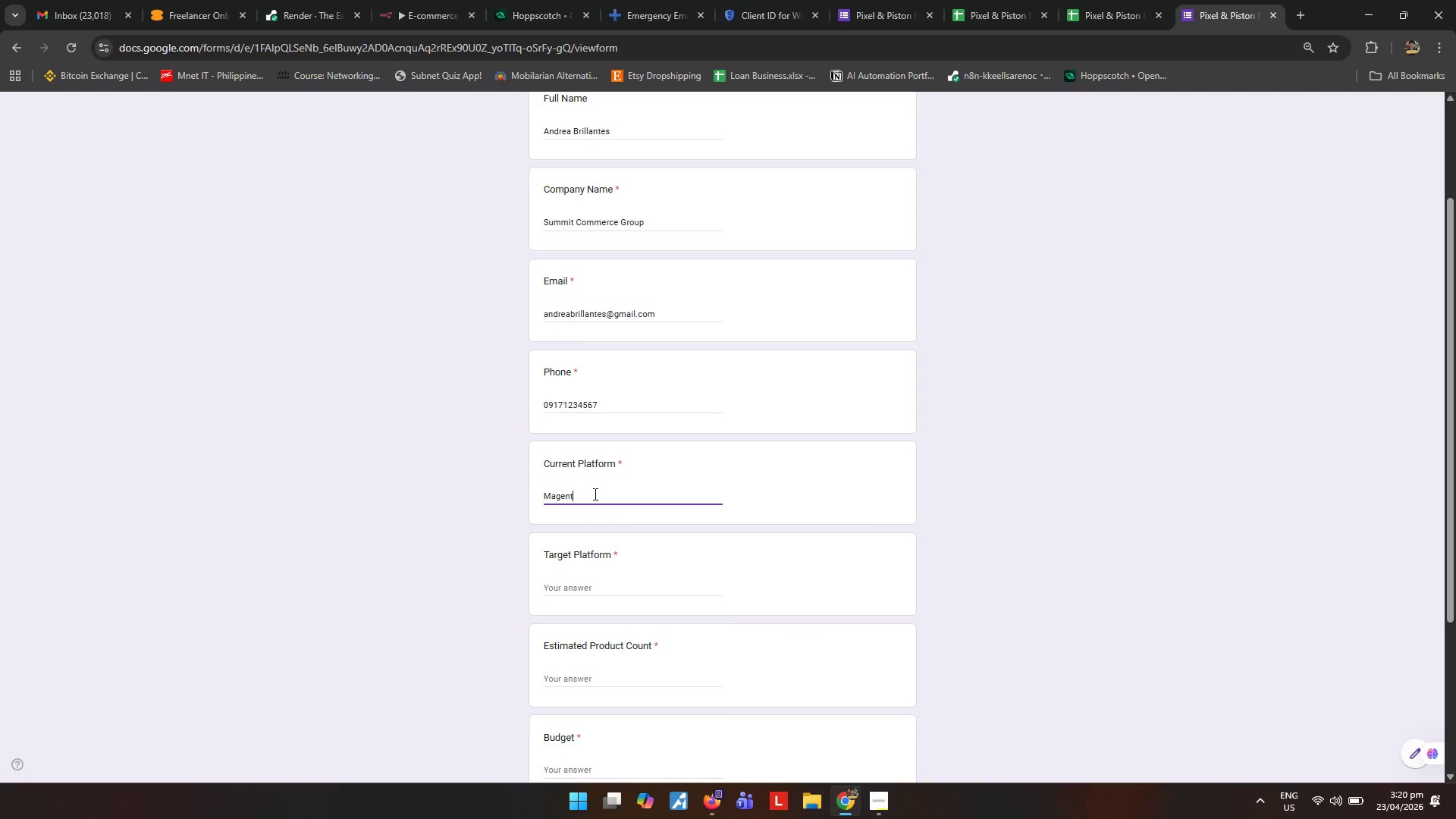 
hold_key(key=ShiftLeft, duration=0.89)
 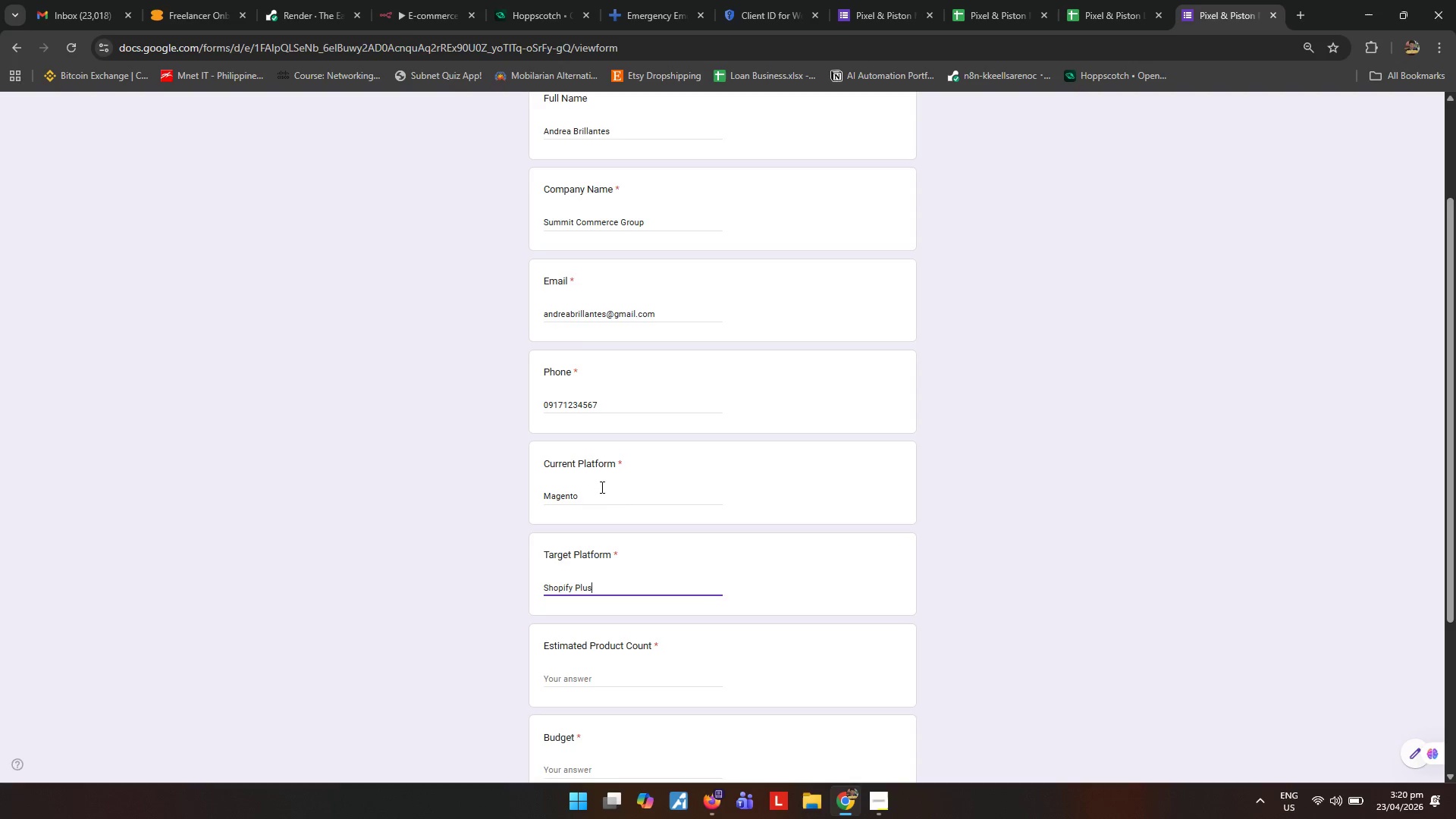 
scroll: coordinate [725, 516], scroll_direction: down, amount: 2.0
 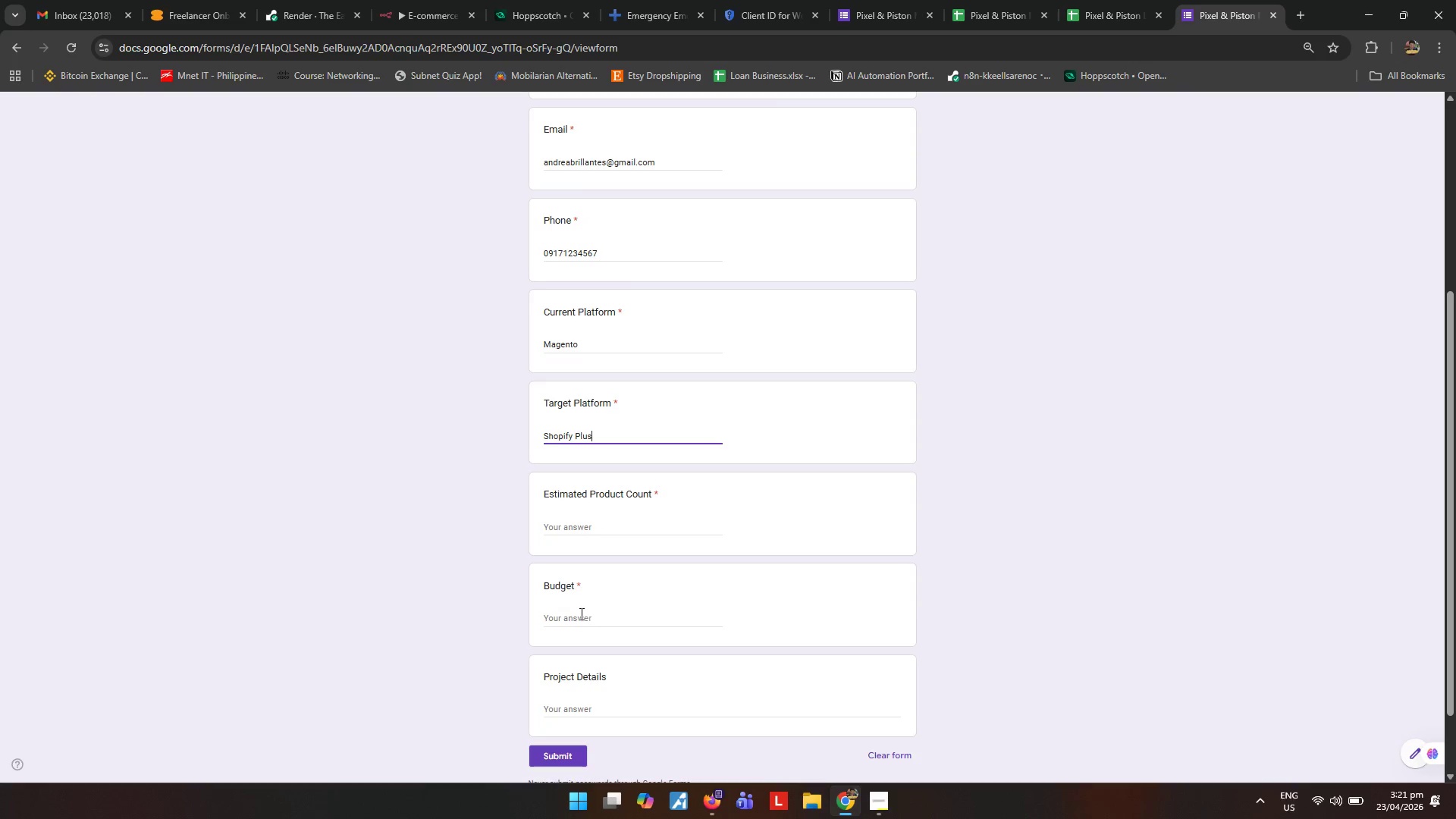 
left_click([607, 529])
 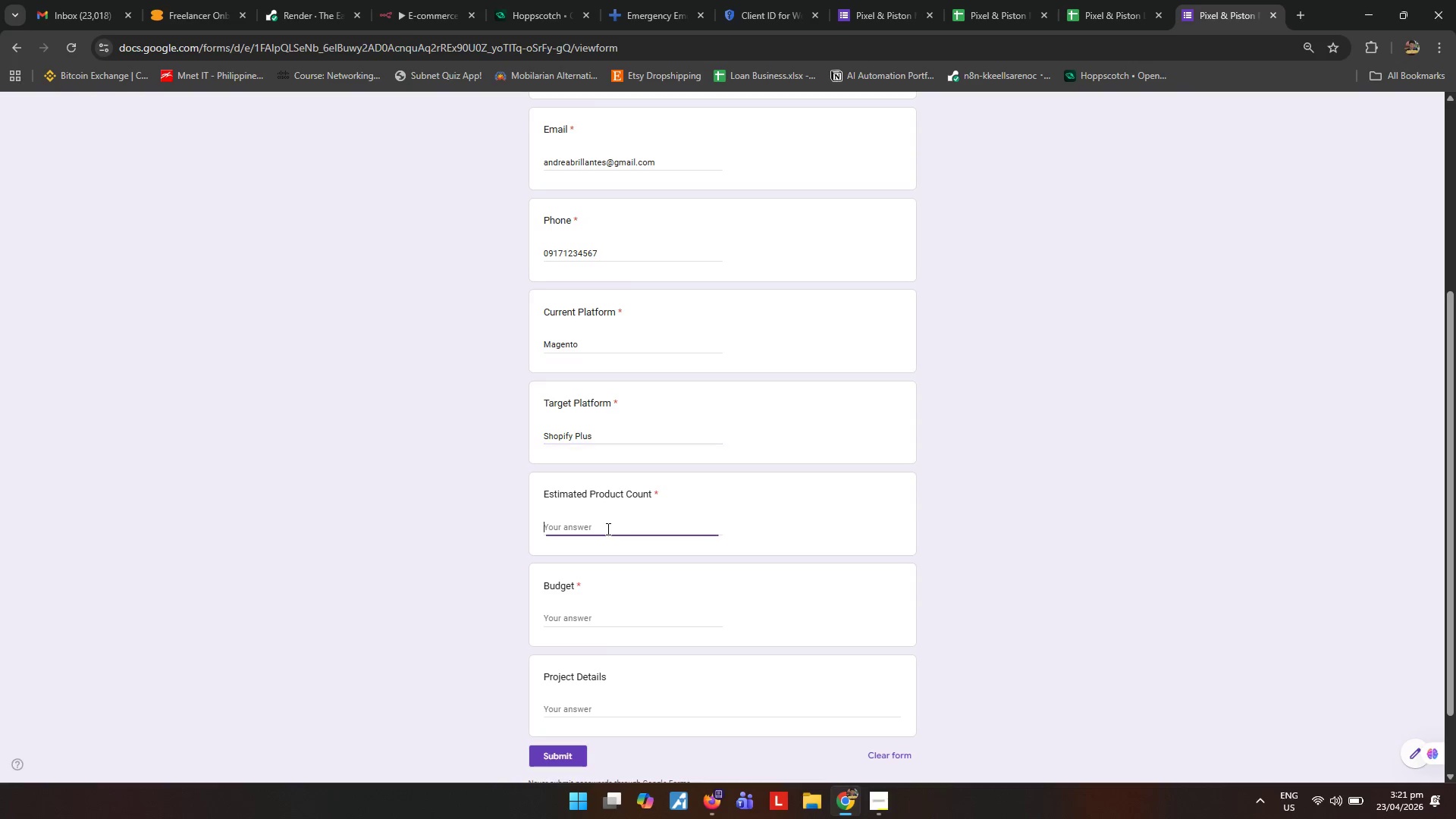 
type(2500)
 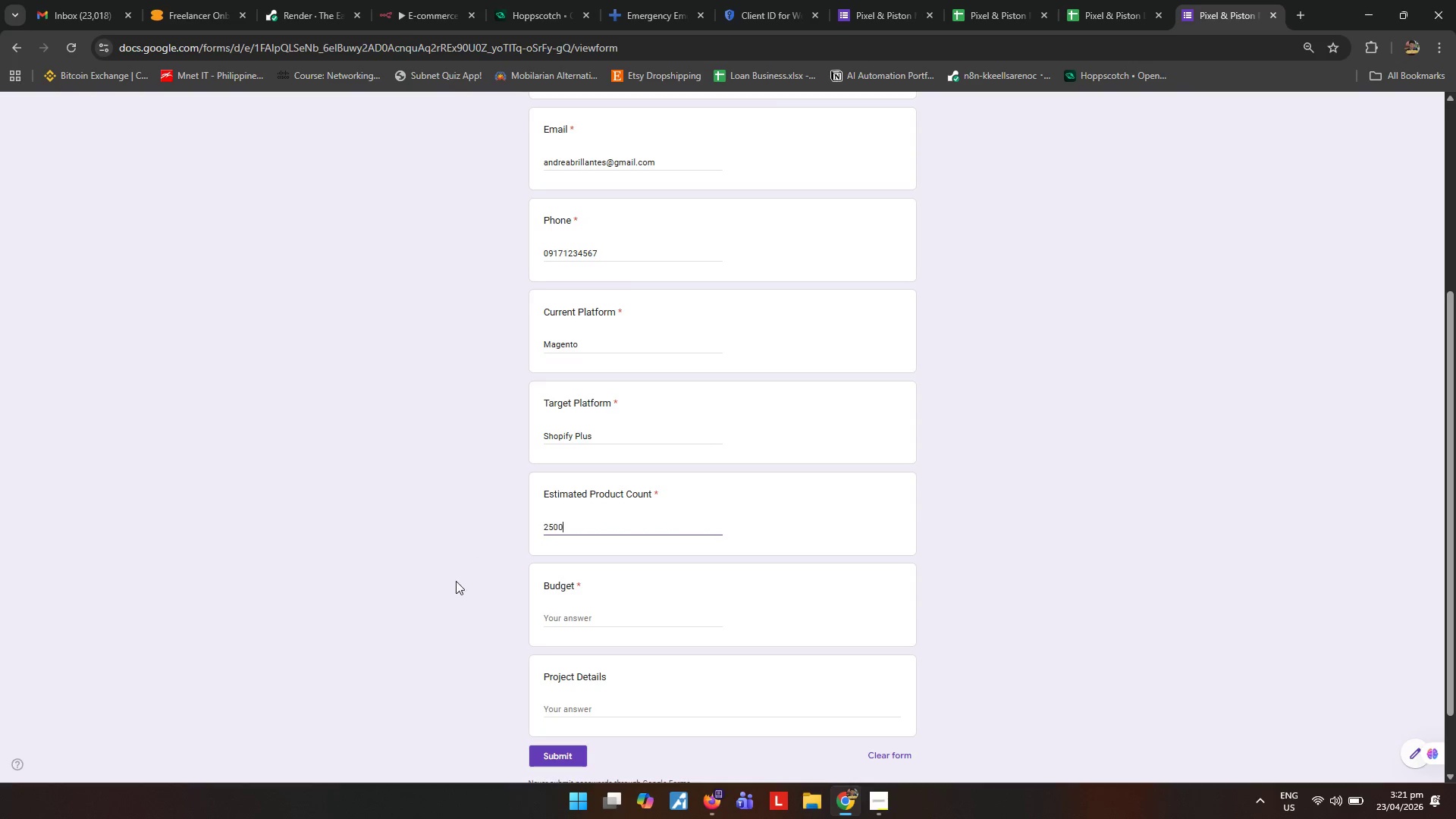 
left_click_drag(start_coordinate=[601, 613], to_coordinate=[604, 607])
 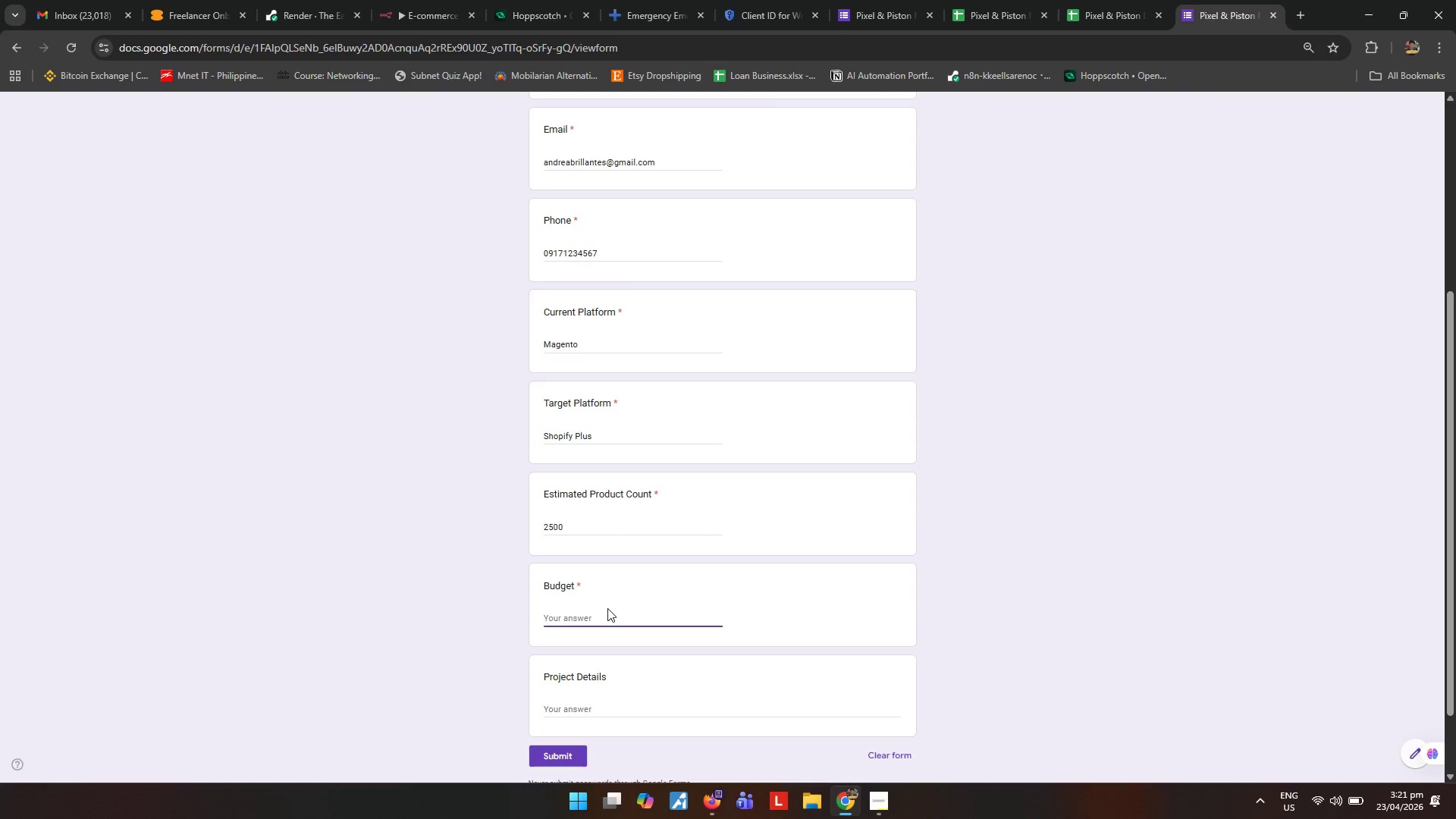 
type(18)
 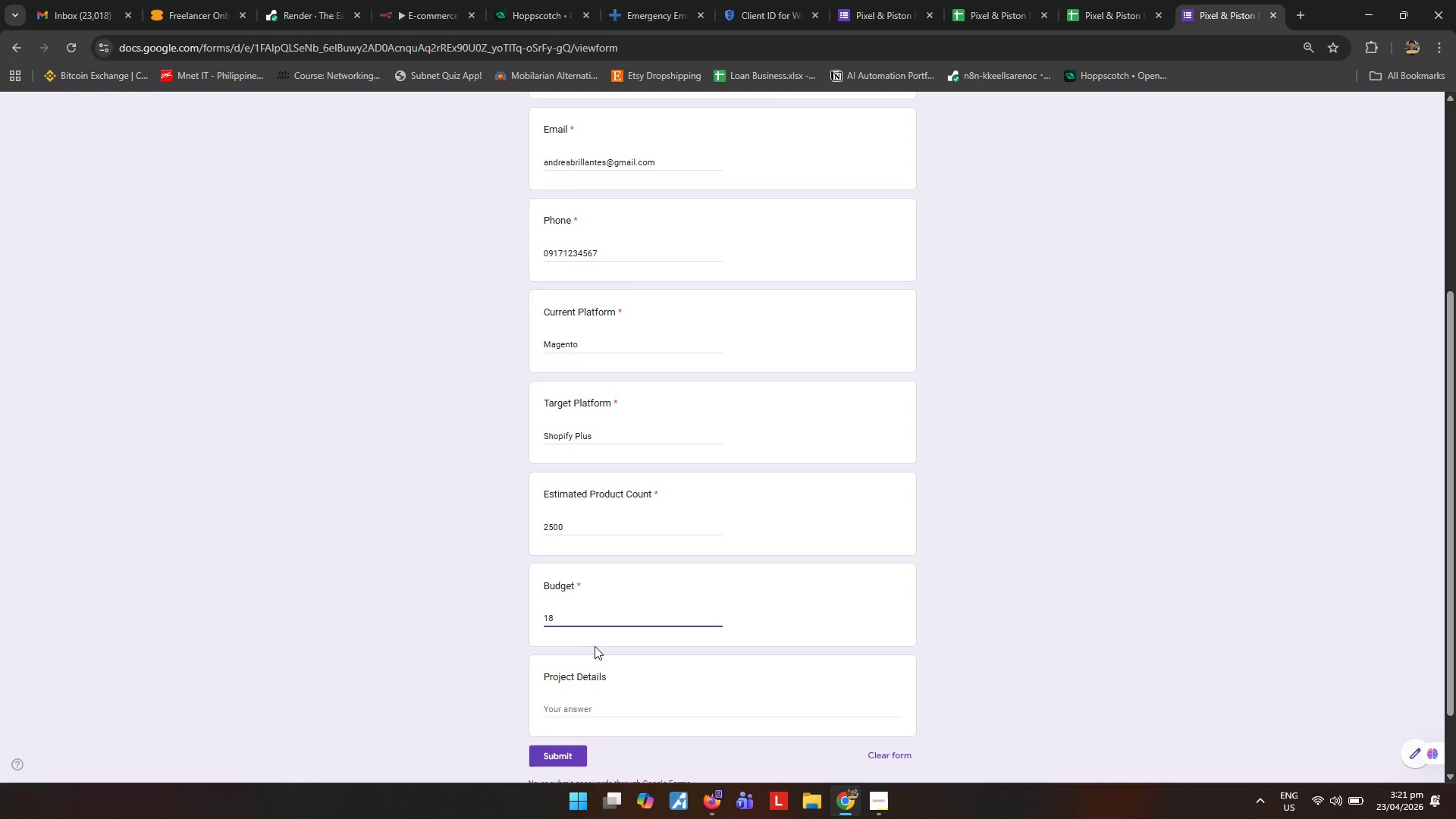 
type(000)
 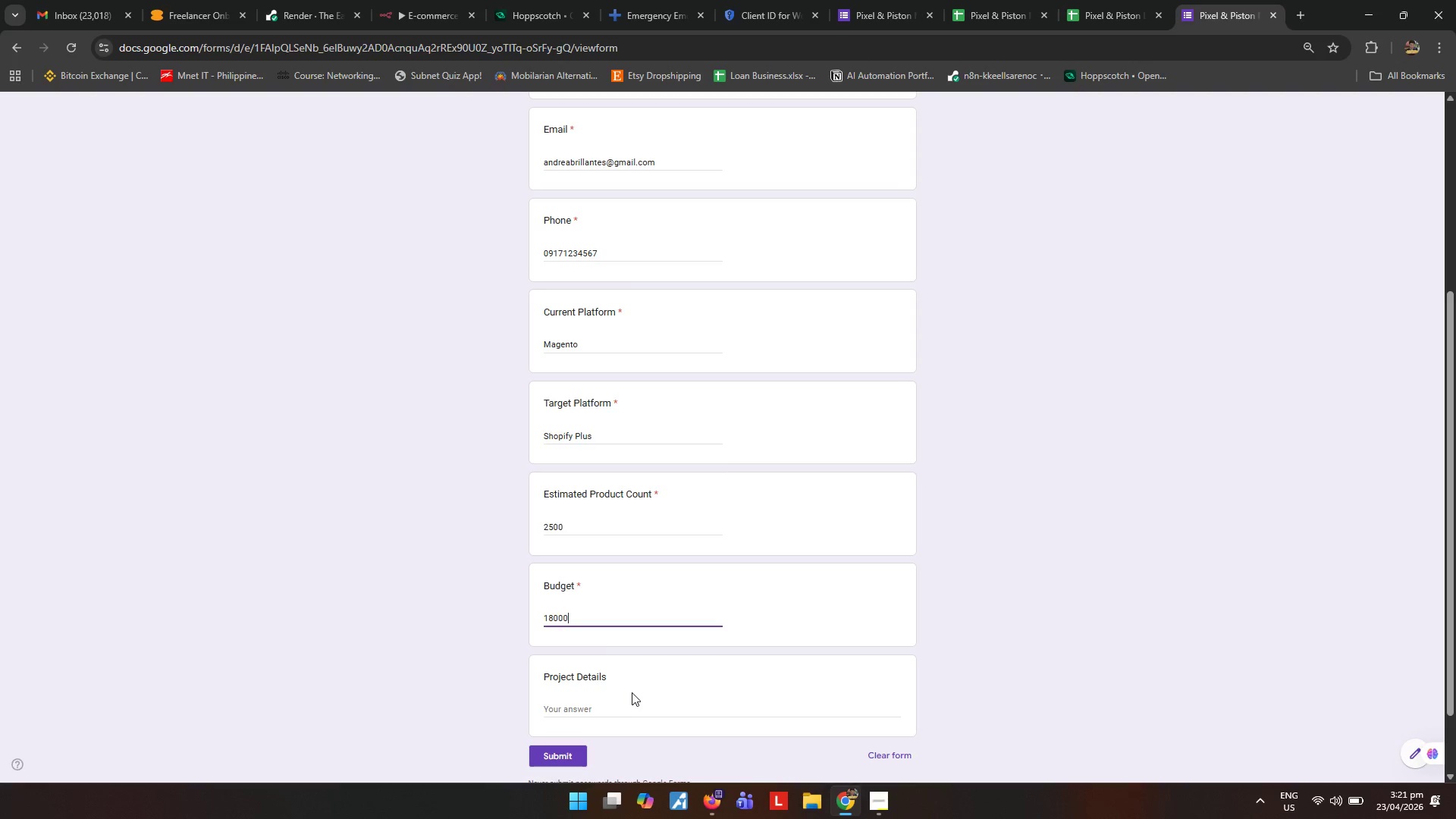 
scroll: coordinate [629, 676], scroll_direction: down, amount: 3.0
 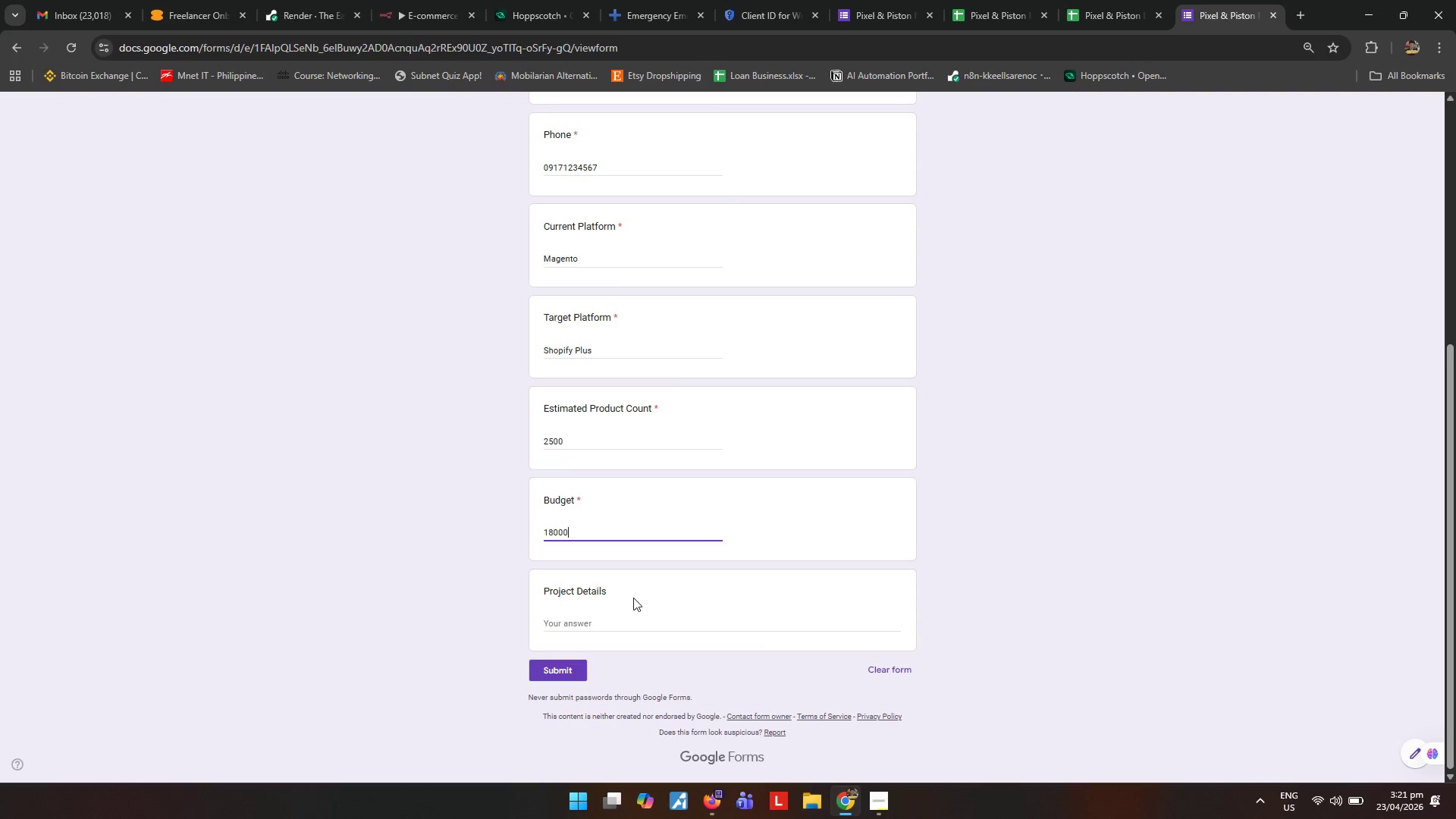 
left_click([628, 627])
 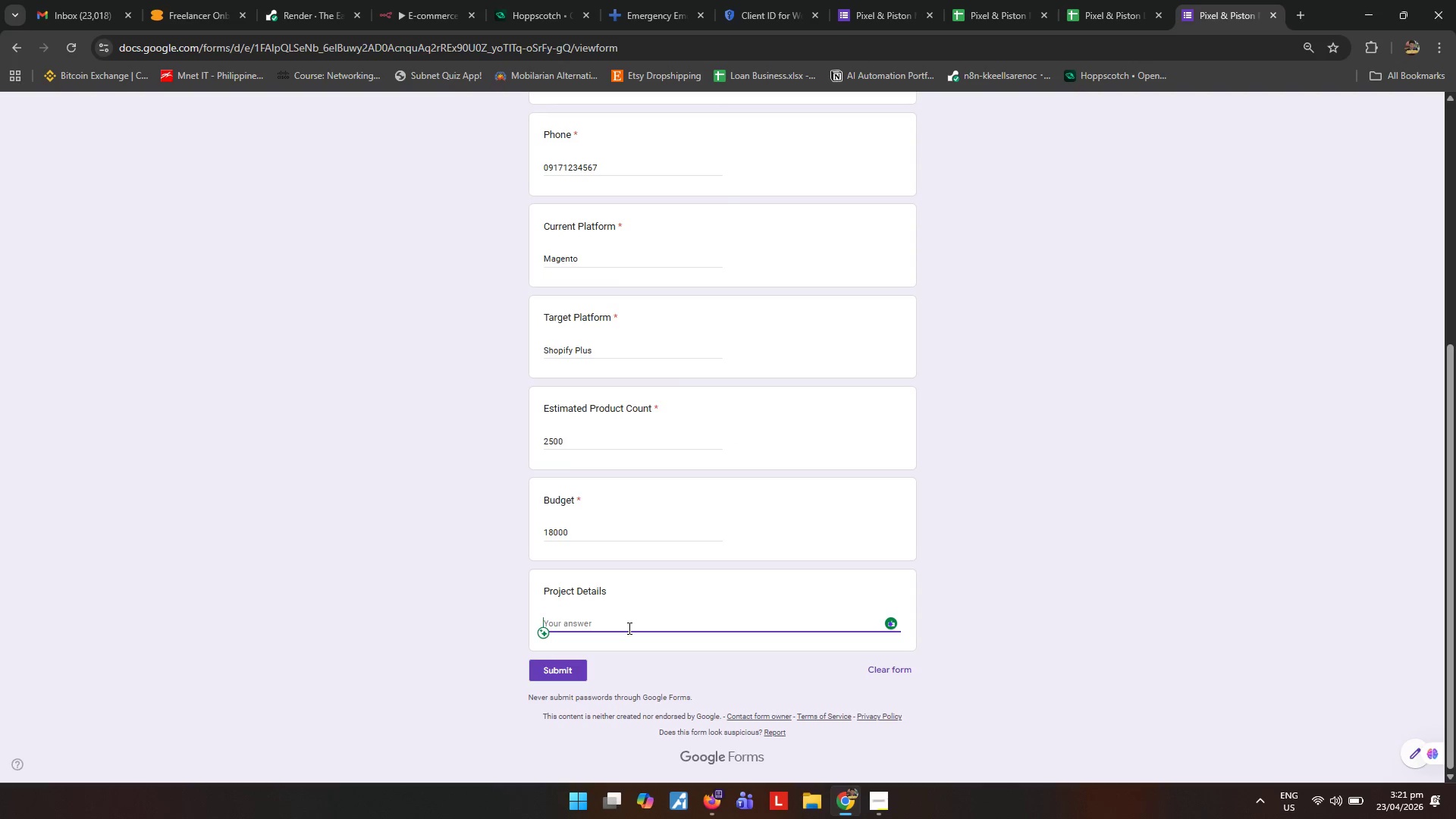 
type(large )
 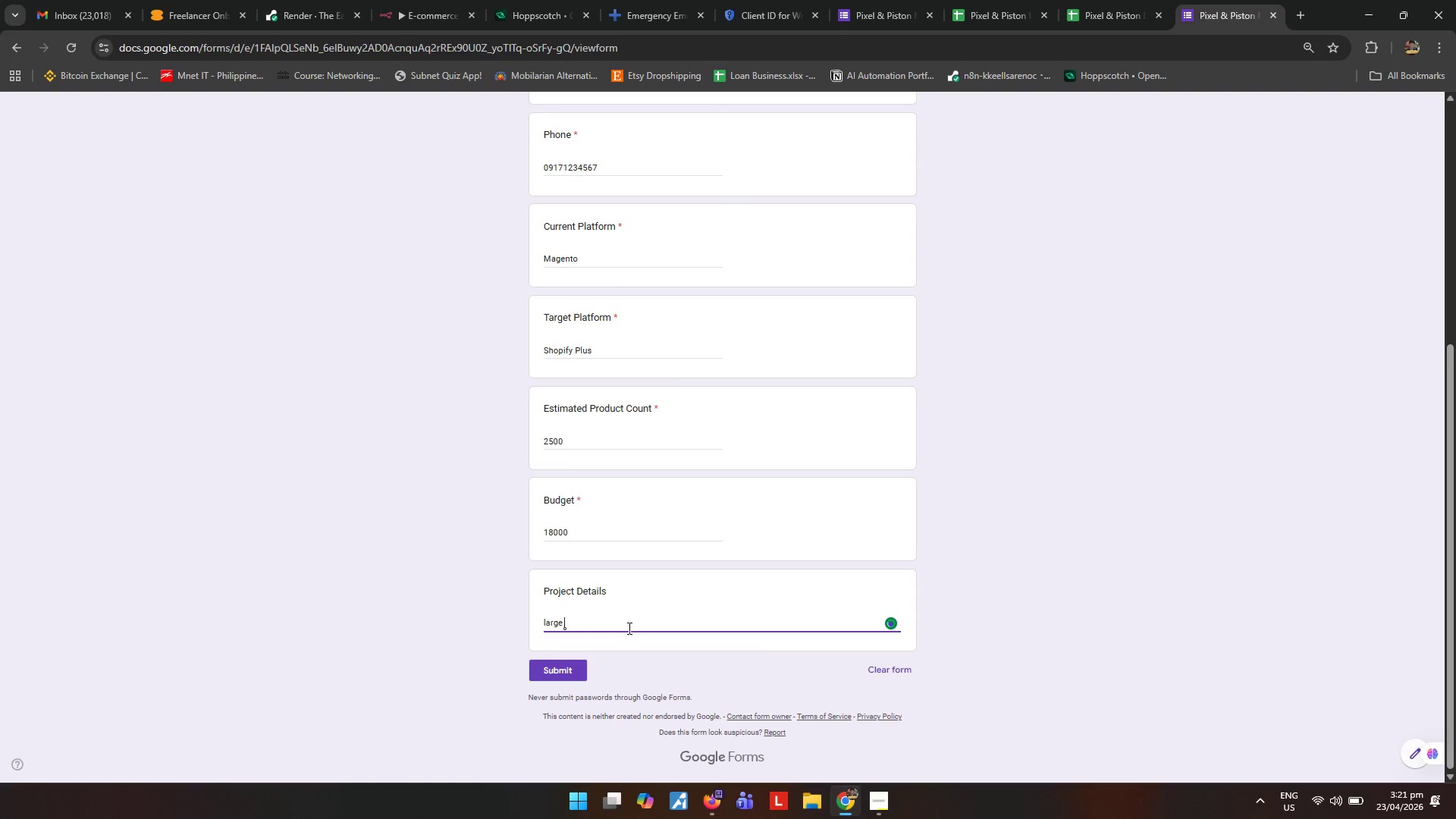 
key(Control+ControlLeft)
 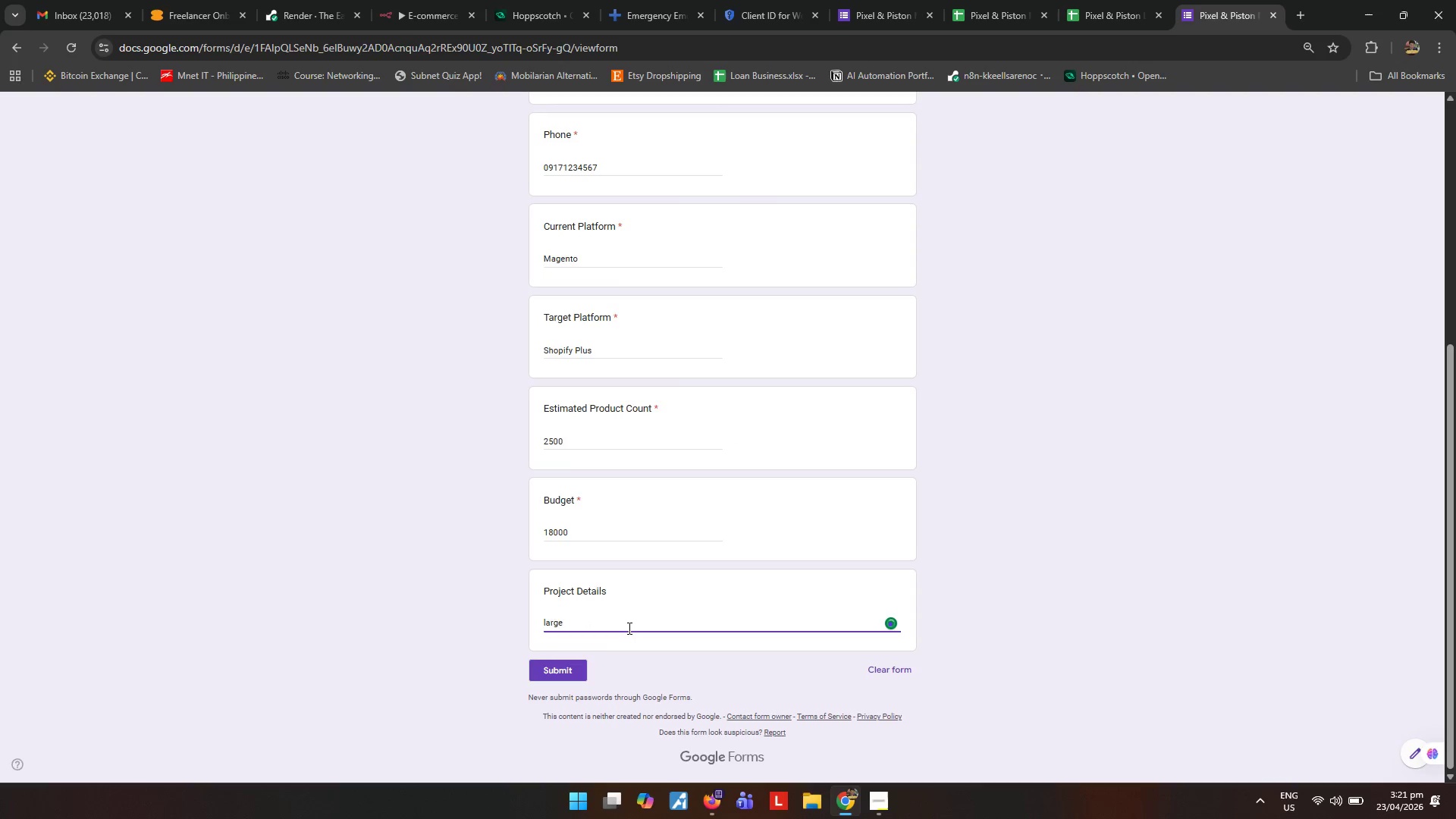 
key(Control+A)
 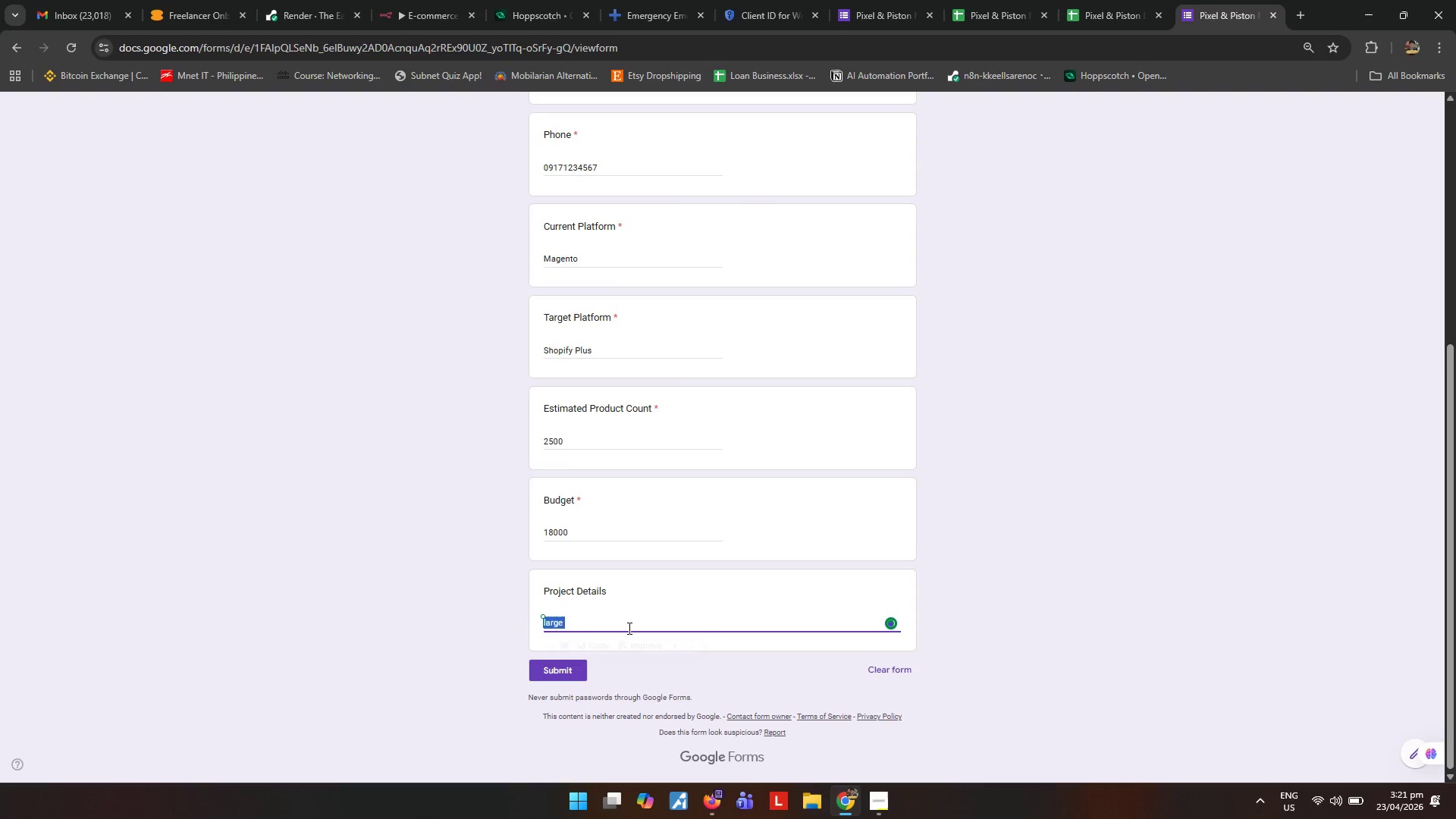 
type(Larg )
key(Backspace)
type(e catalog migration from ma)
key(Backspace)
key(Backspace)
type(Magento with multiple product variants and historia)
key(Backspace)
type(cal order considerations.)
 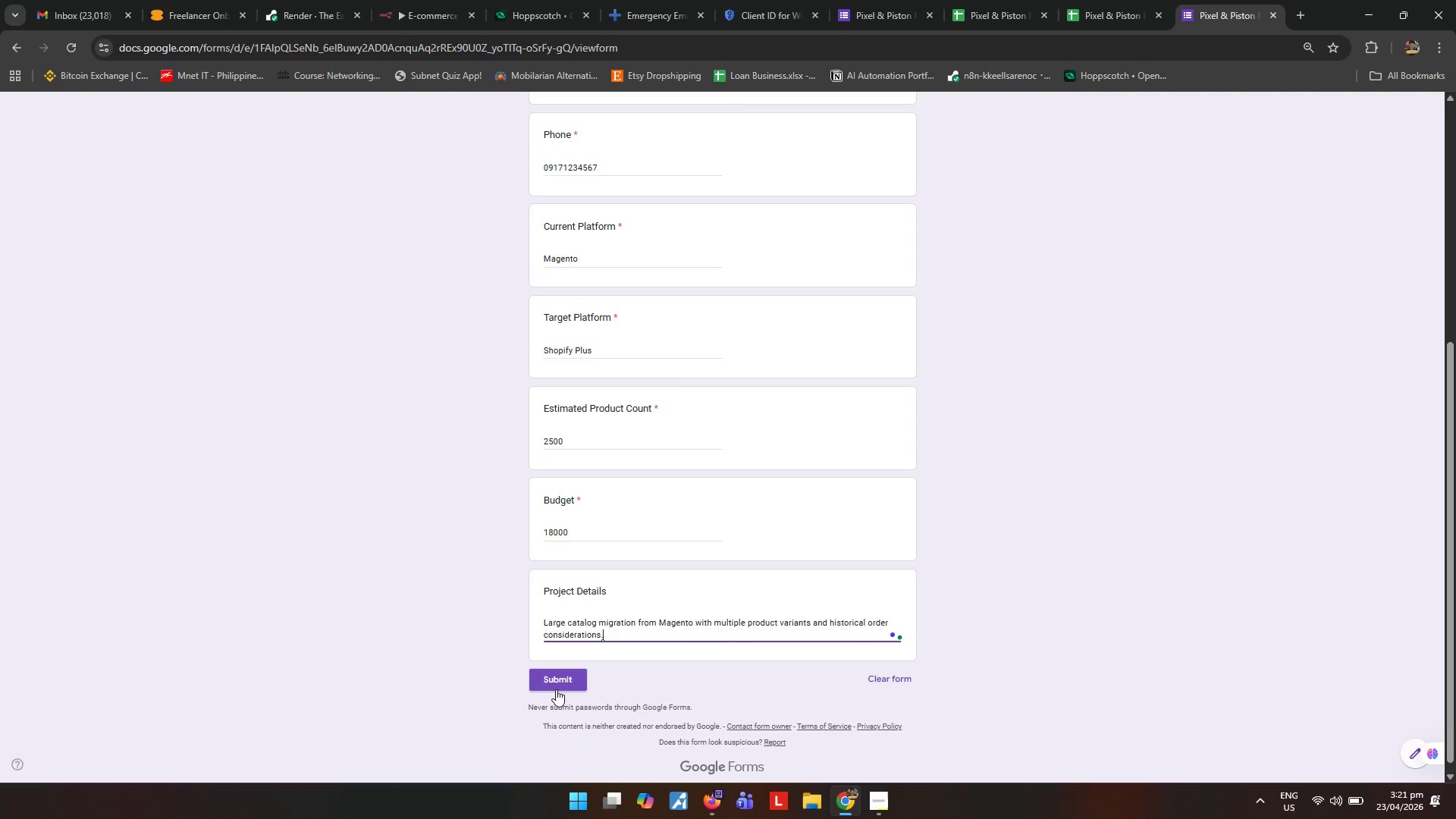 
wait(5.05)
 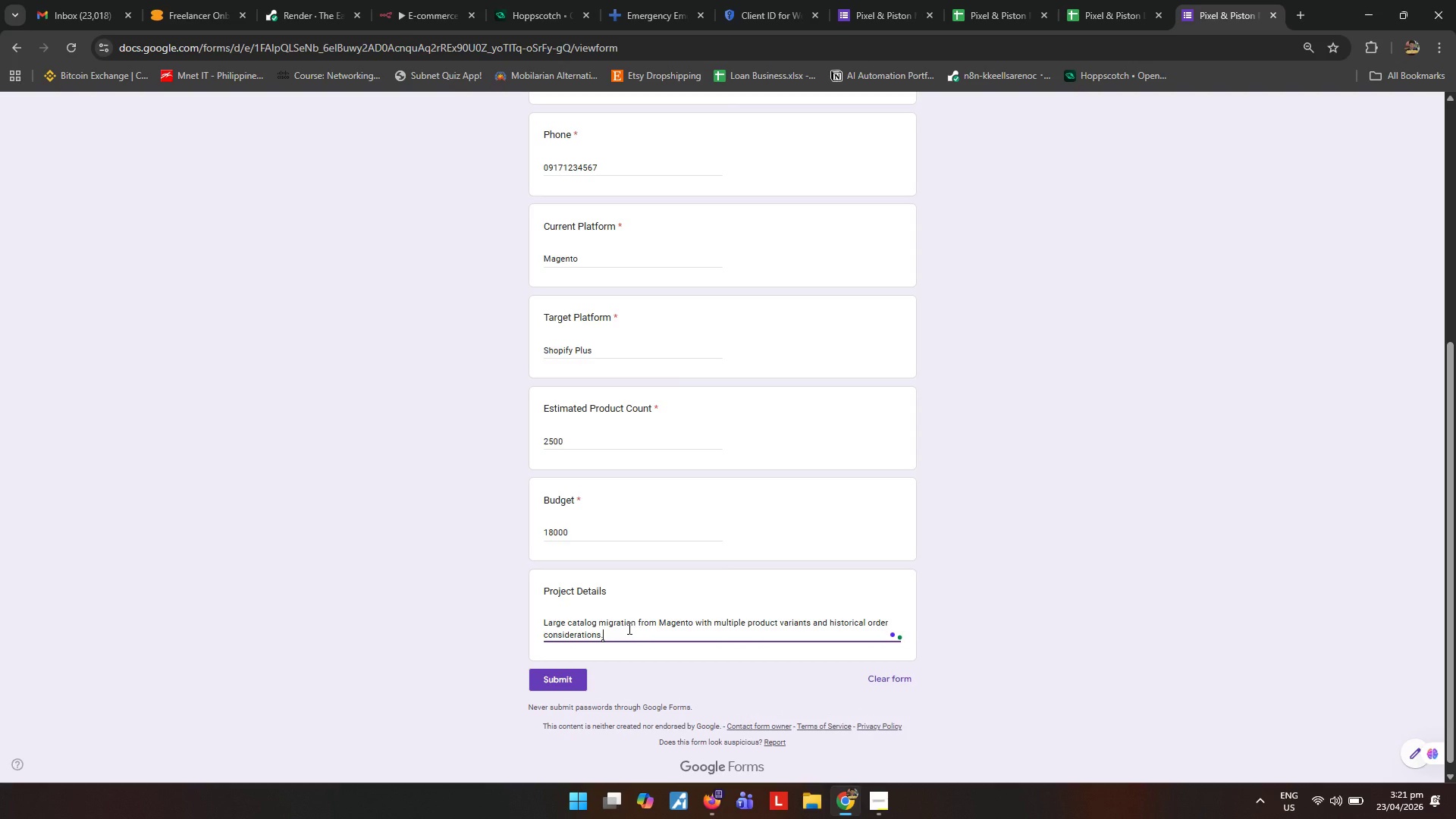 
left_click([978, 14])
 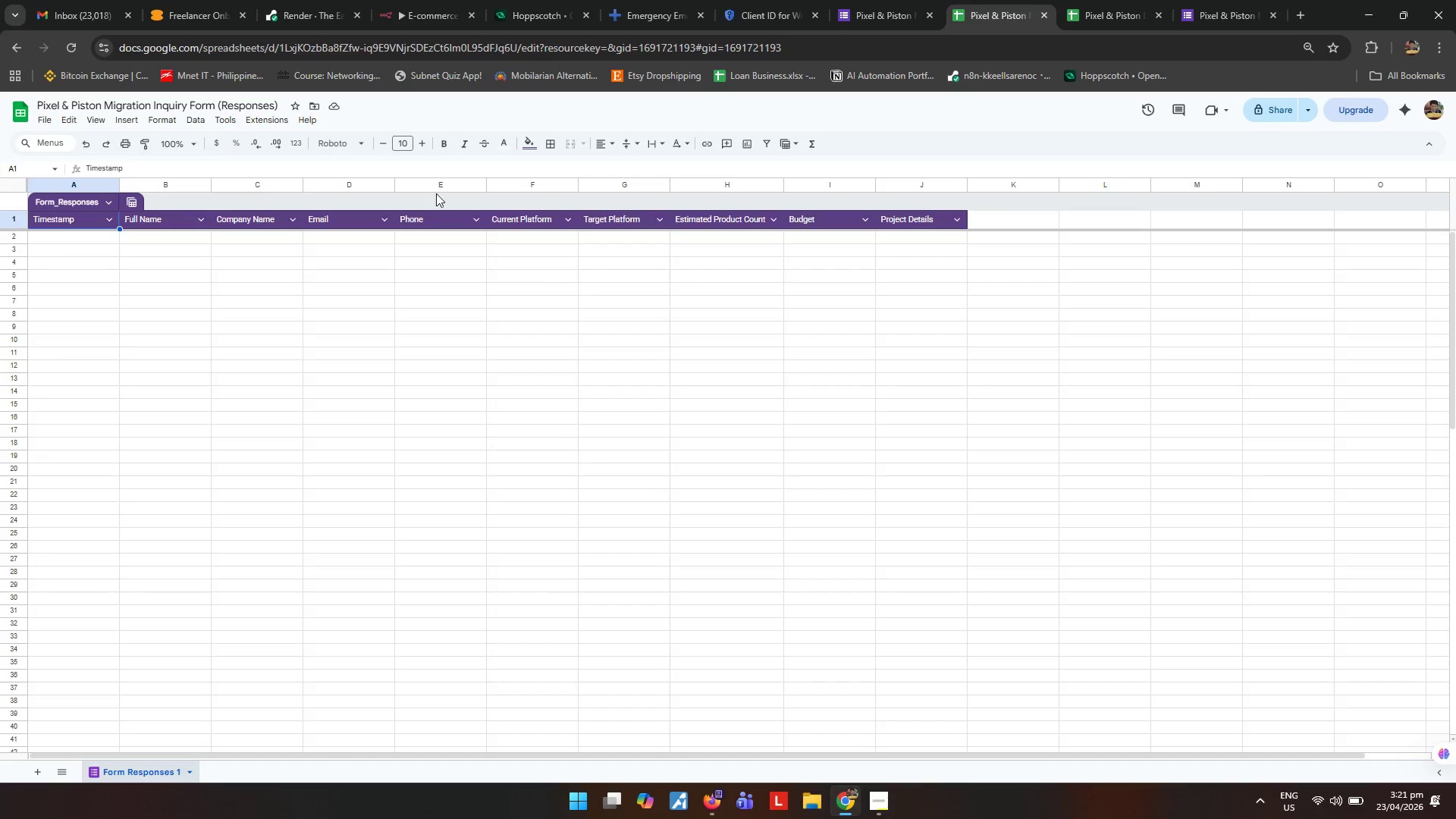 
left_click([438, 184])
 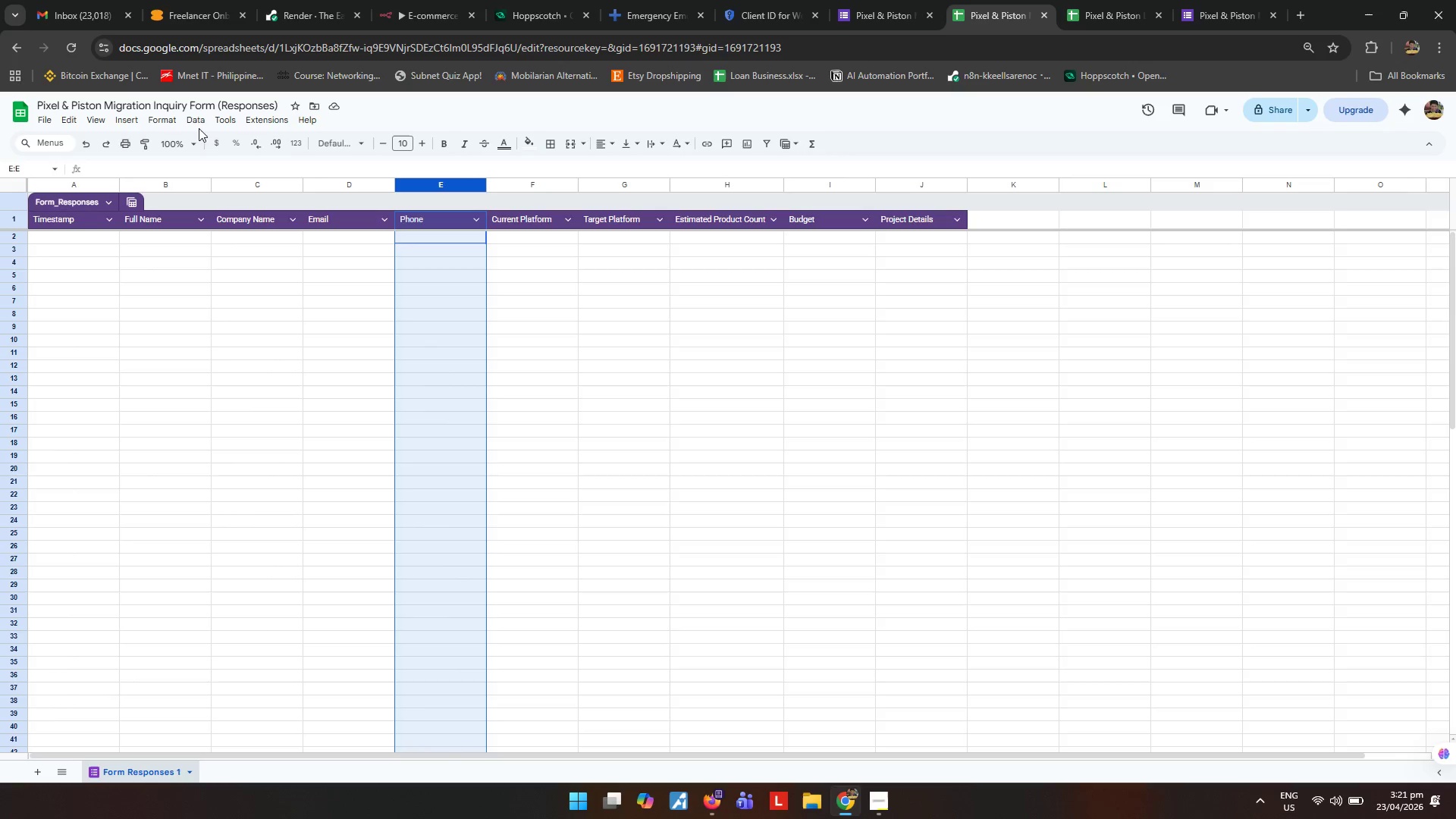 
mouse_move([175, 118])
 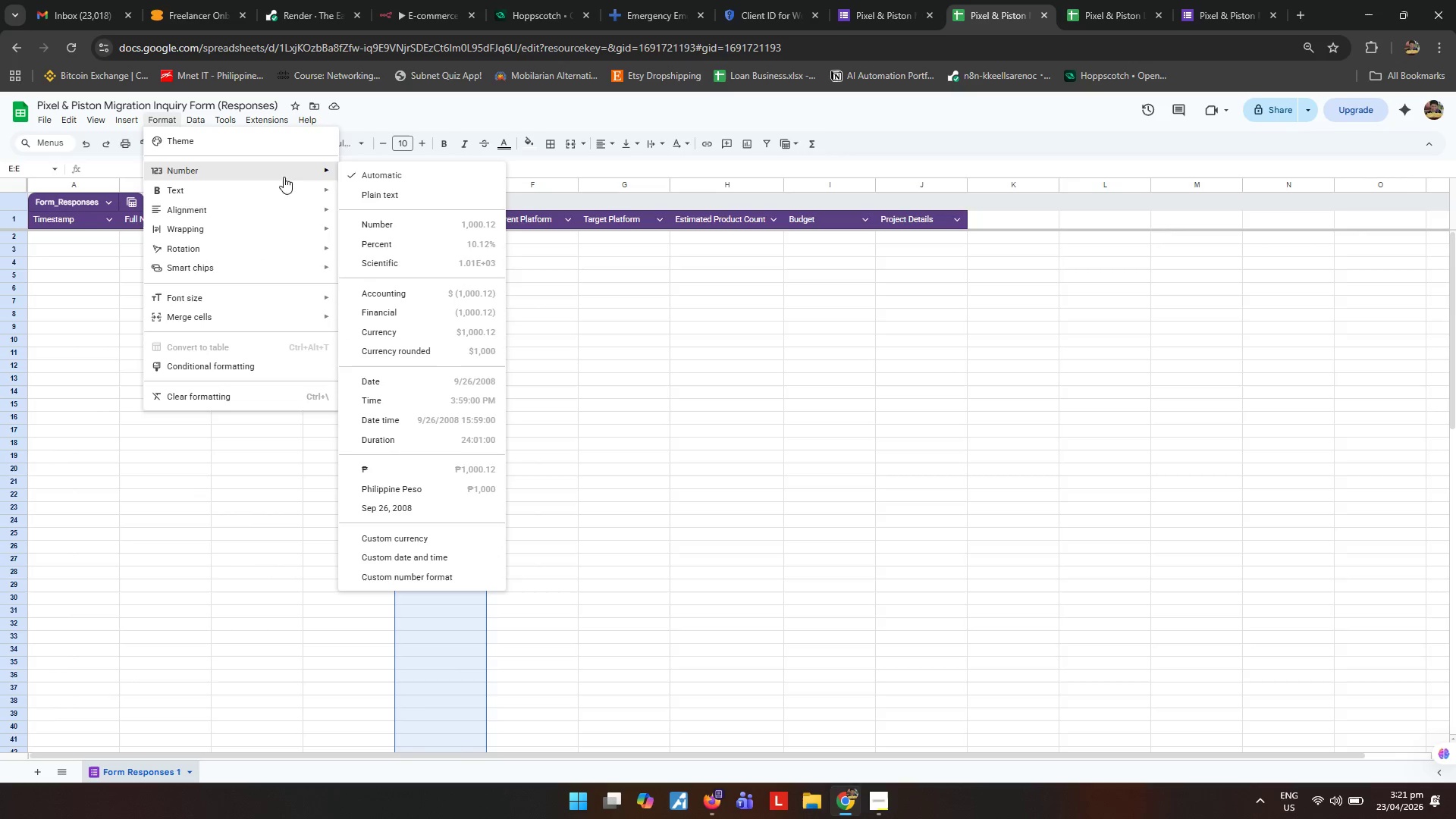 
left_click([379, 195])
 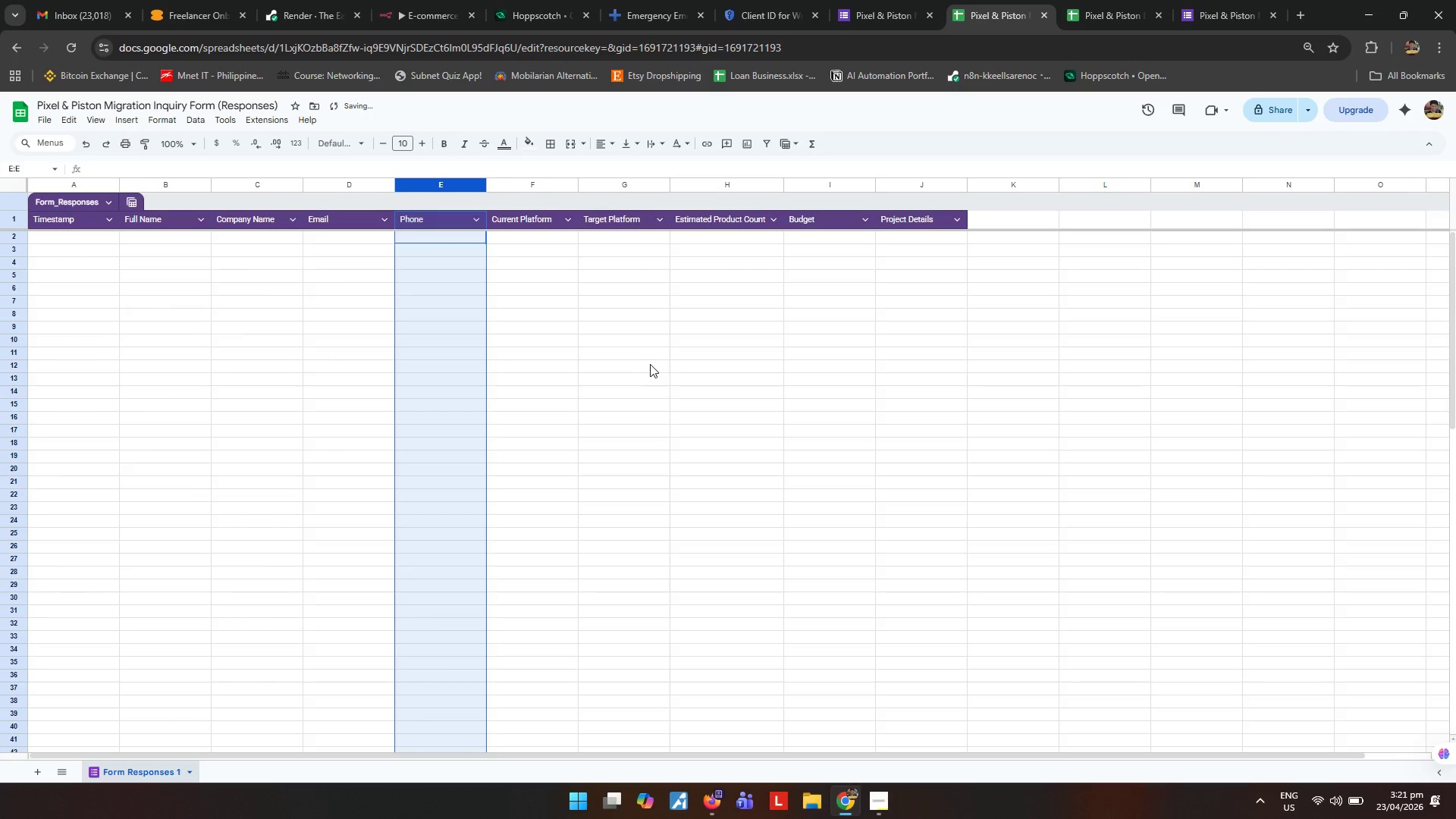 
left_click([650, 364])
 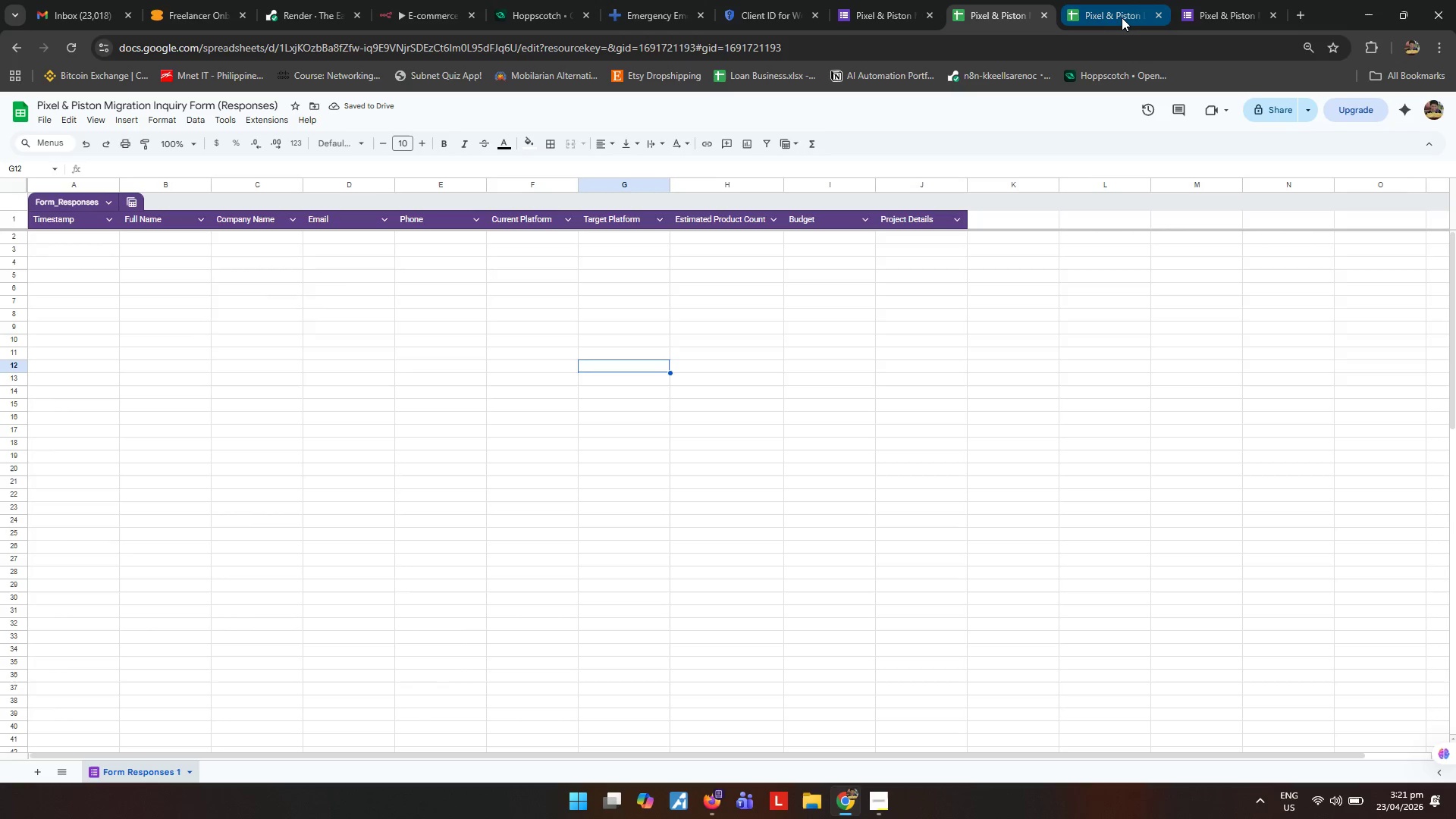 
wait(5.14)
 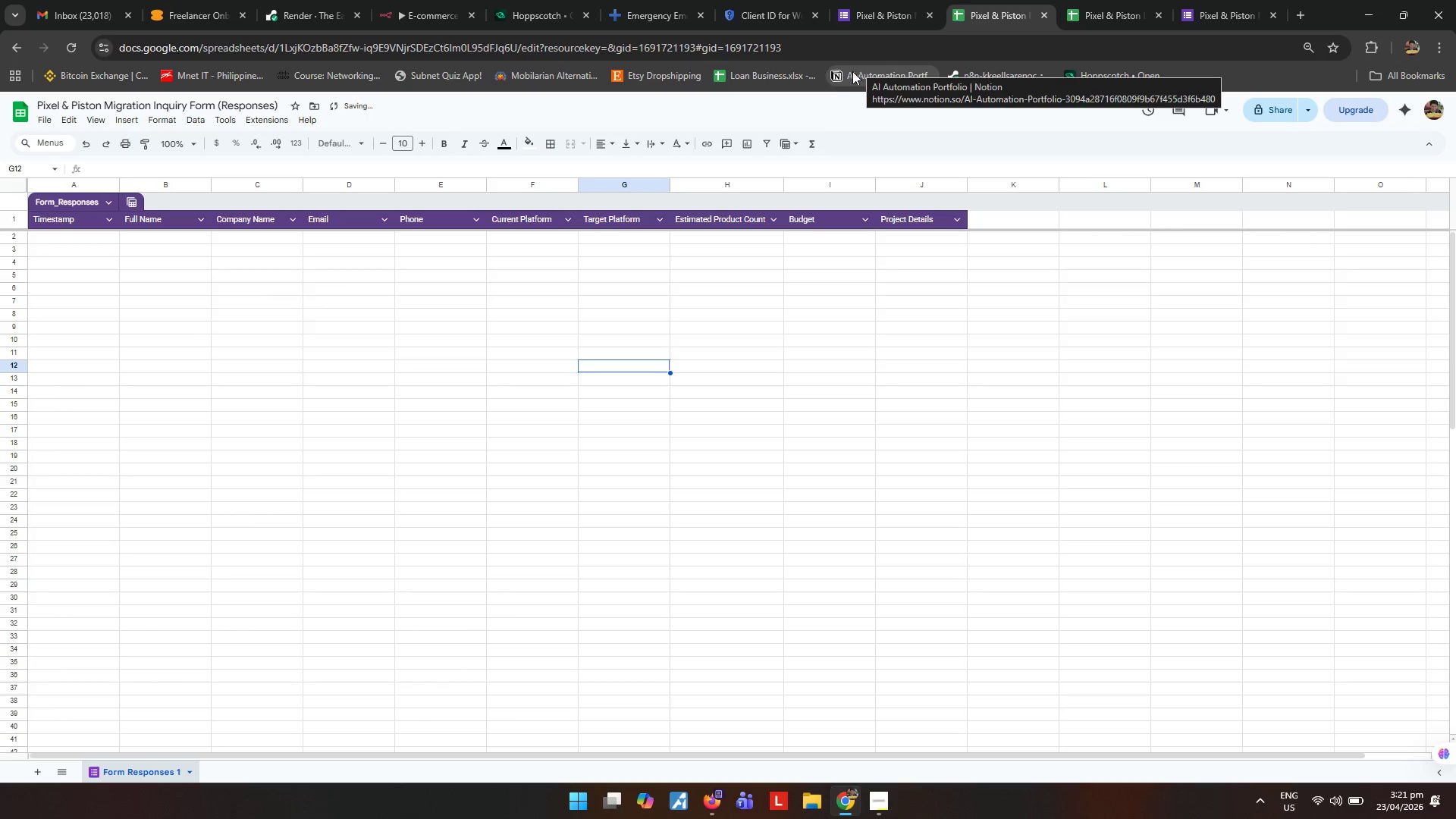 
left_click([1203, 2])
 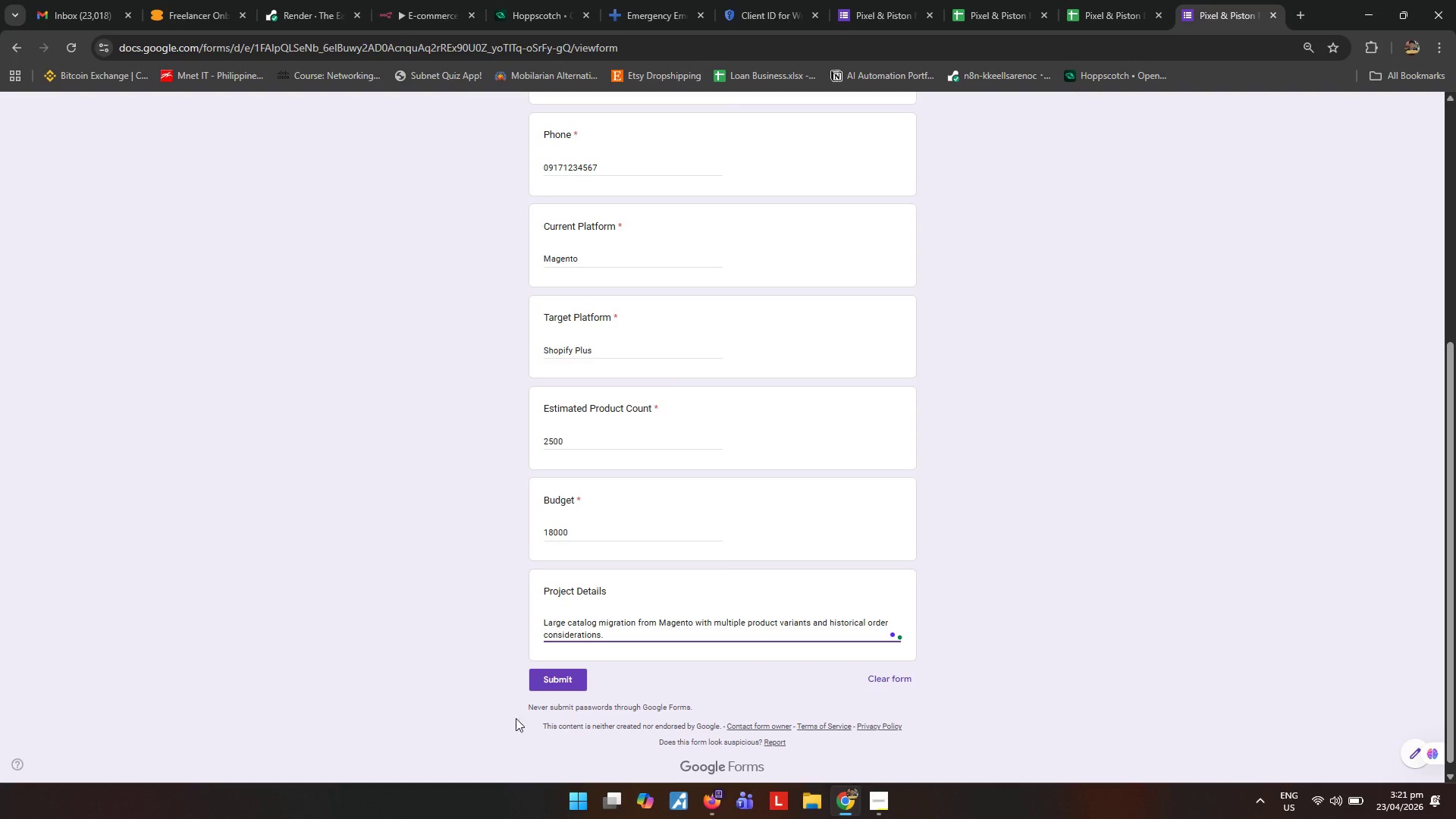 
left_click([558, 682])
 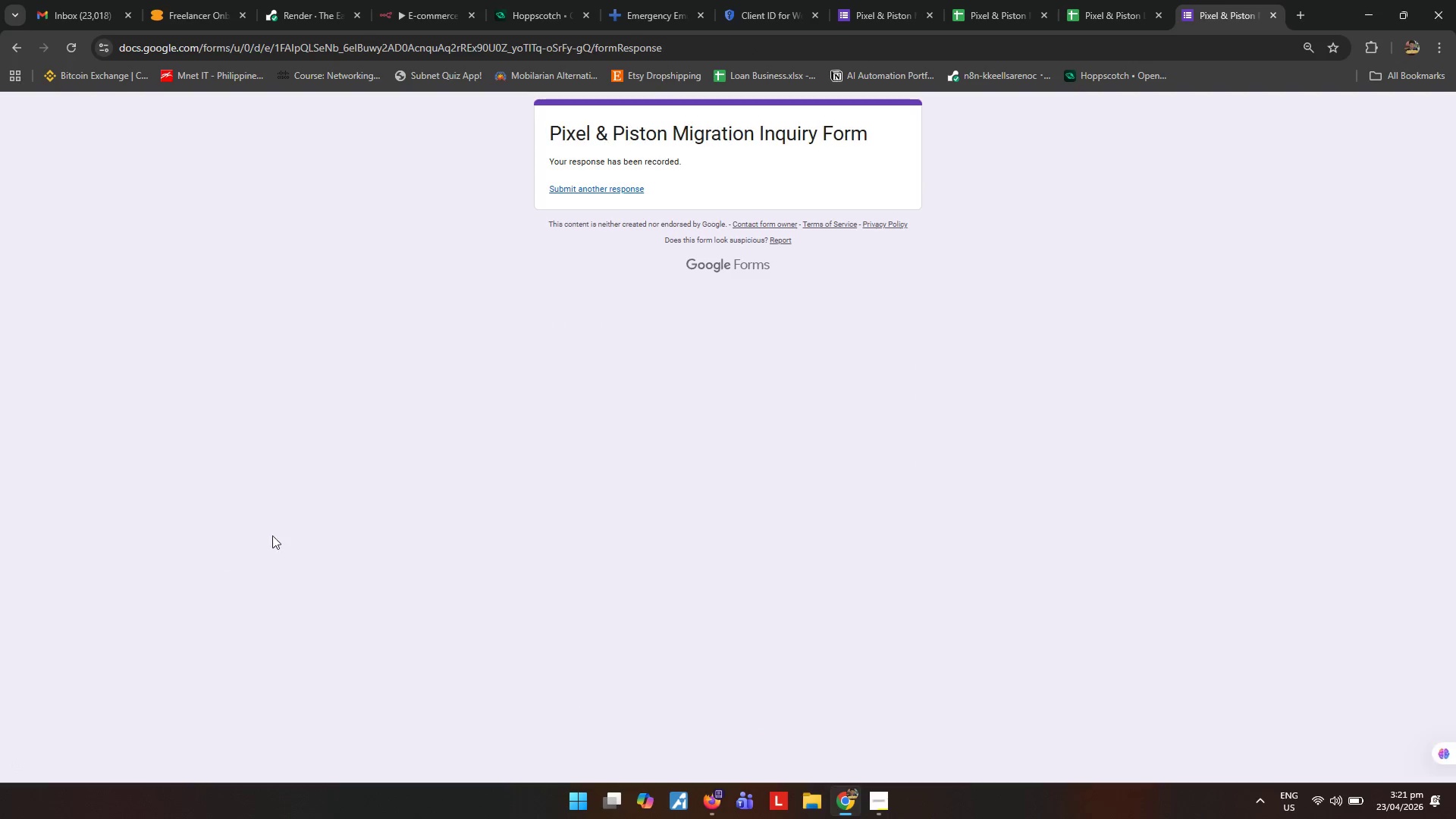 
left_click([974, 1])
 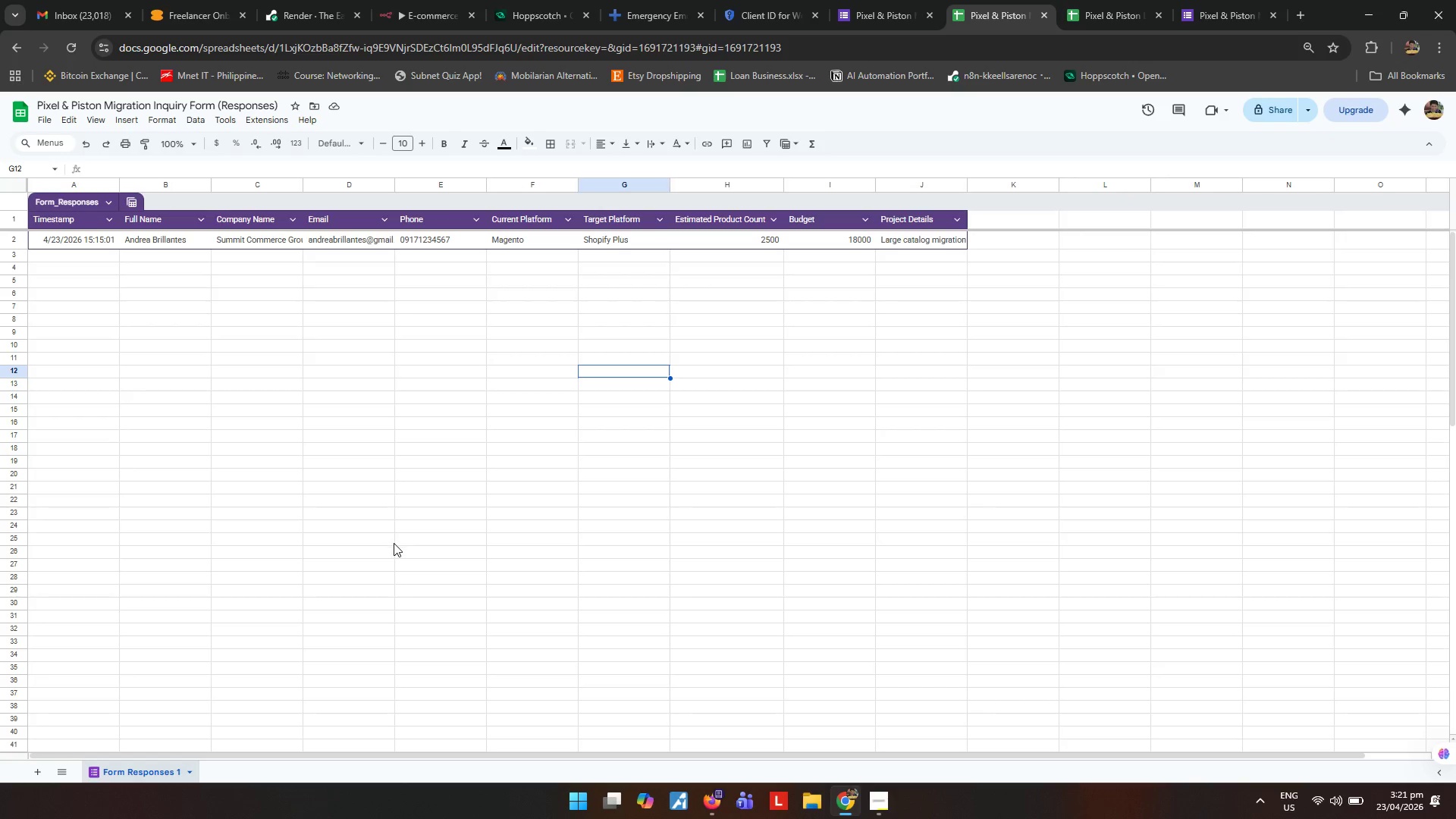 
left_click([394, 543])
 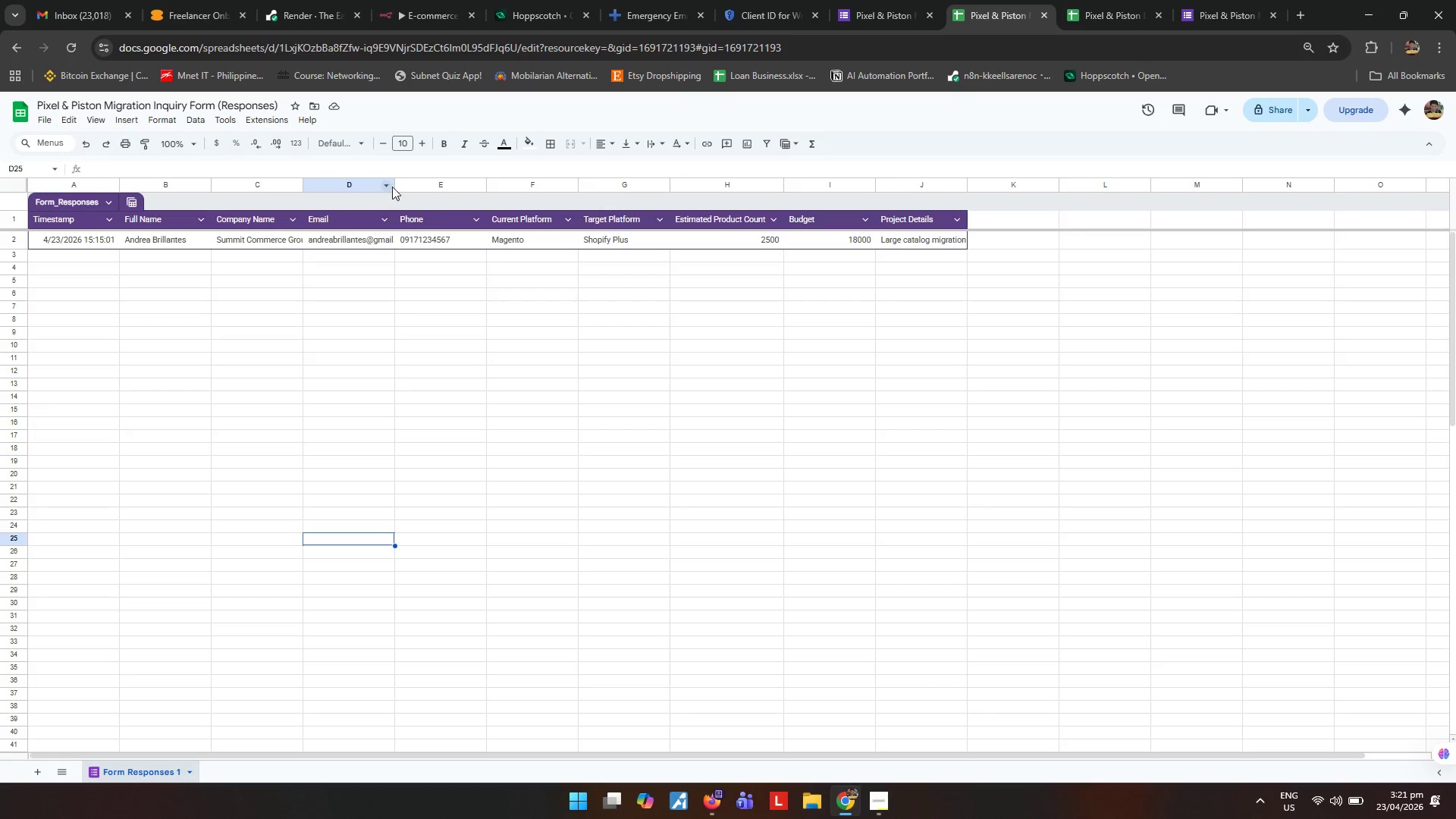 
left_click_drag(start_coordinate=[396, 183], to_coordinate=[419, 192])
 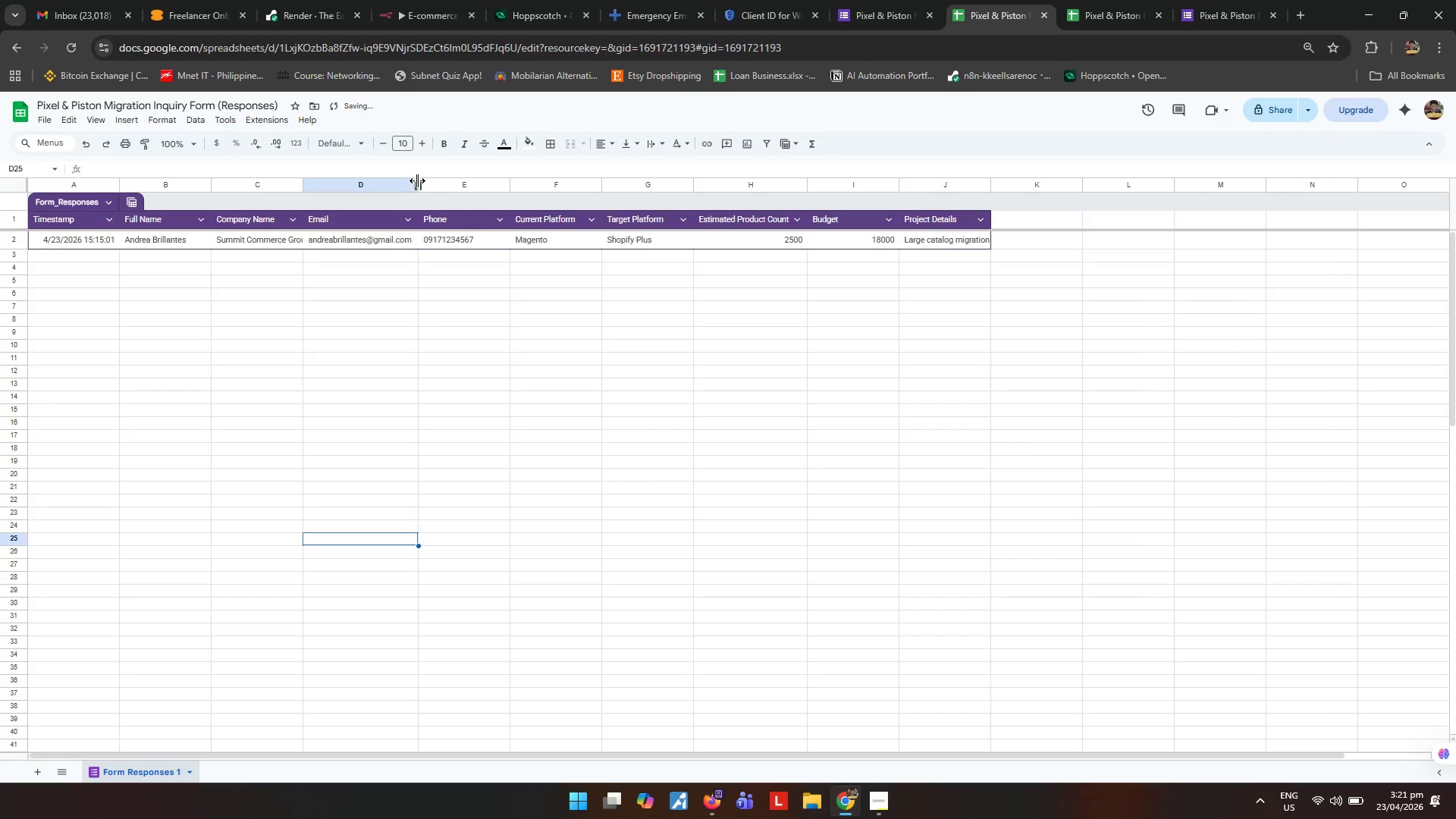 
left_click_drag(start_coordinate=[416, 180], to_coordinate=[427, 182])
 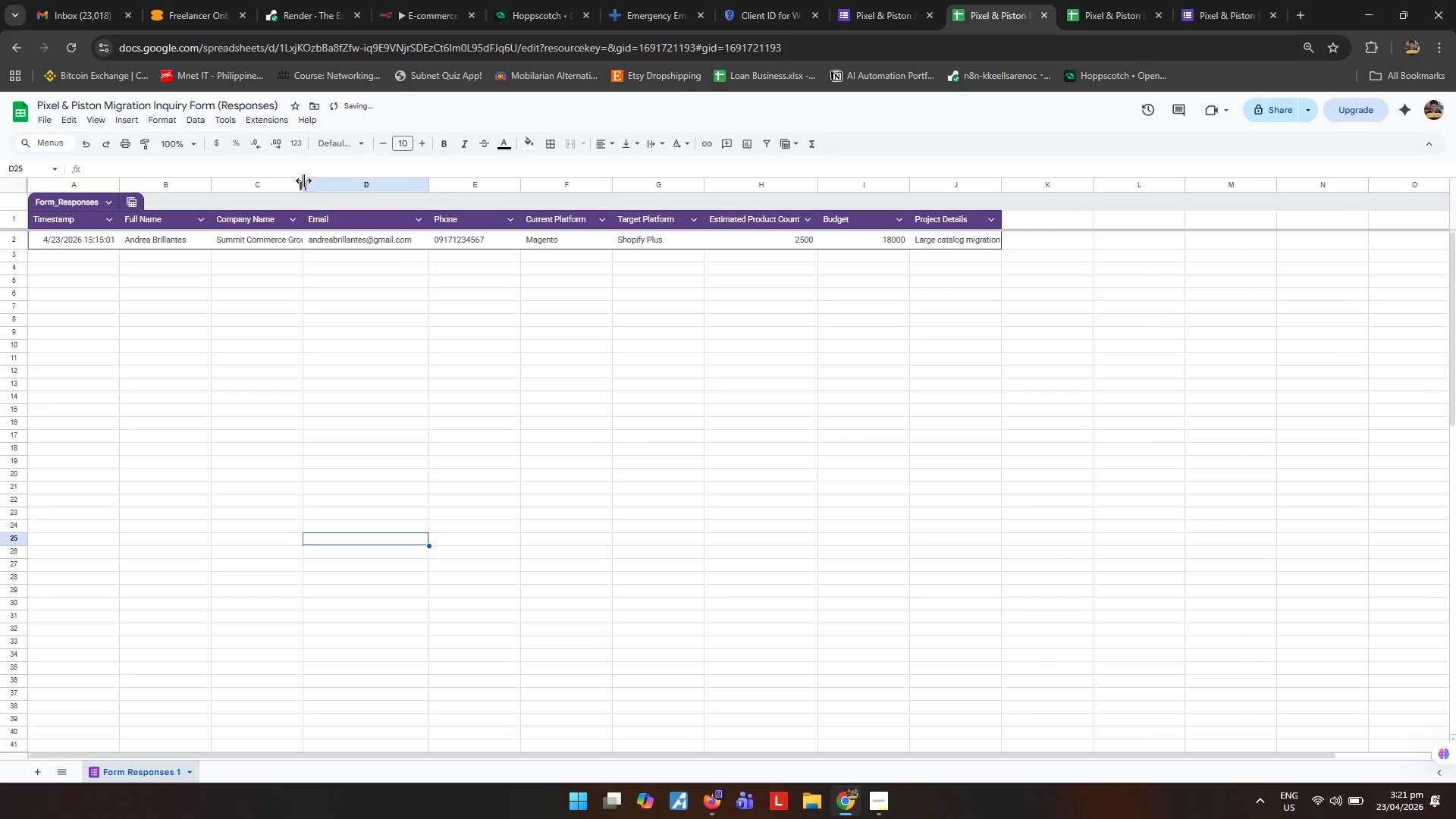 
left_click_drag(start_coordinate=[303, 181], to_coordinate=[347, 193])
 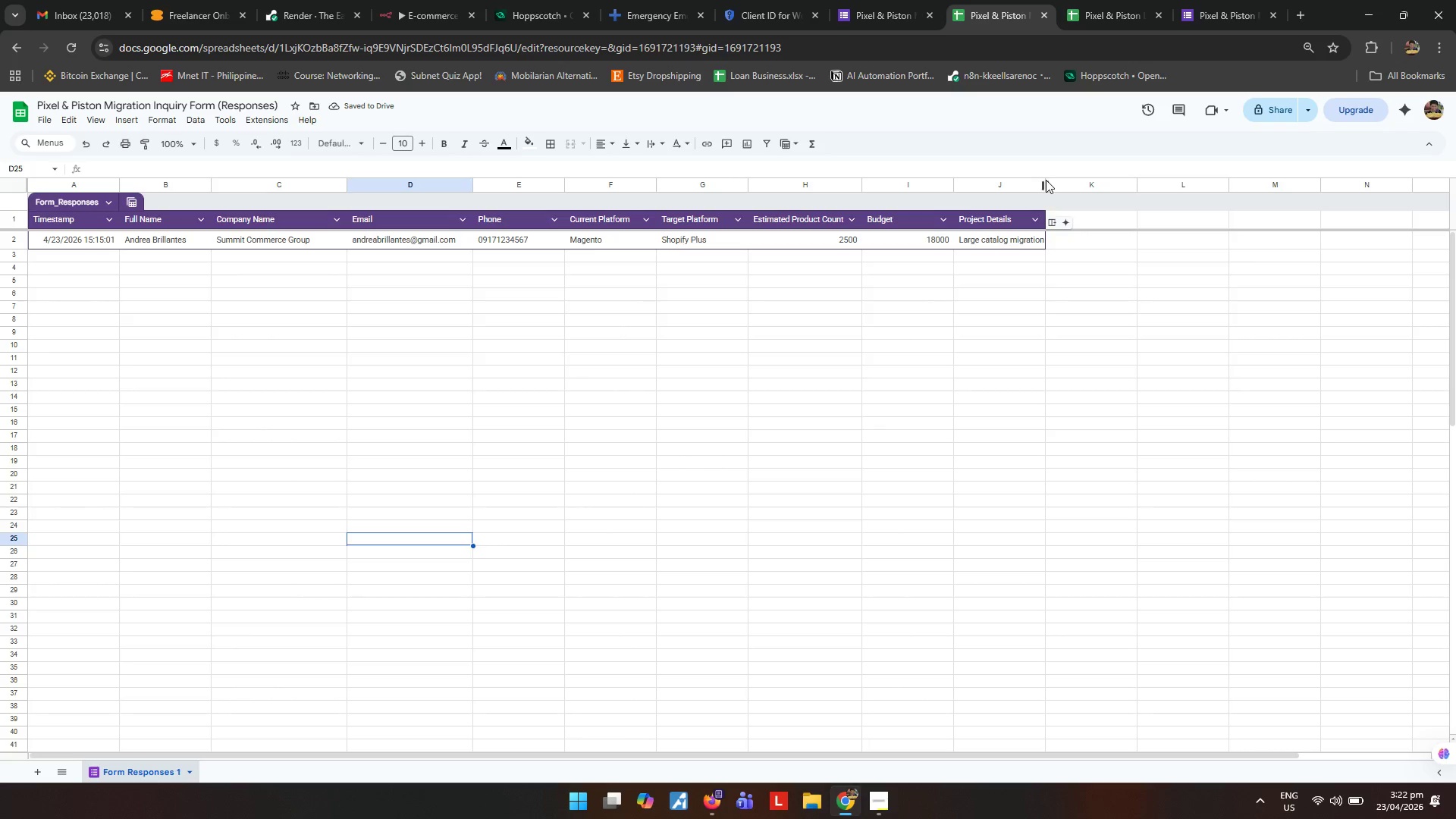 
left_click_drag(start_coordinate=[1046, 185], to_coordinate=[1236, 196])
 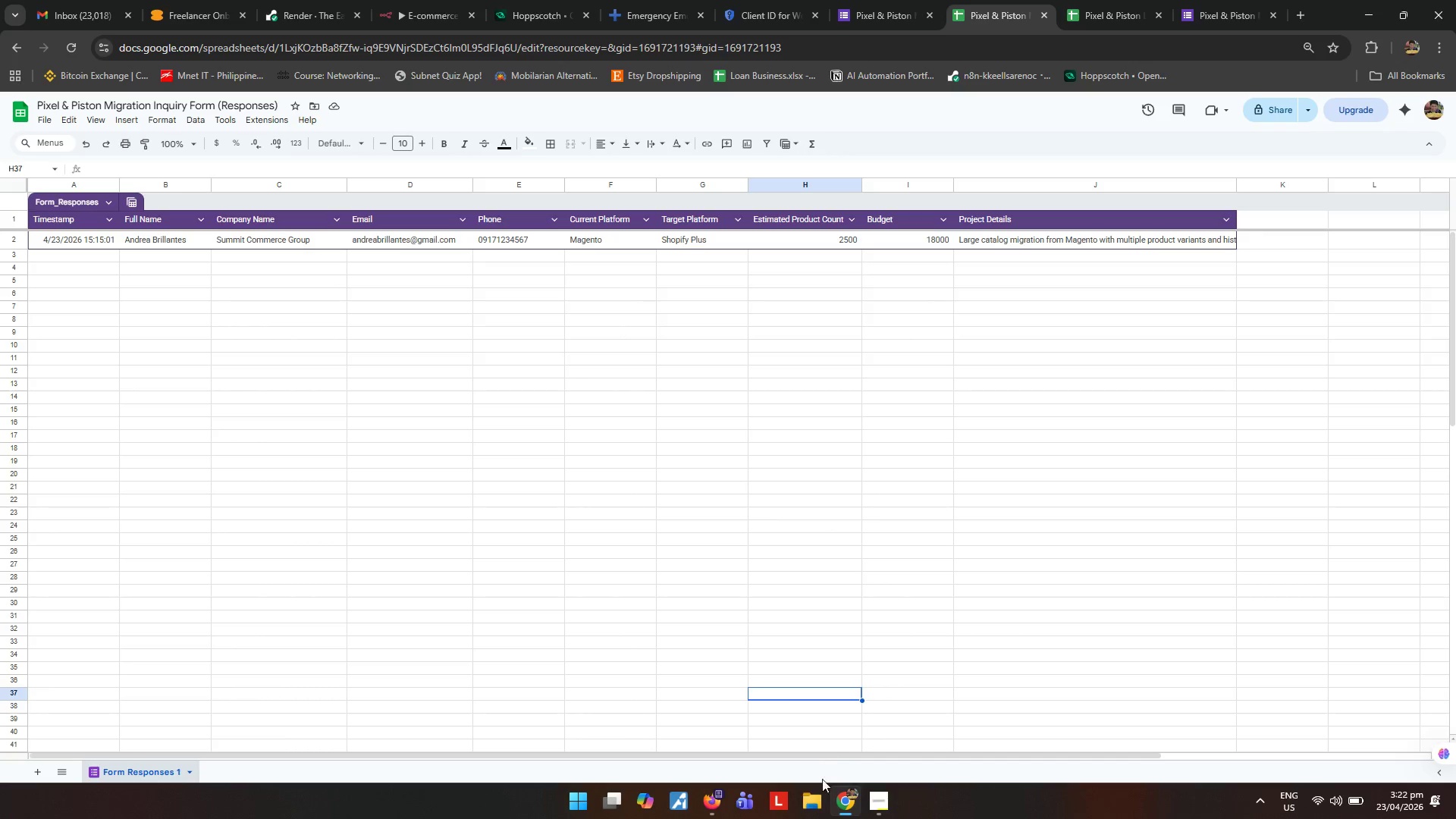 
wait(14.92)
 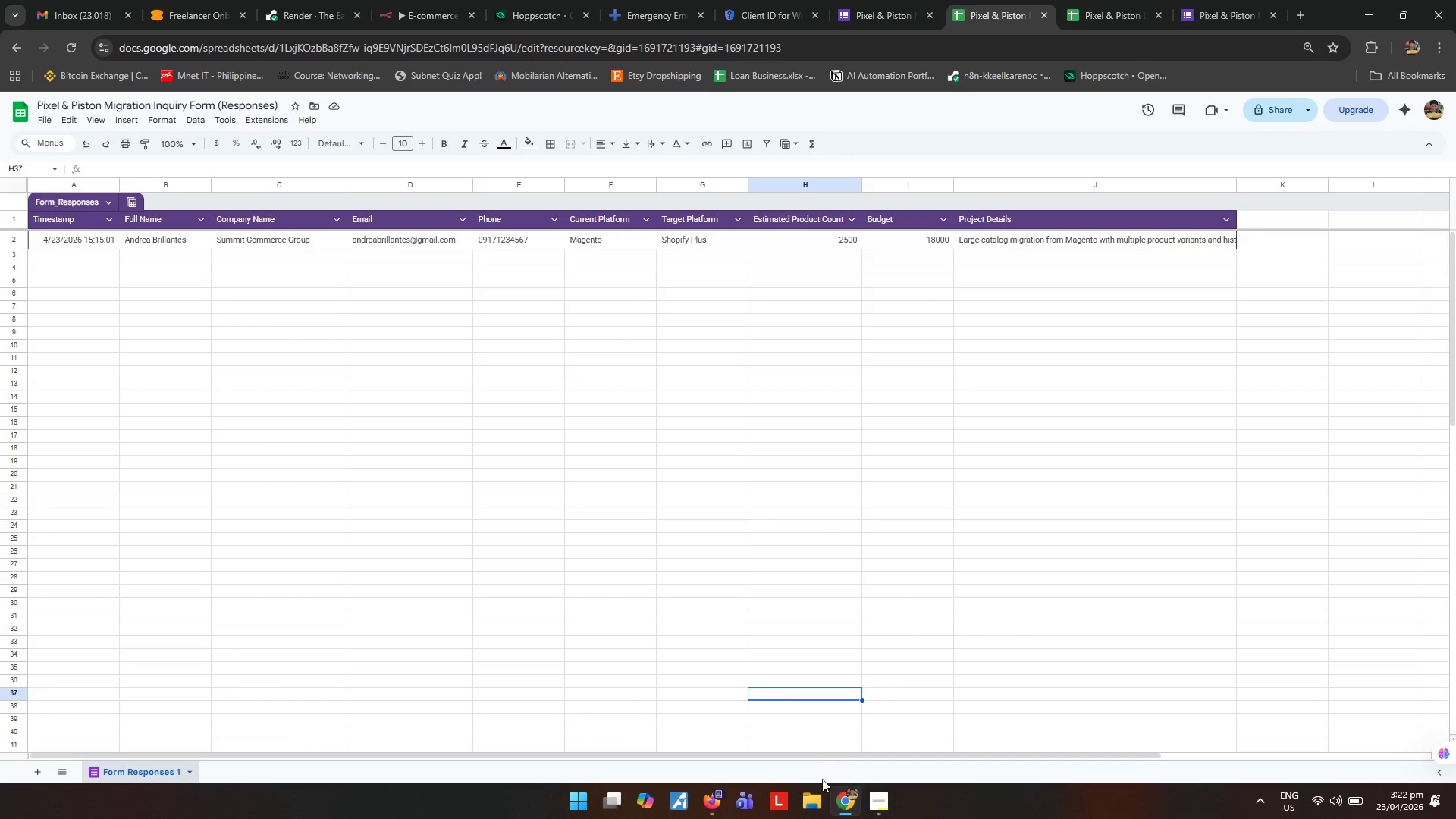 
left_click([416, 10])
 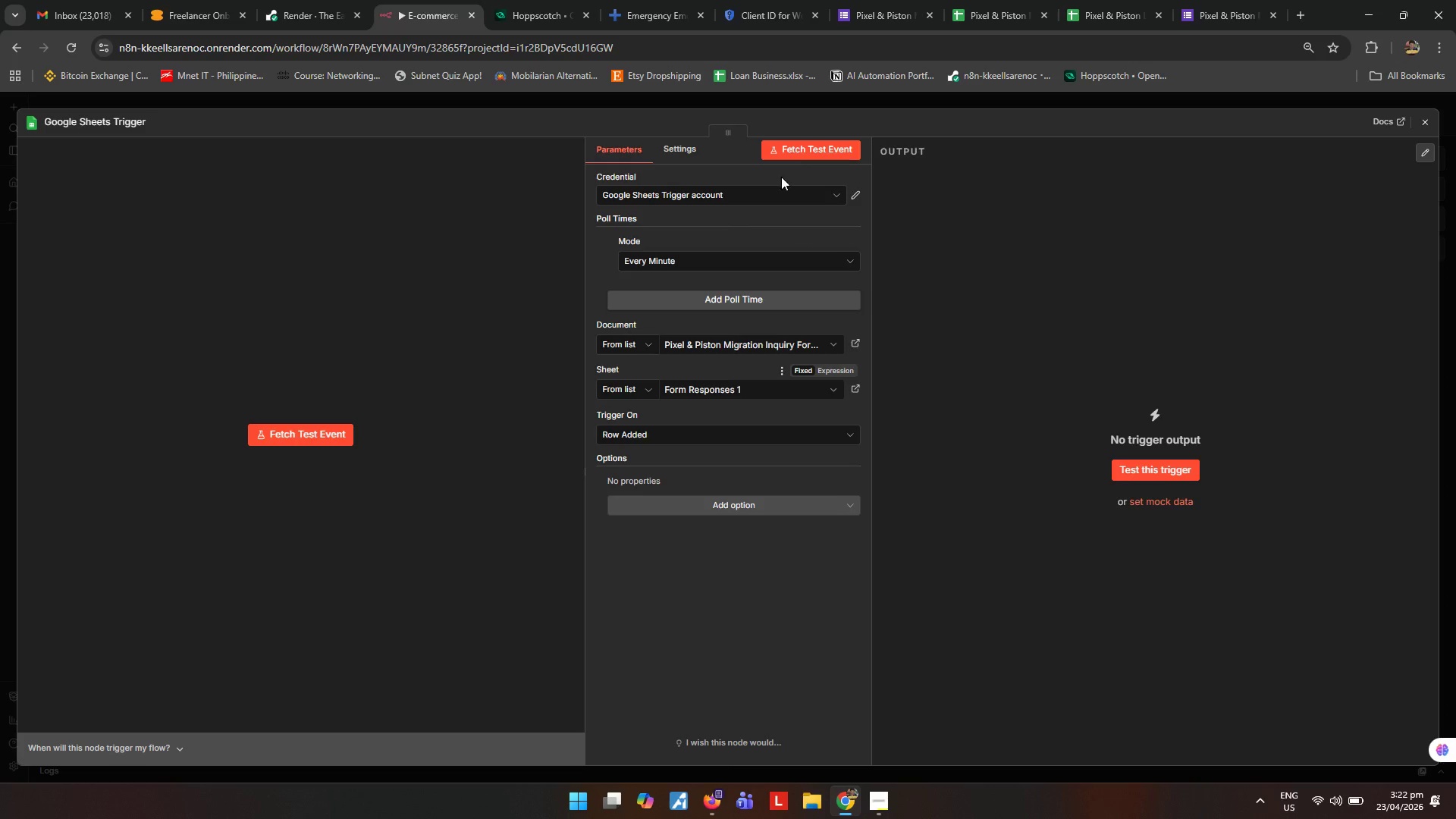 
left_click([805, 150])
 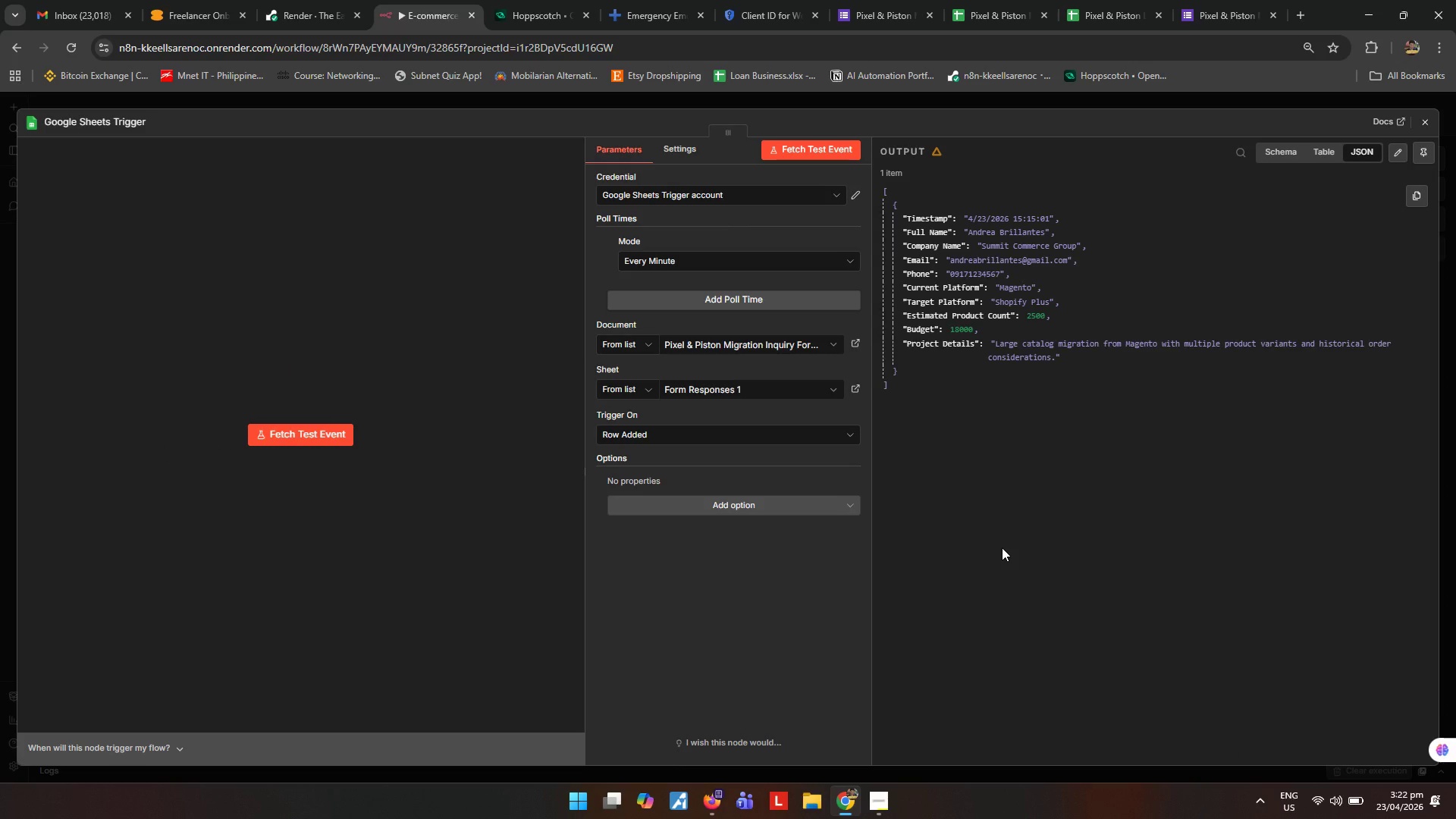 
wait(27.73)
 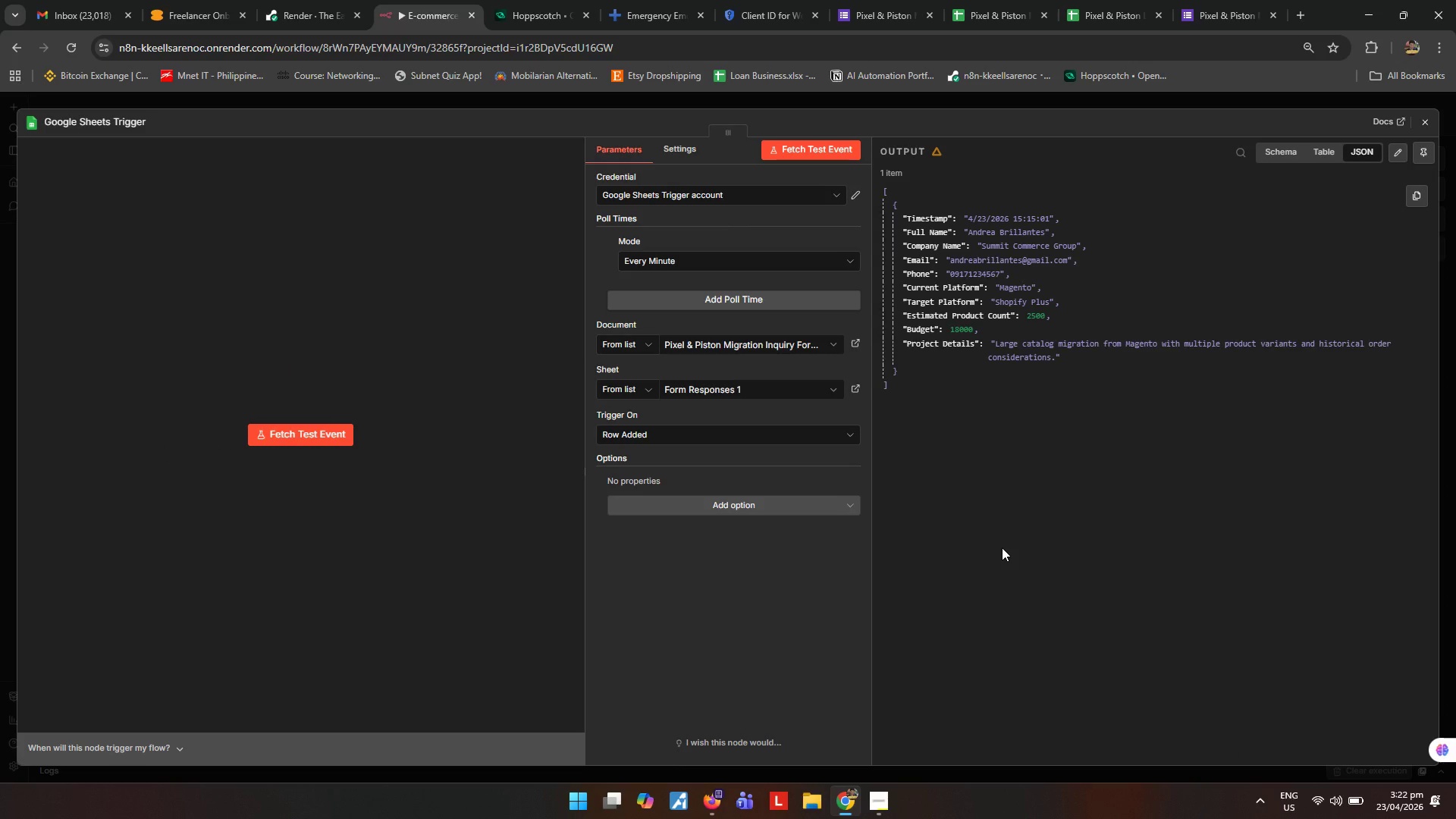 
left_click([1118, 529])
 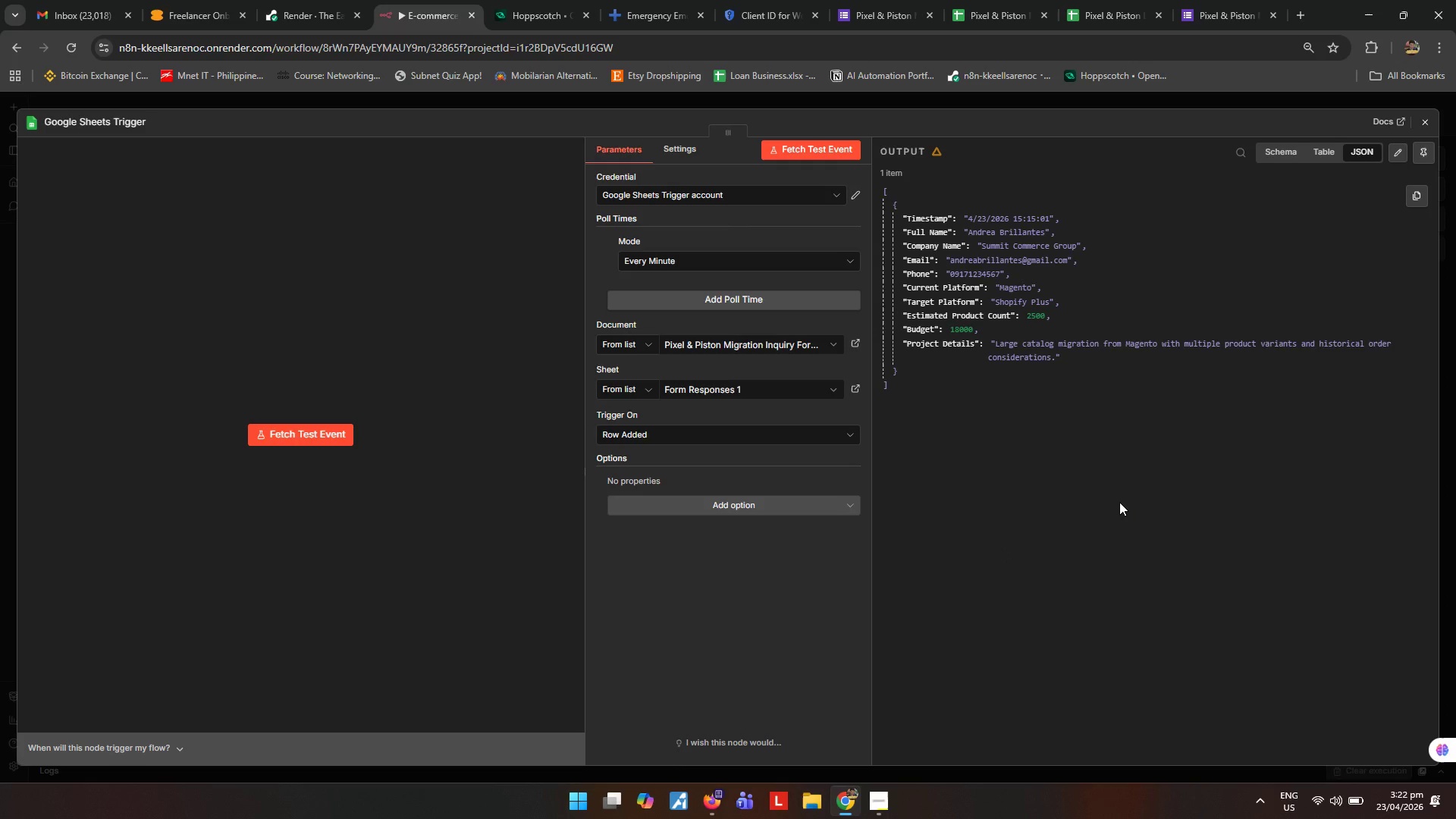 
wait(10.09)
 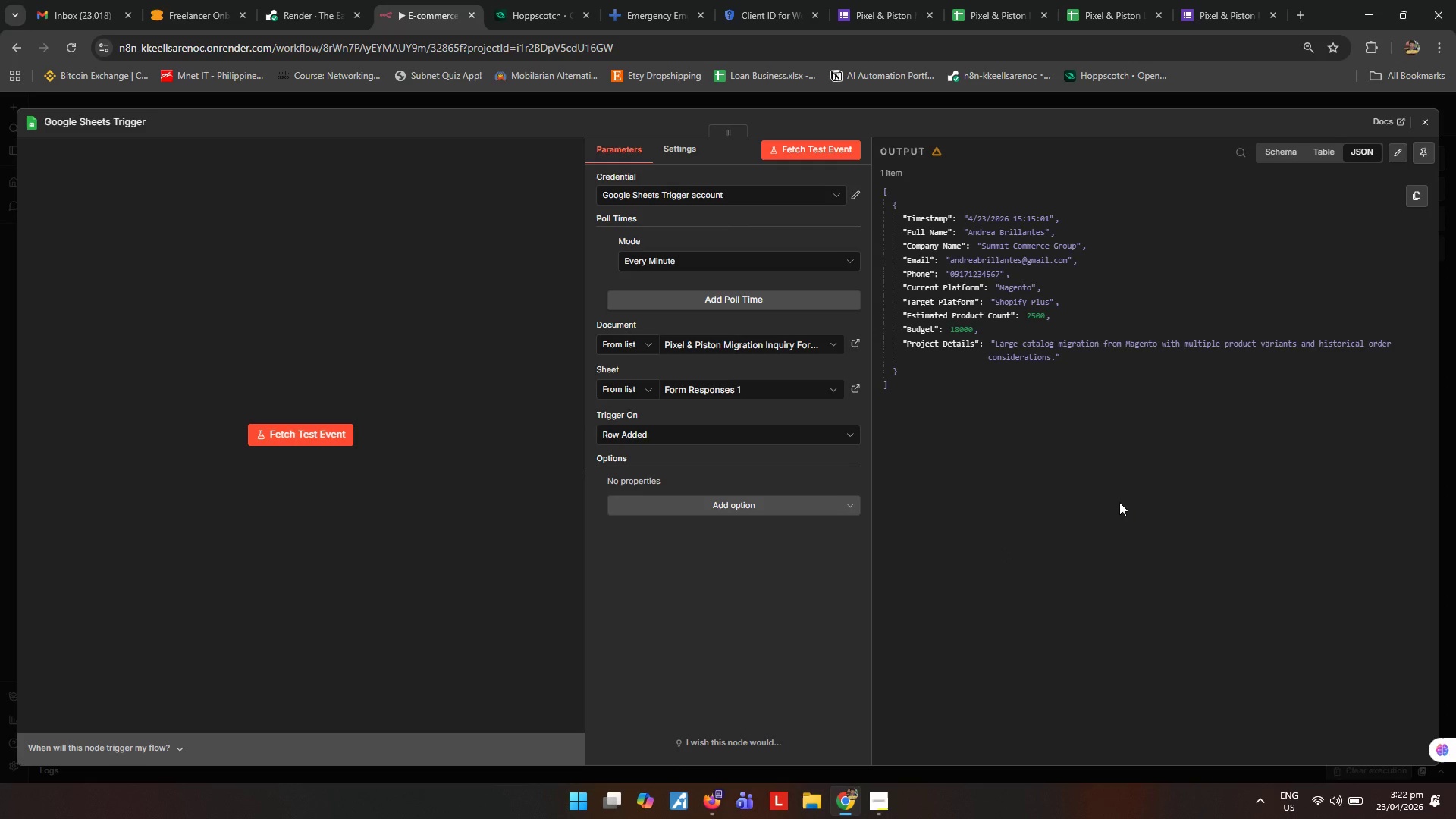 
left_click([1119, 502])
 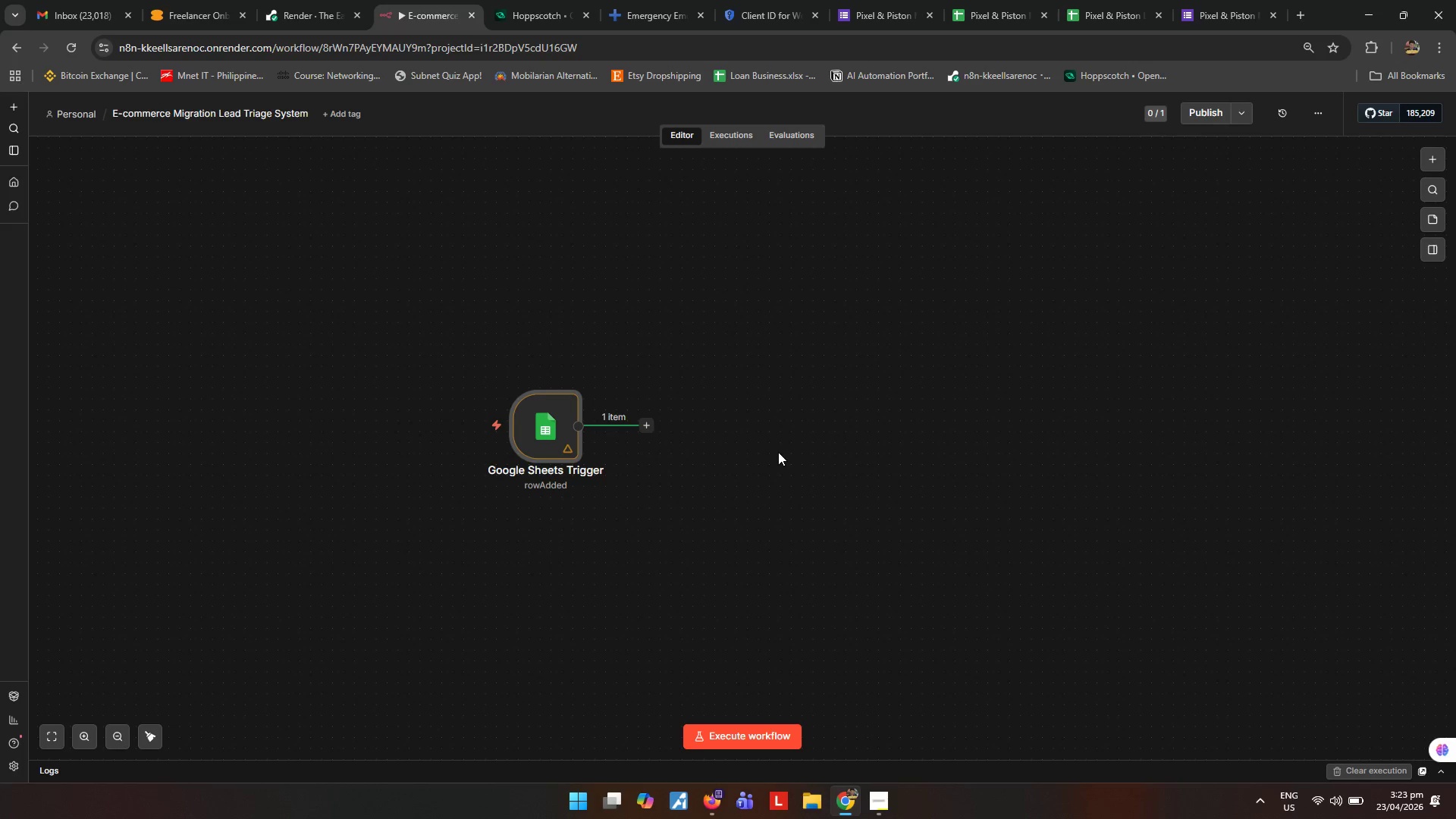 
wait(15.27)
 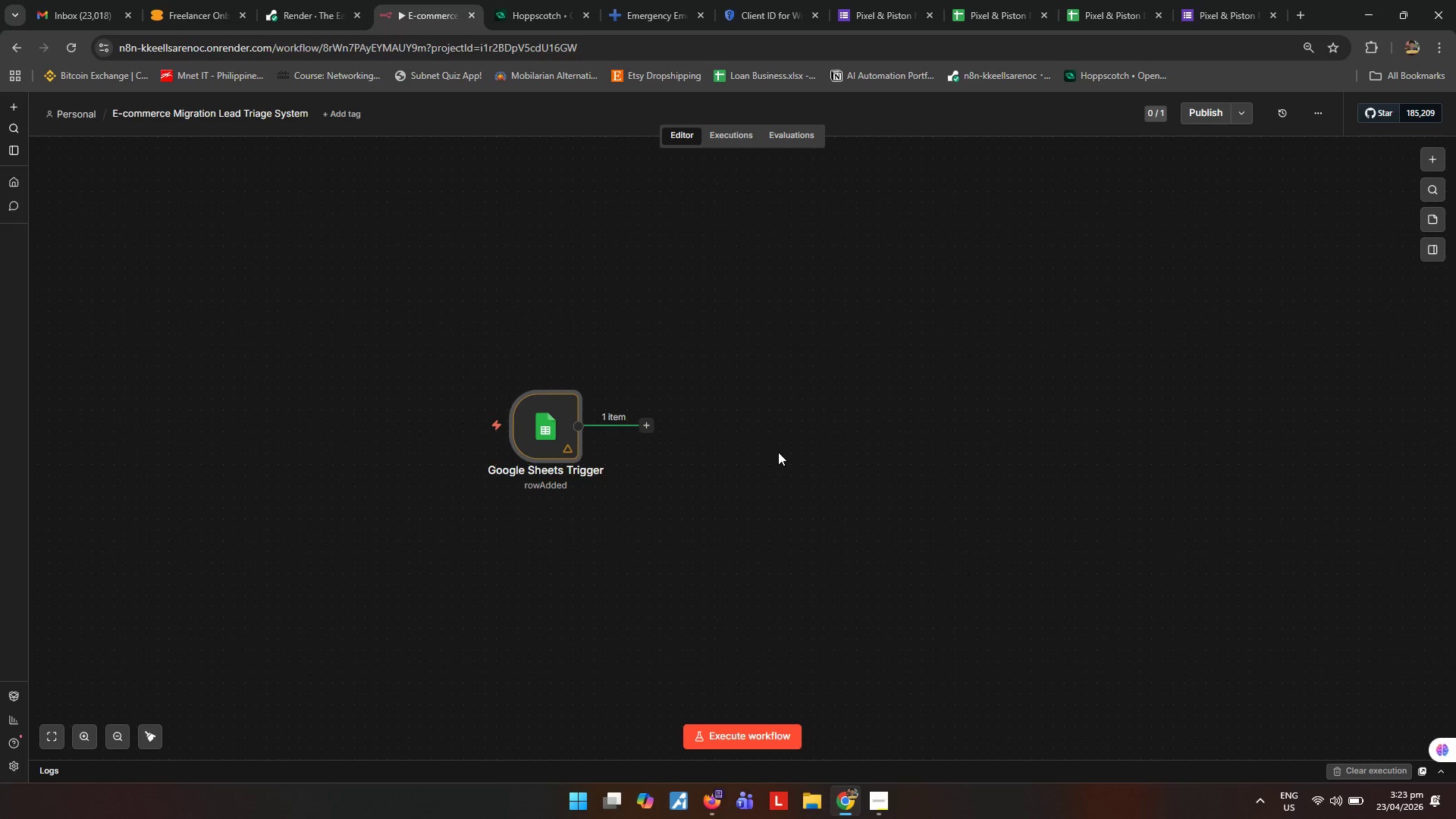 
left_click([657, 425])
 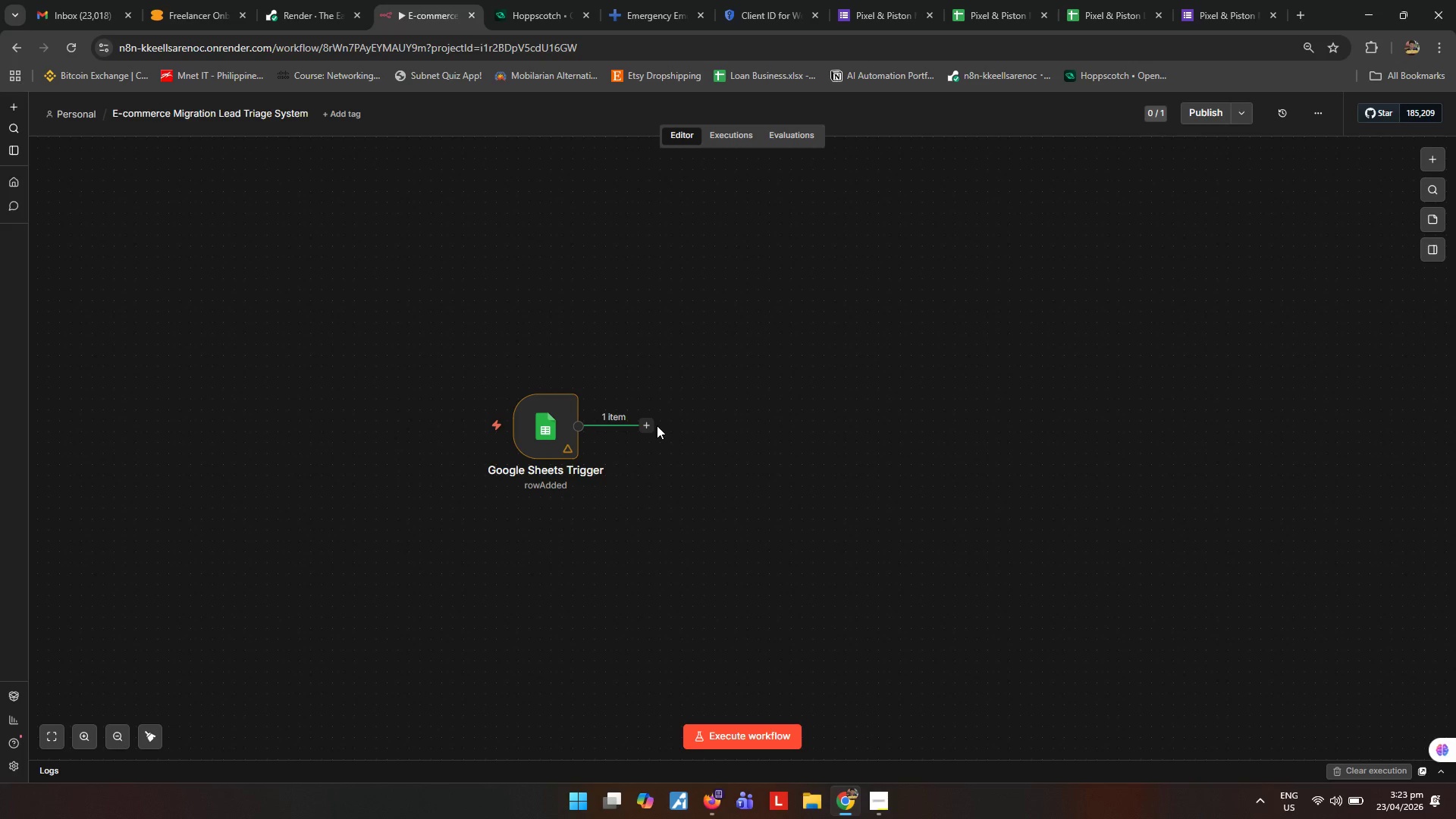 
type(set)
 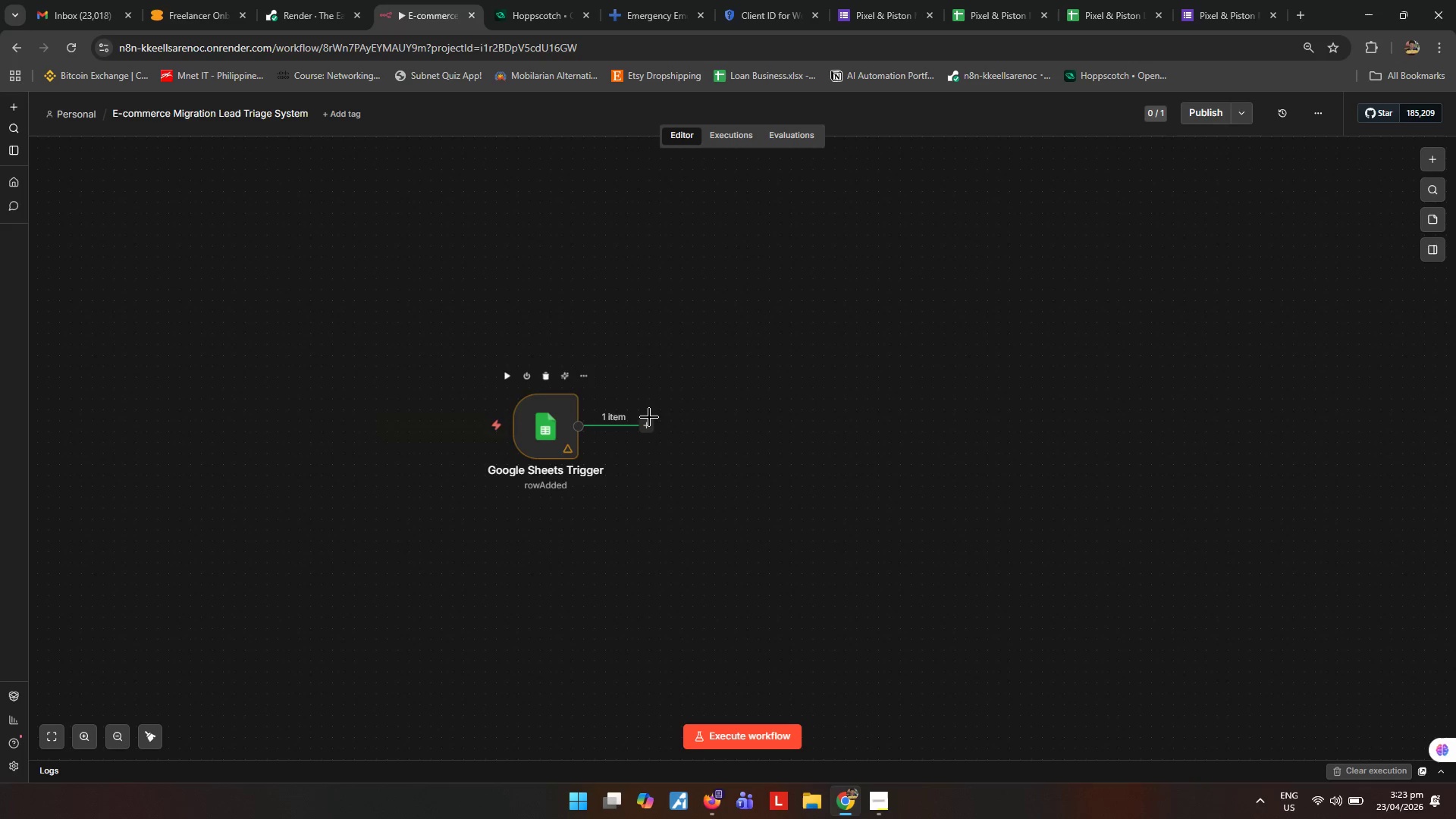 
double_click([644, 426])
 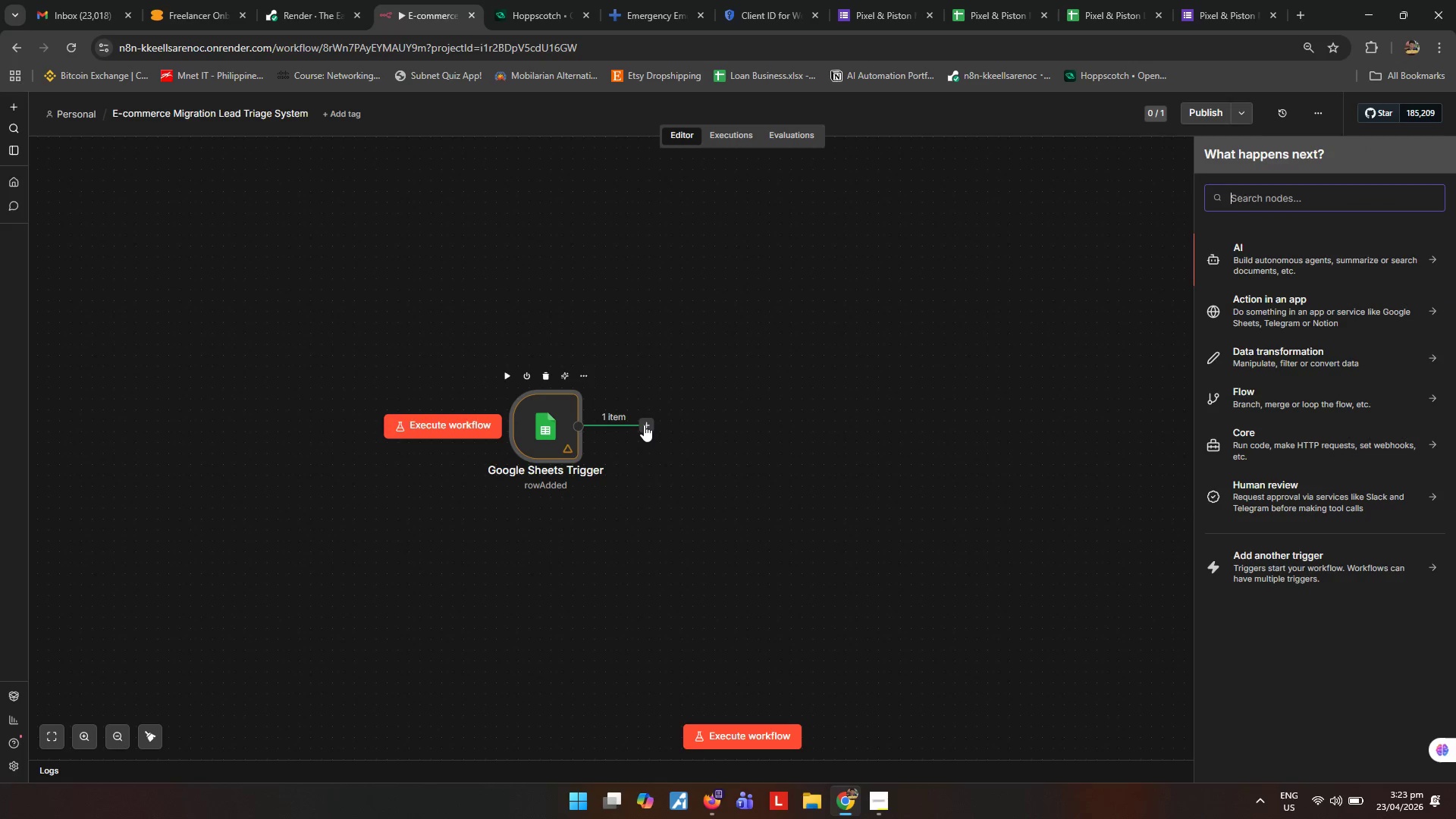 
type(set)
 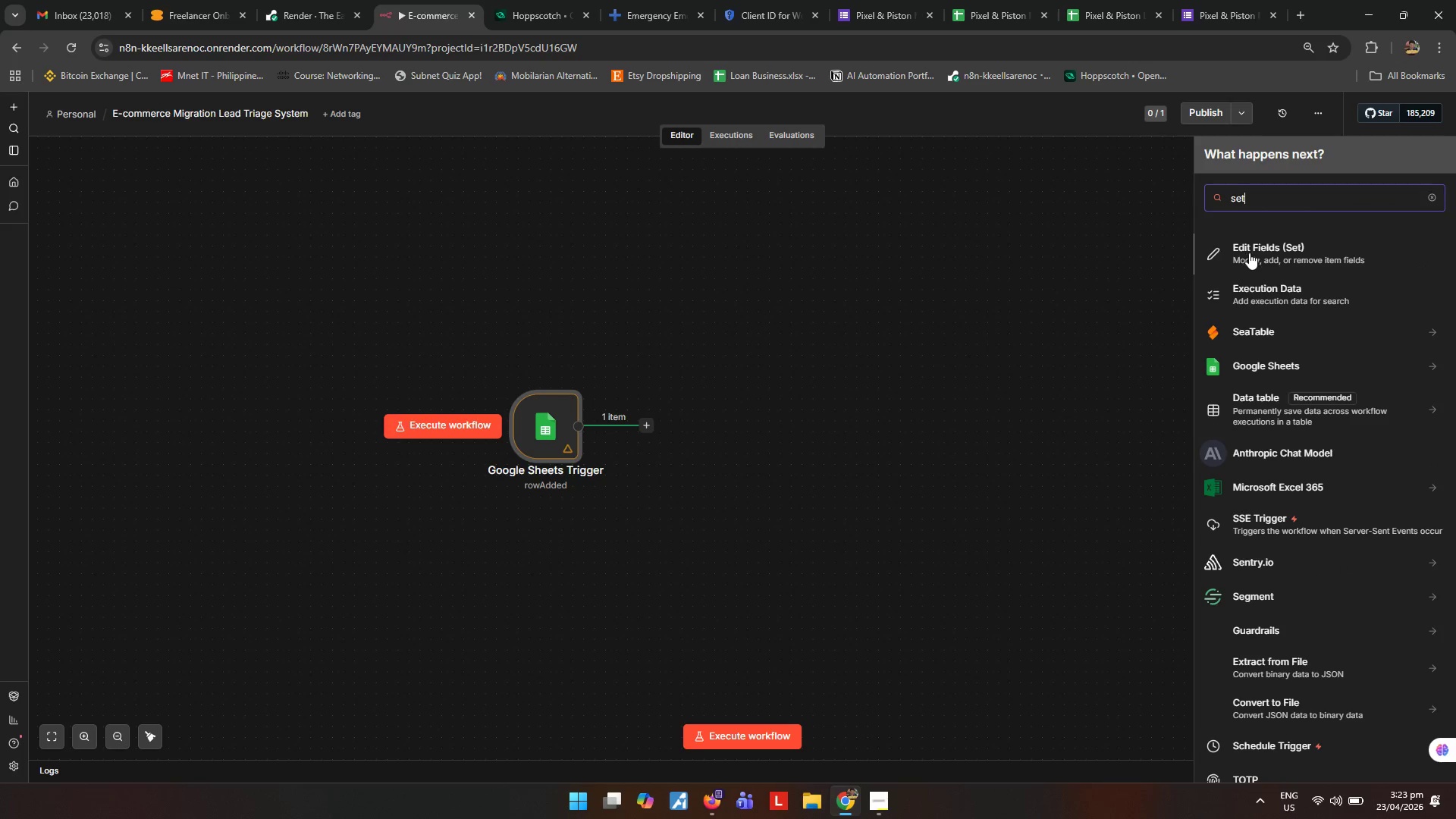 
left_click([1250, 253])
 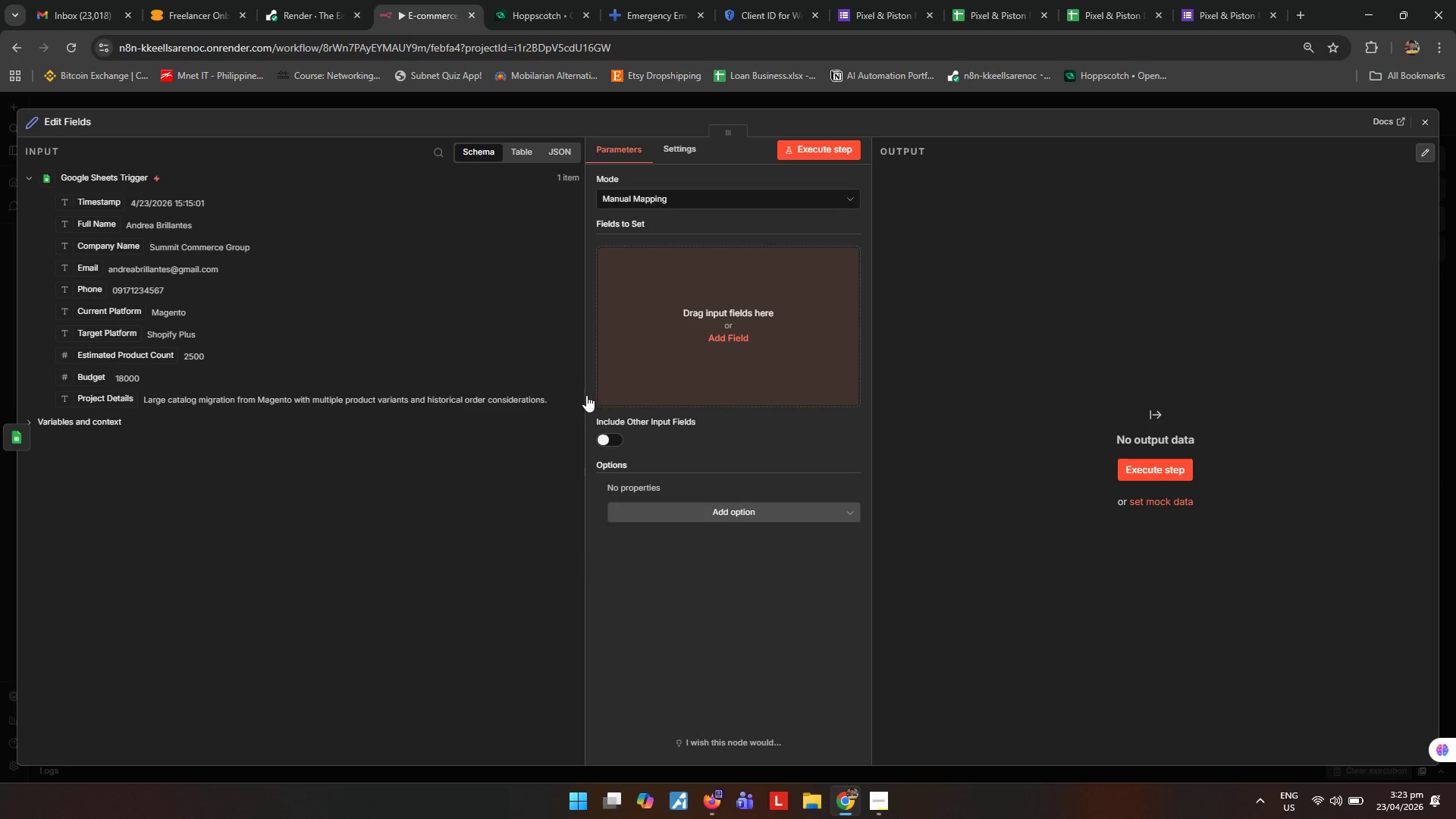 
key(Escape)
type([F2]Normalize Lead Input)
 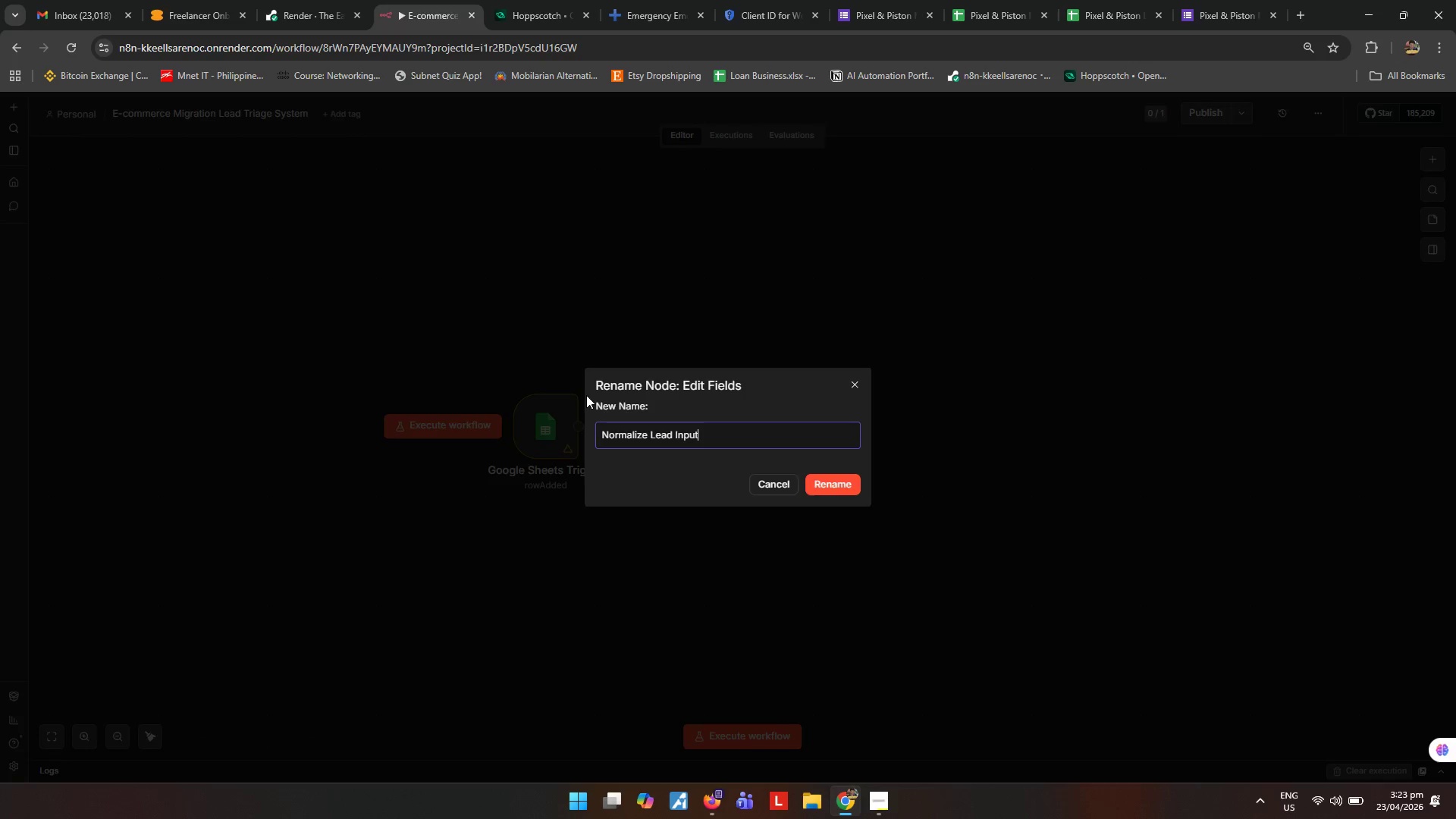 
key(Enter)
 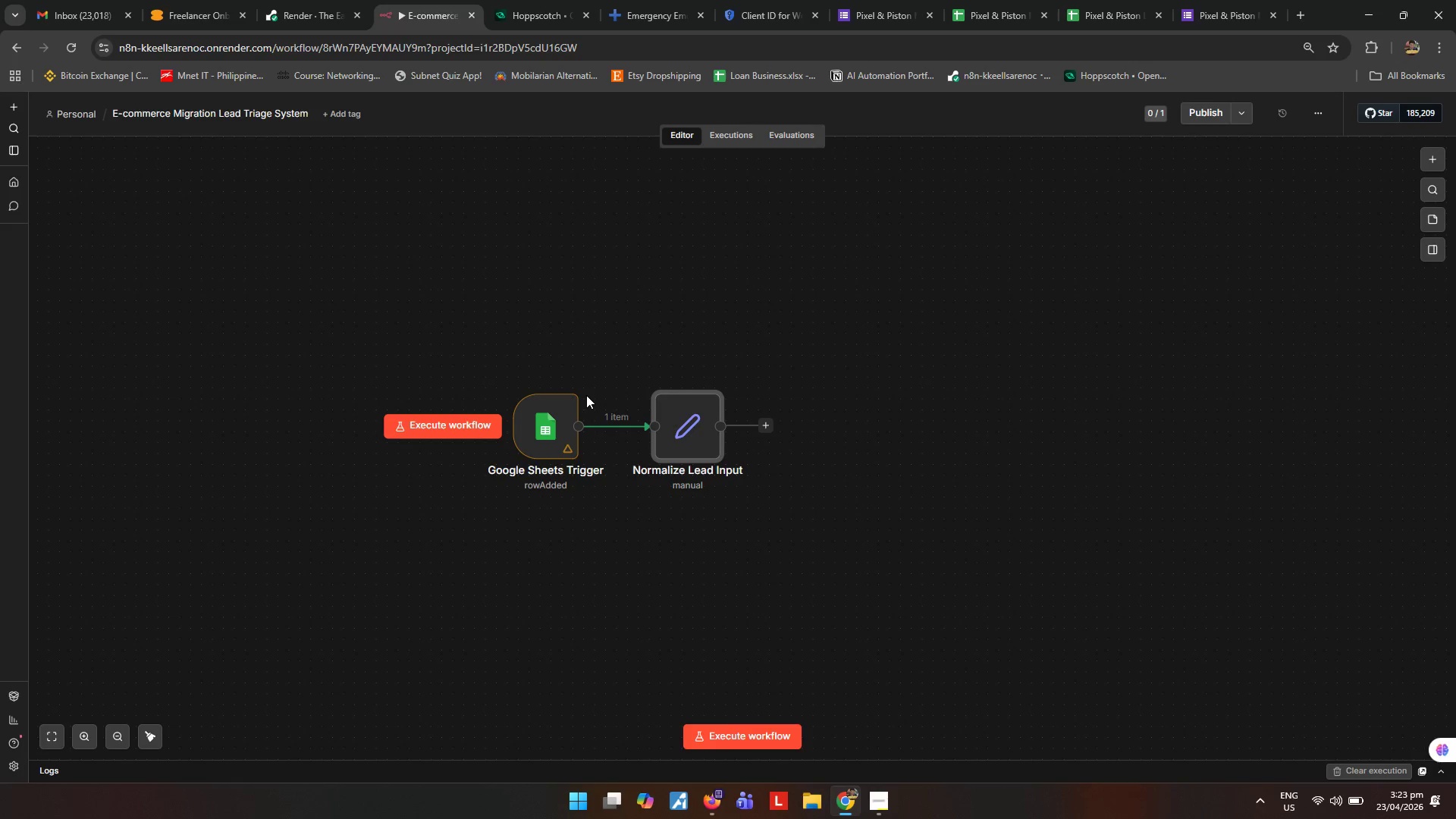 
key(Enter)
 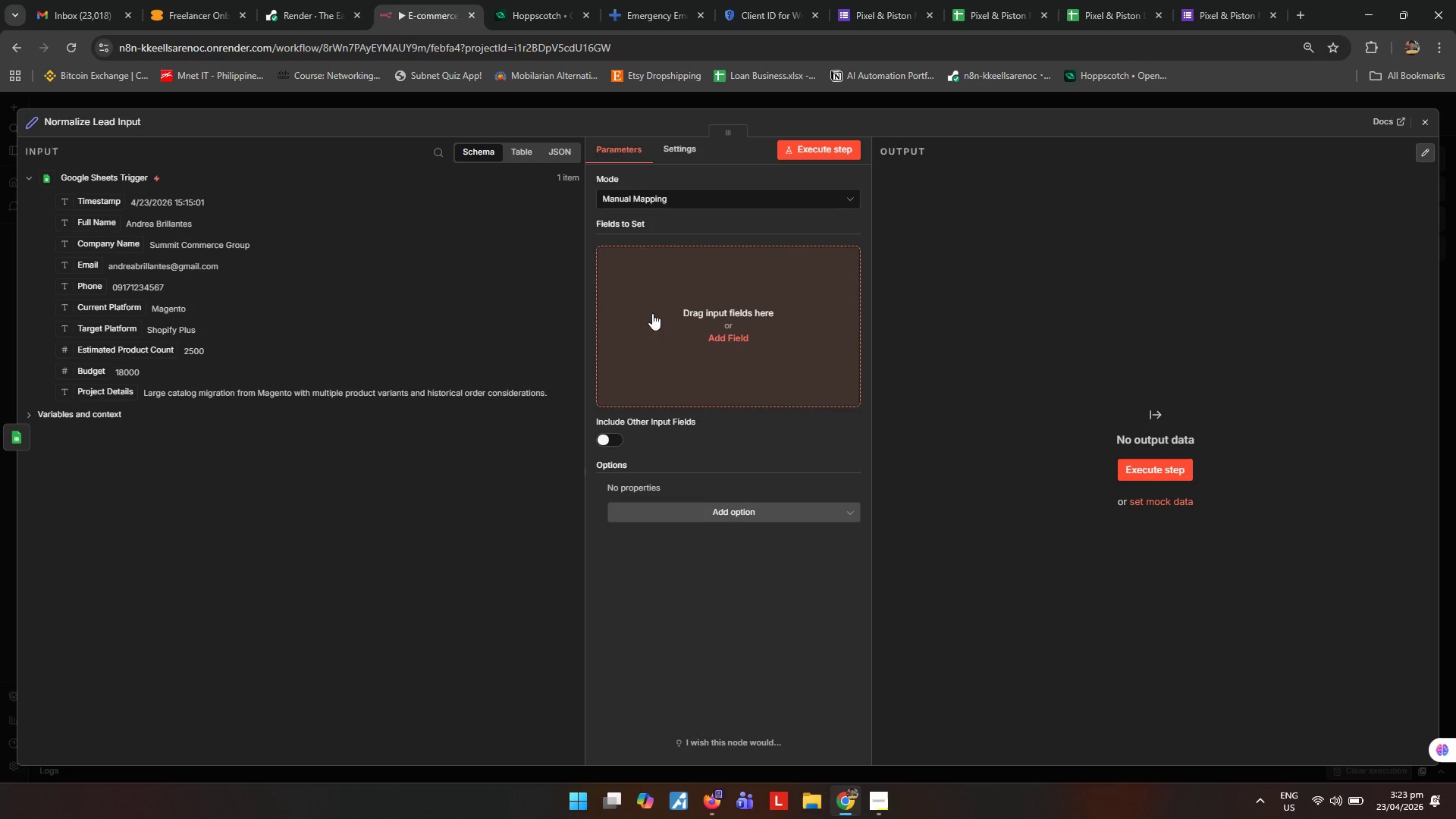 
left_click([733, 337])
 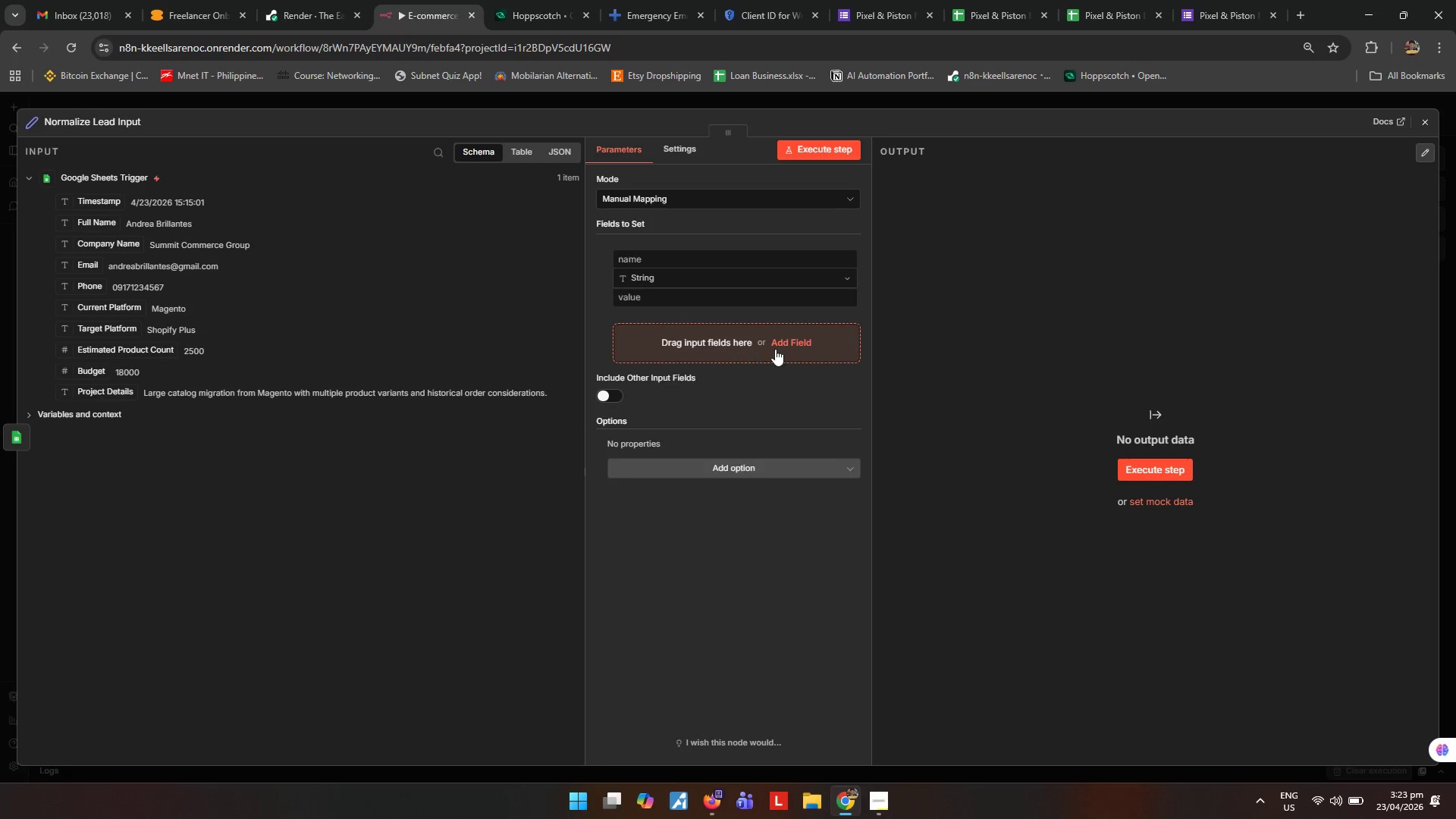 
left_click([804, 341])
 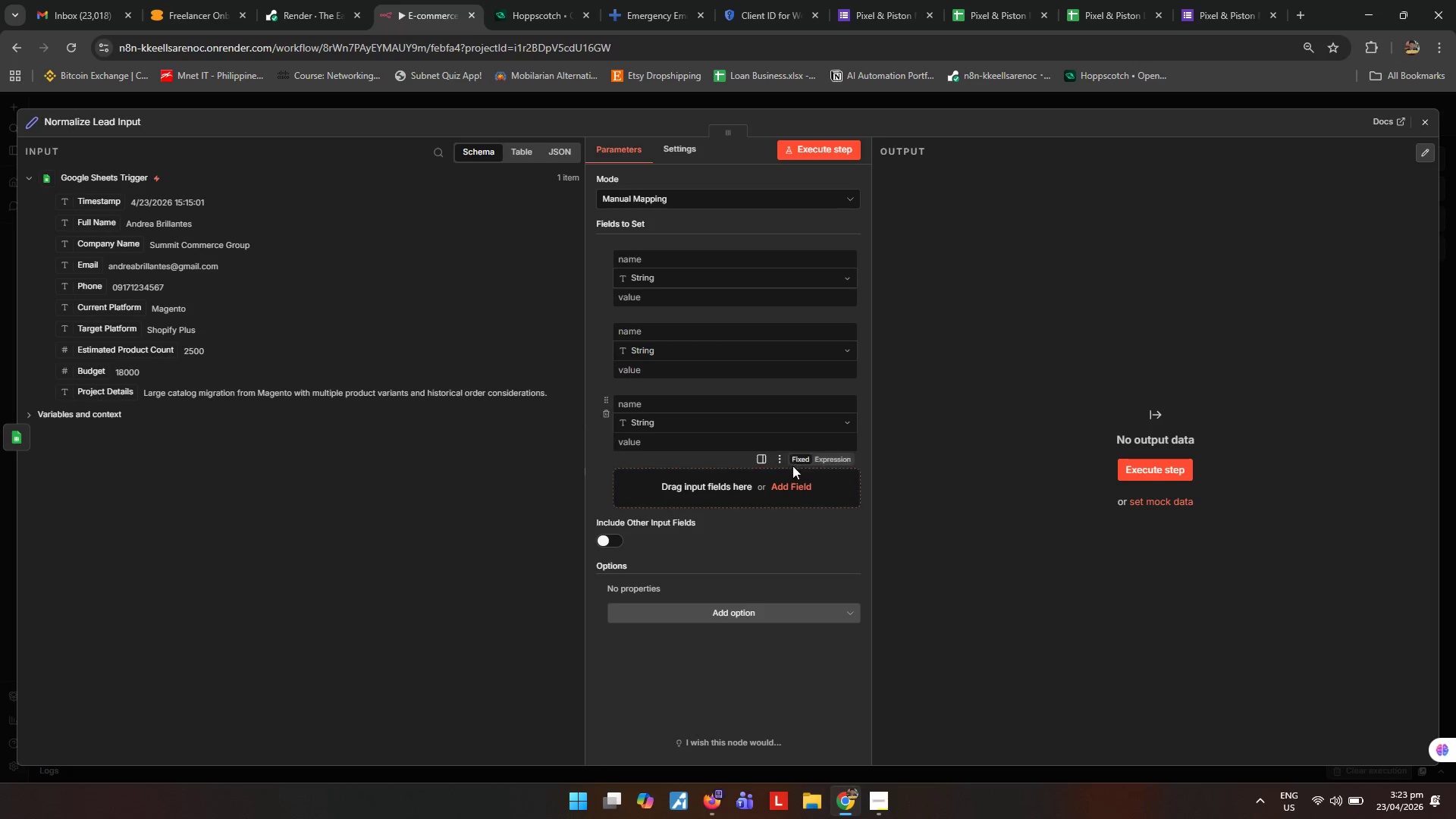 
left_click([790, 492])
 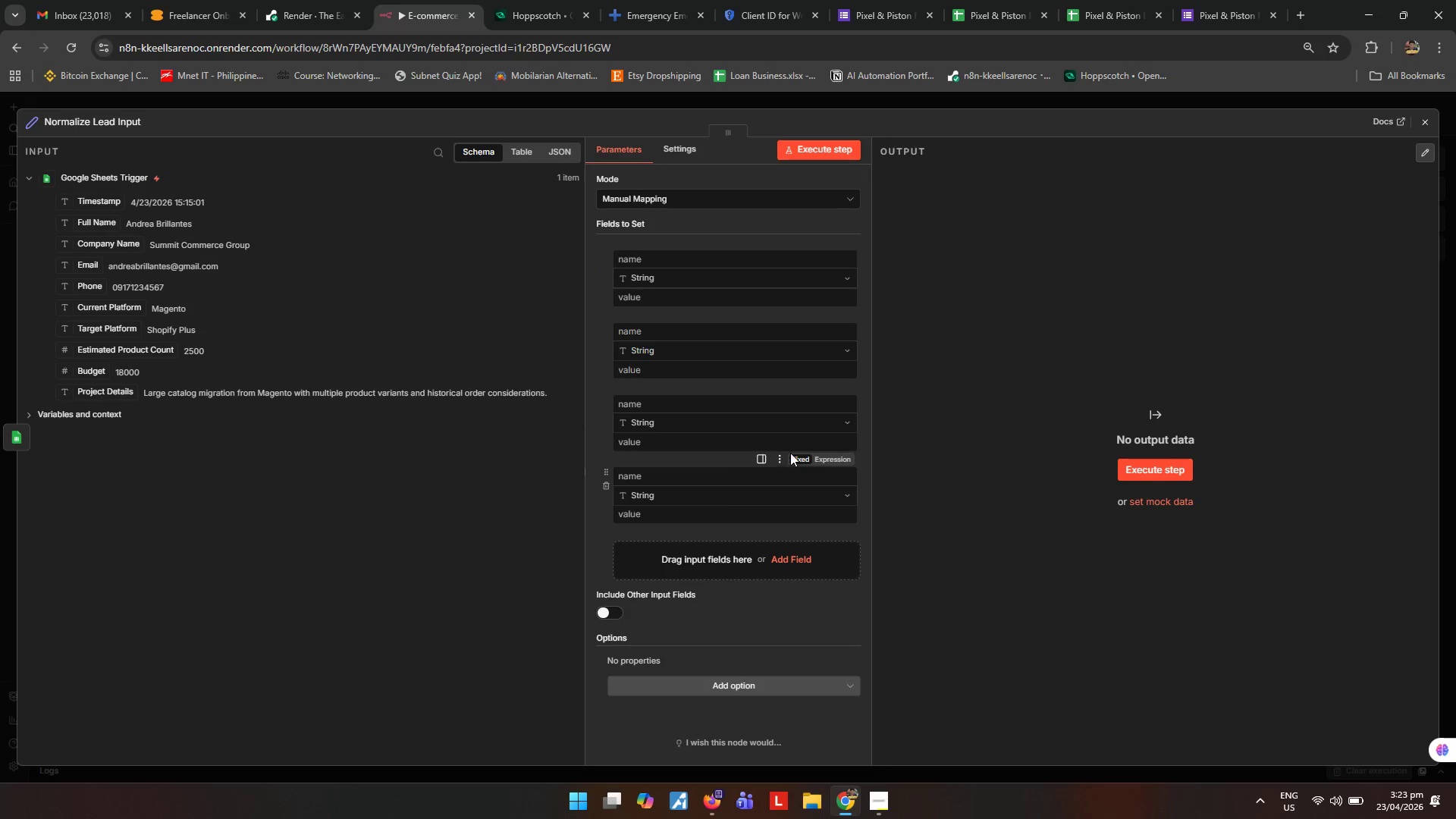 
wait(6.26)
 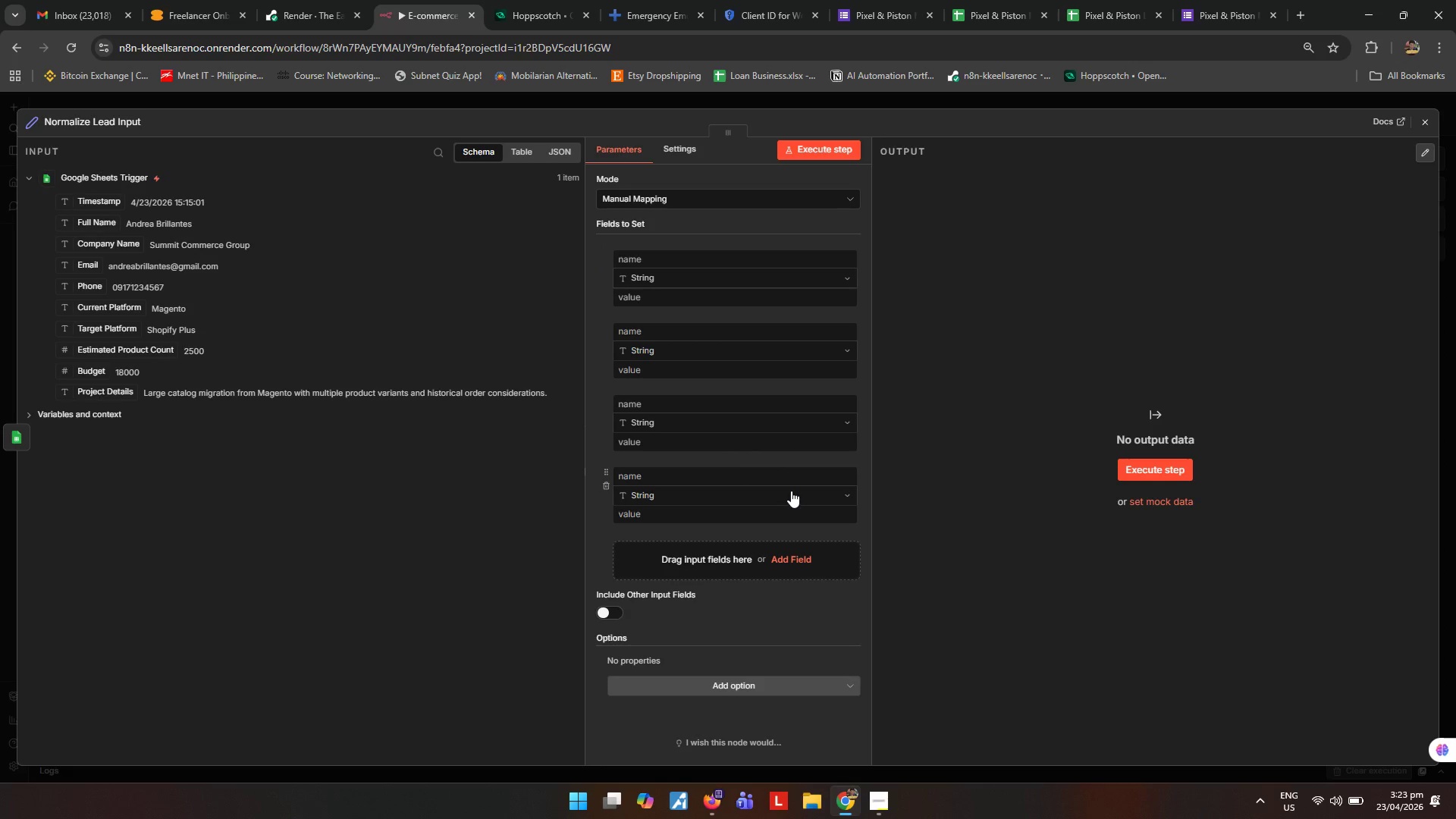 
mouse_move([706, 256])
 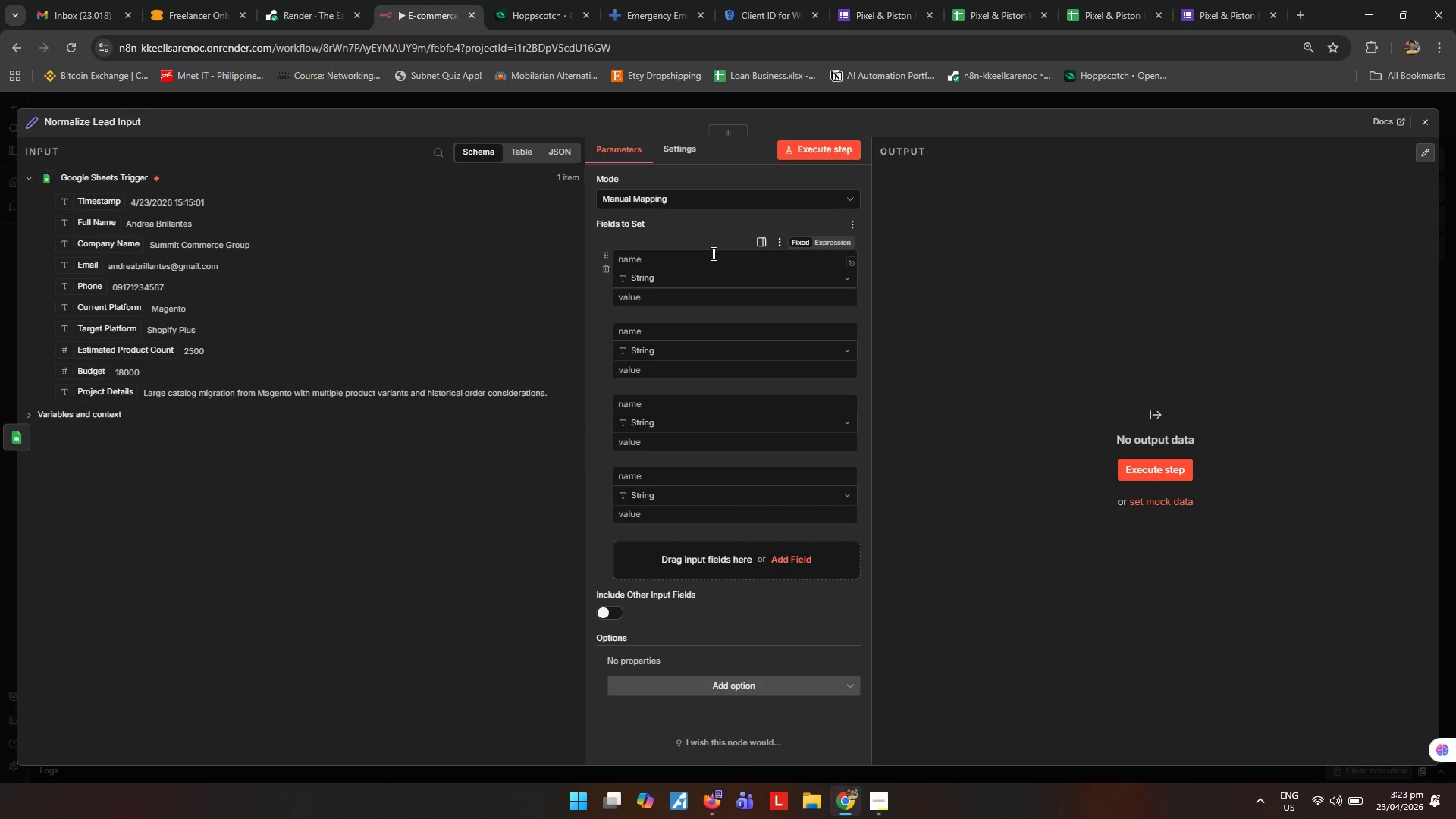 
left_click([713, 253])
 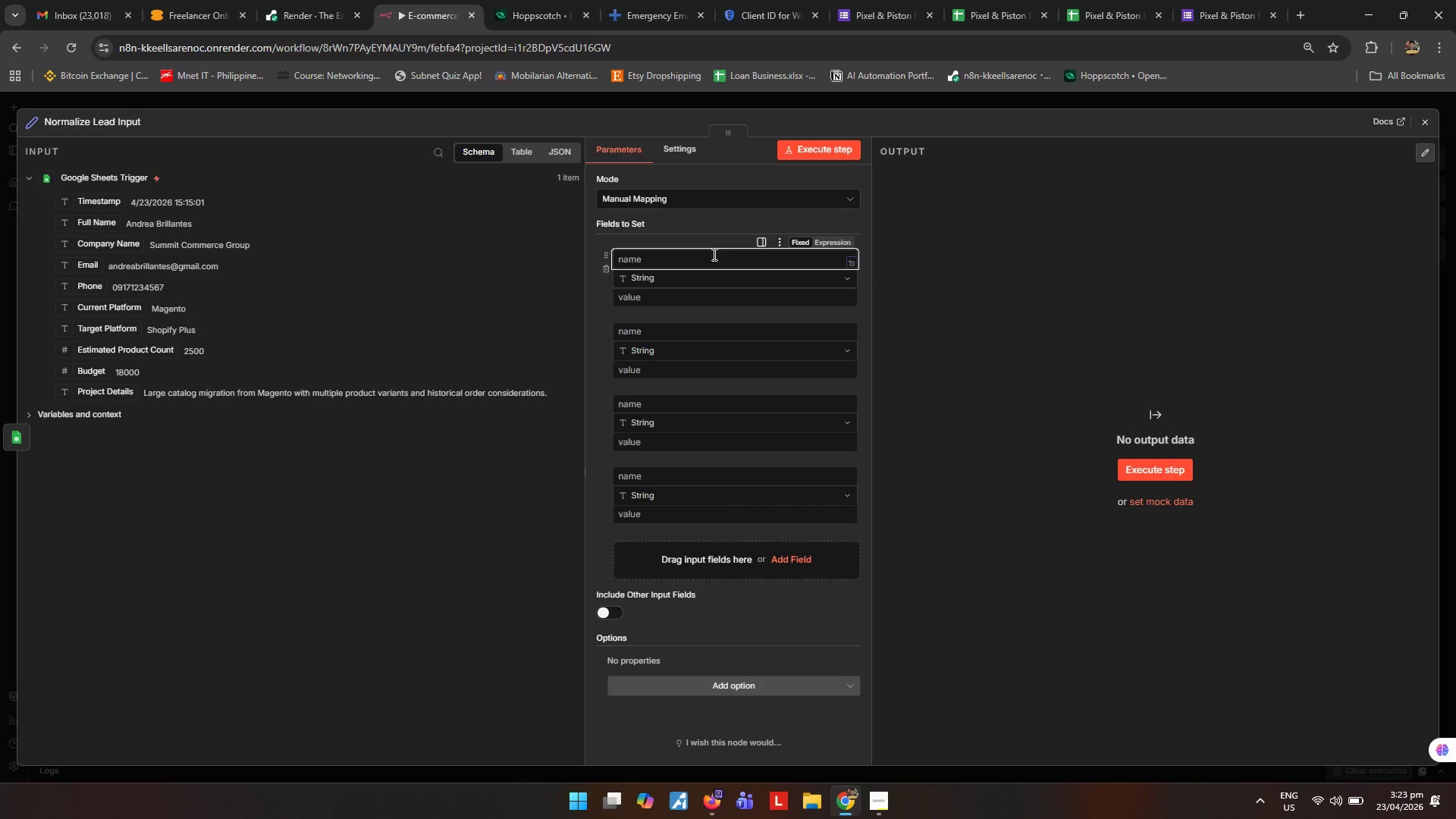 
type(Submission Id)
 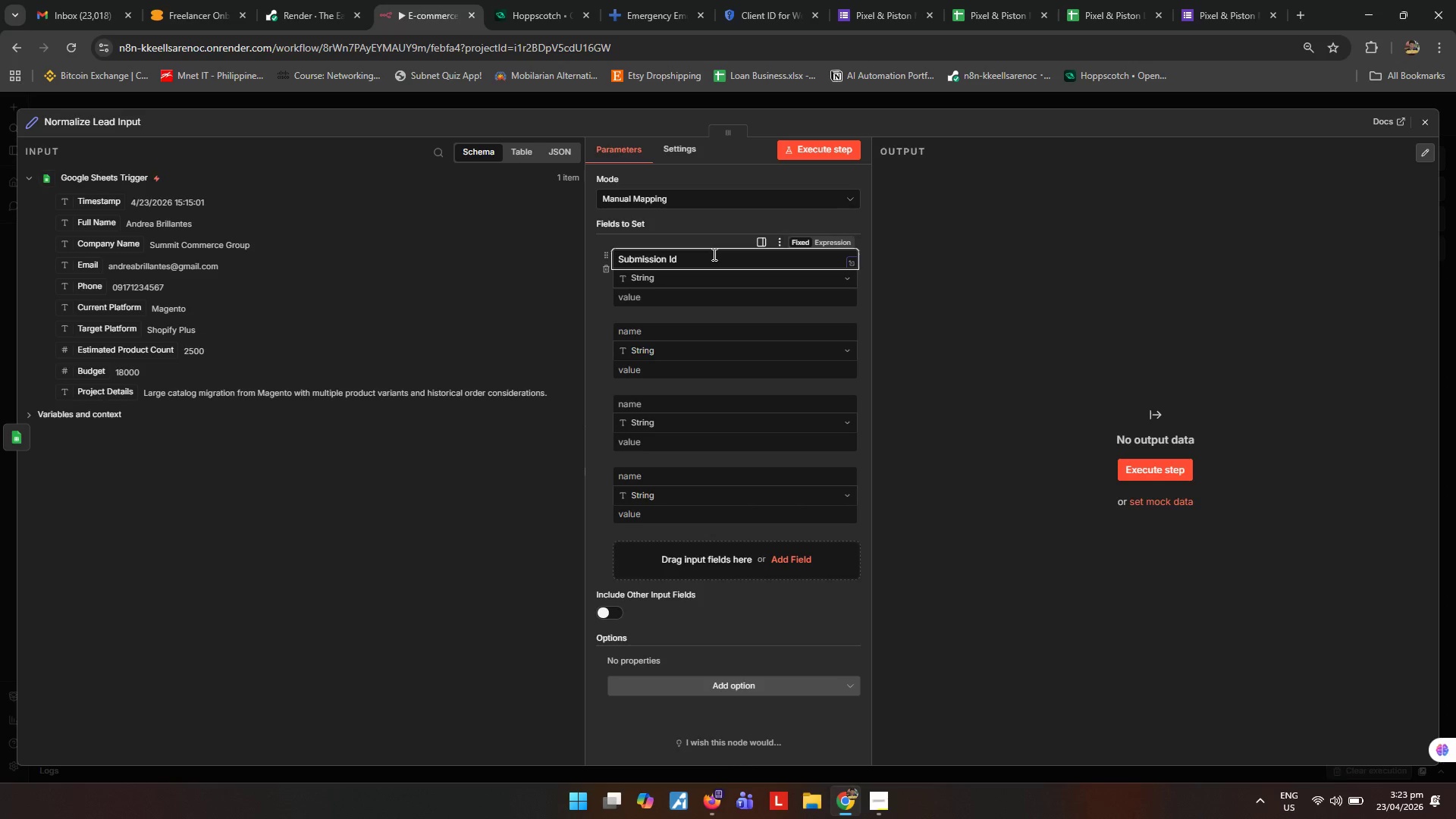 
left_click([1105, 0])
 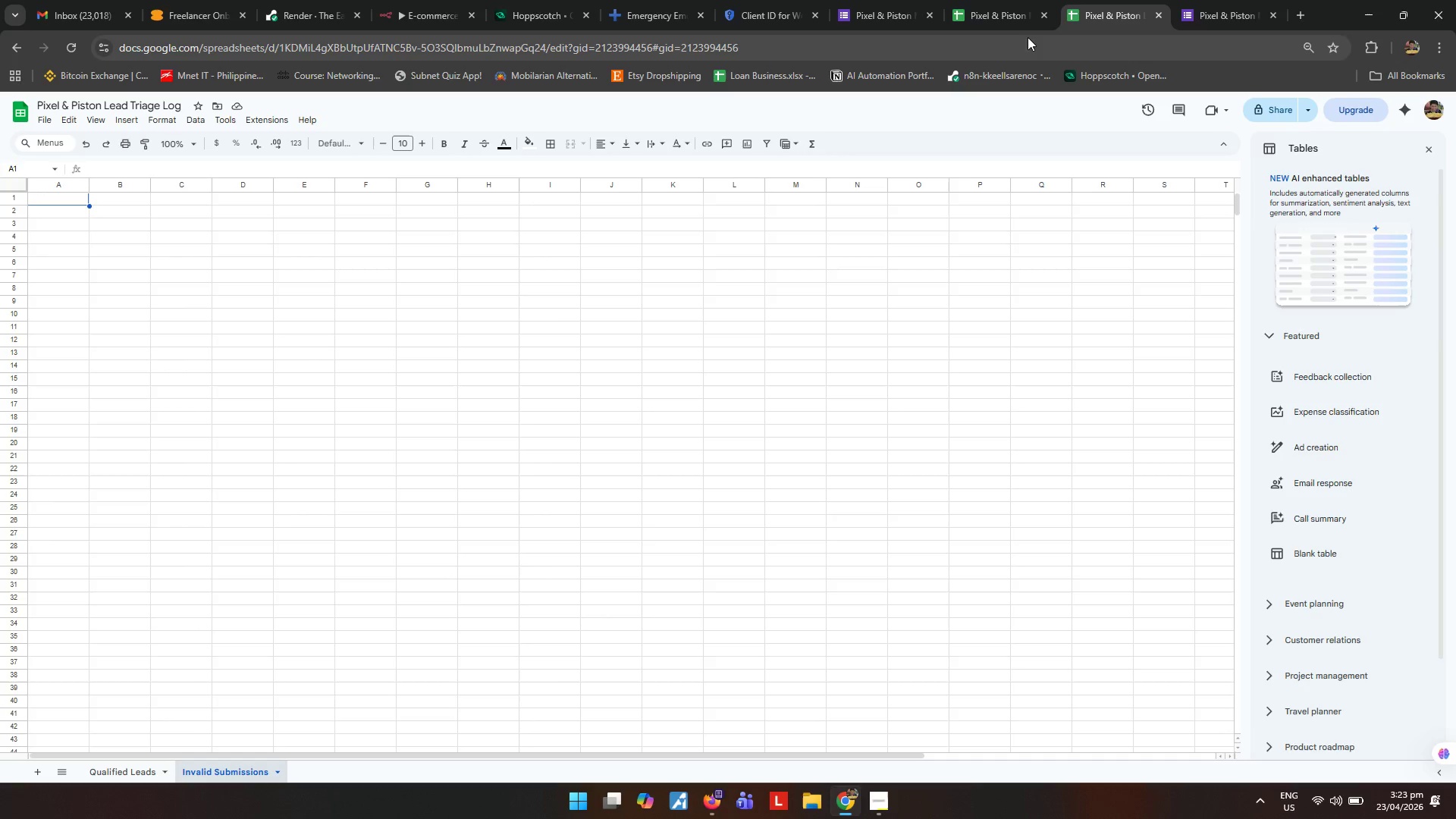 
left_click([1002, 14])
 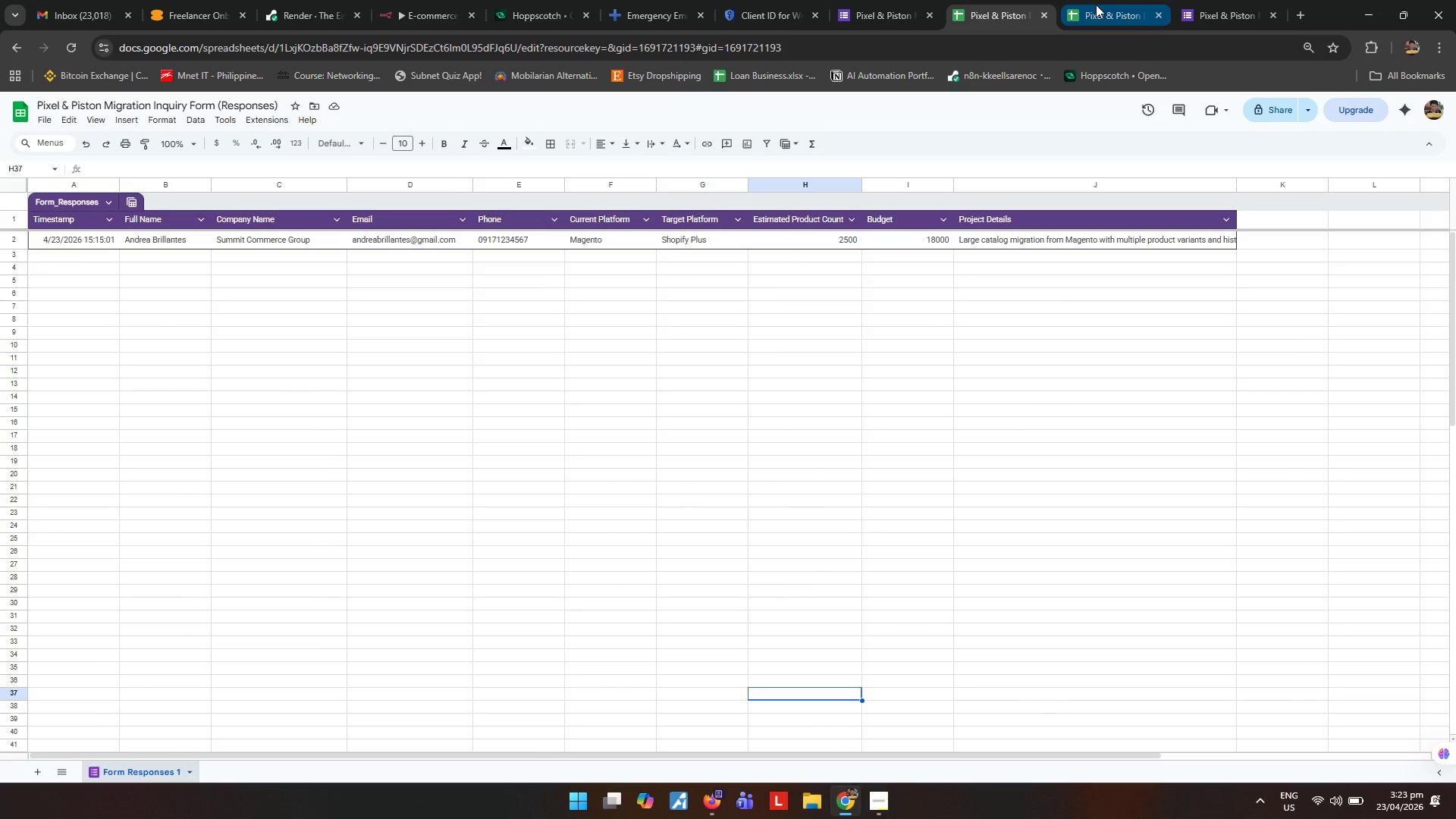 
left_click([1096, 5])
 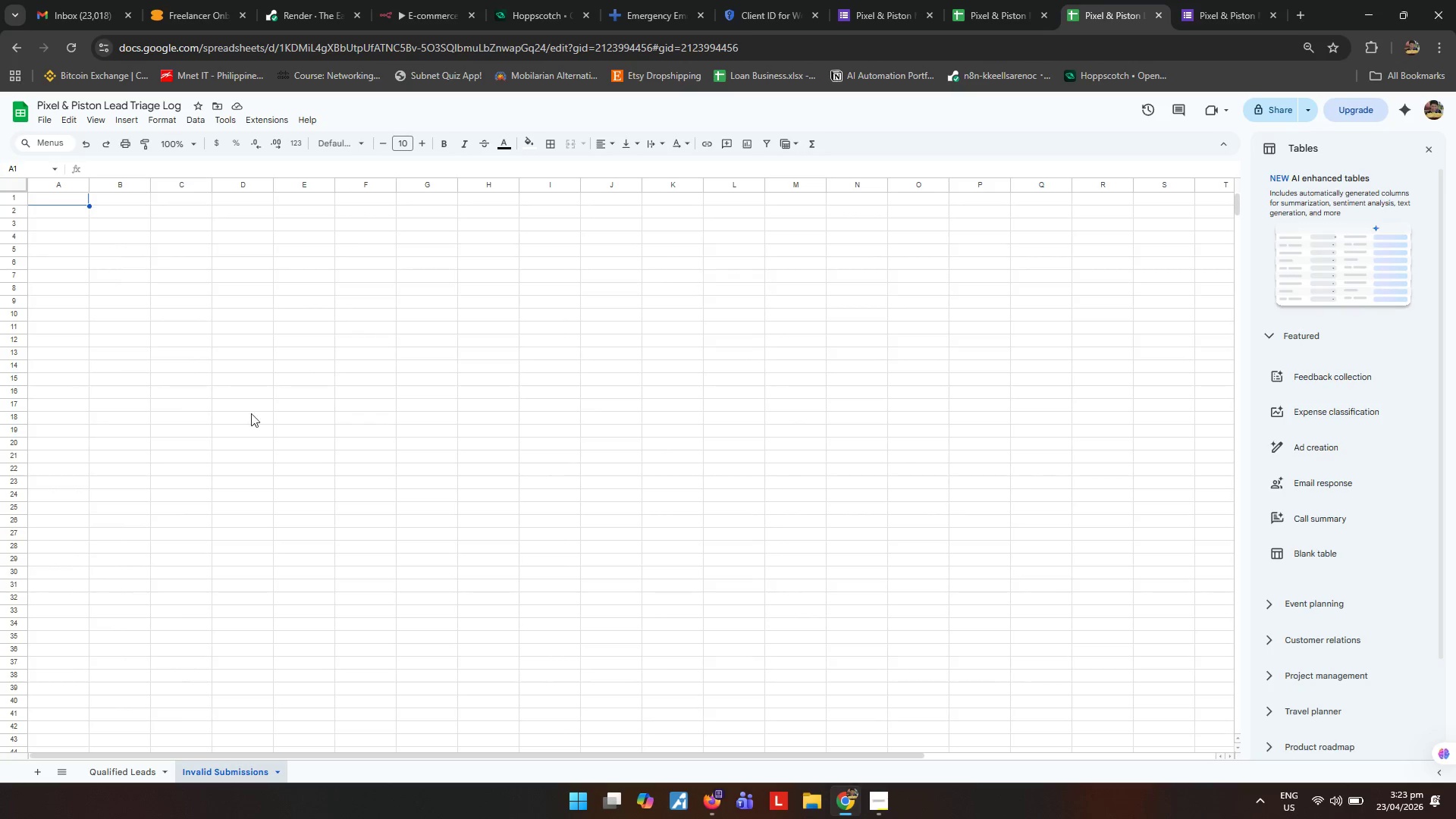 
scroll: coordinate [167, 451], scroll_direction: up, amount: 3.0
 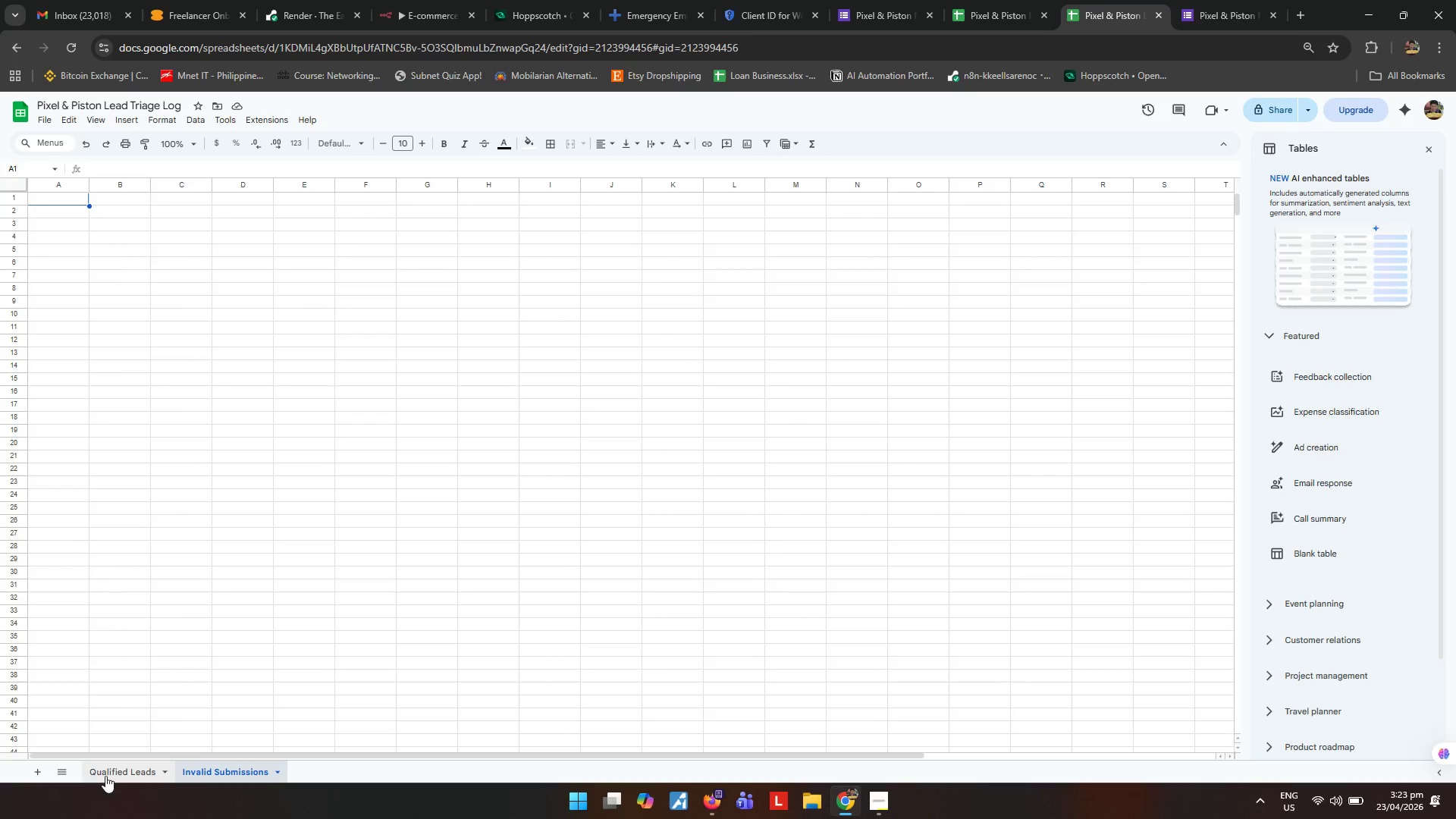 
left_click([122, 778])
 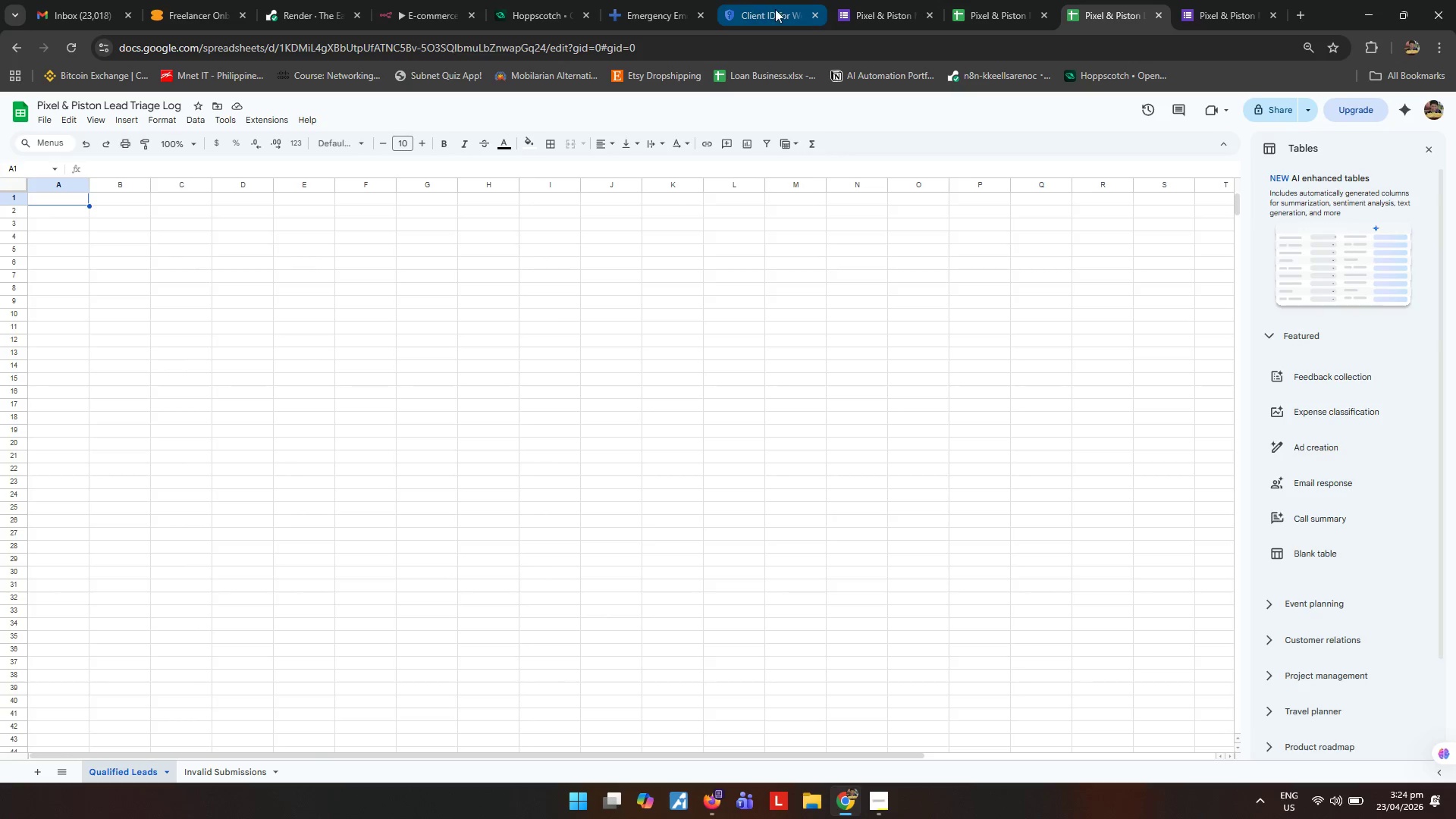 
wait(5.33)
 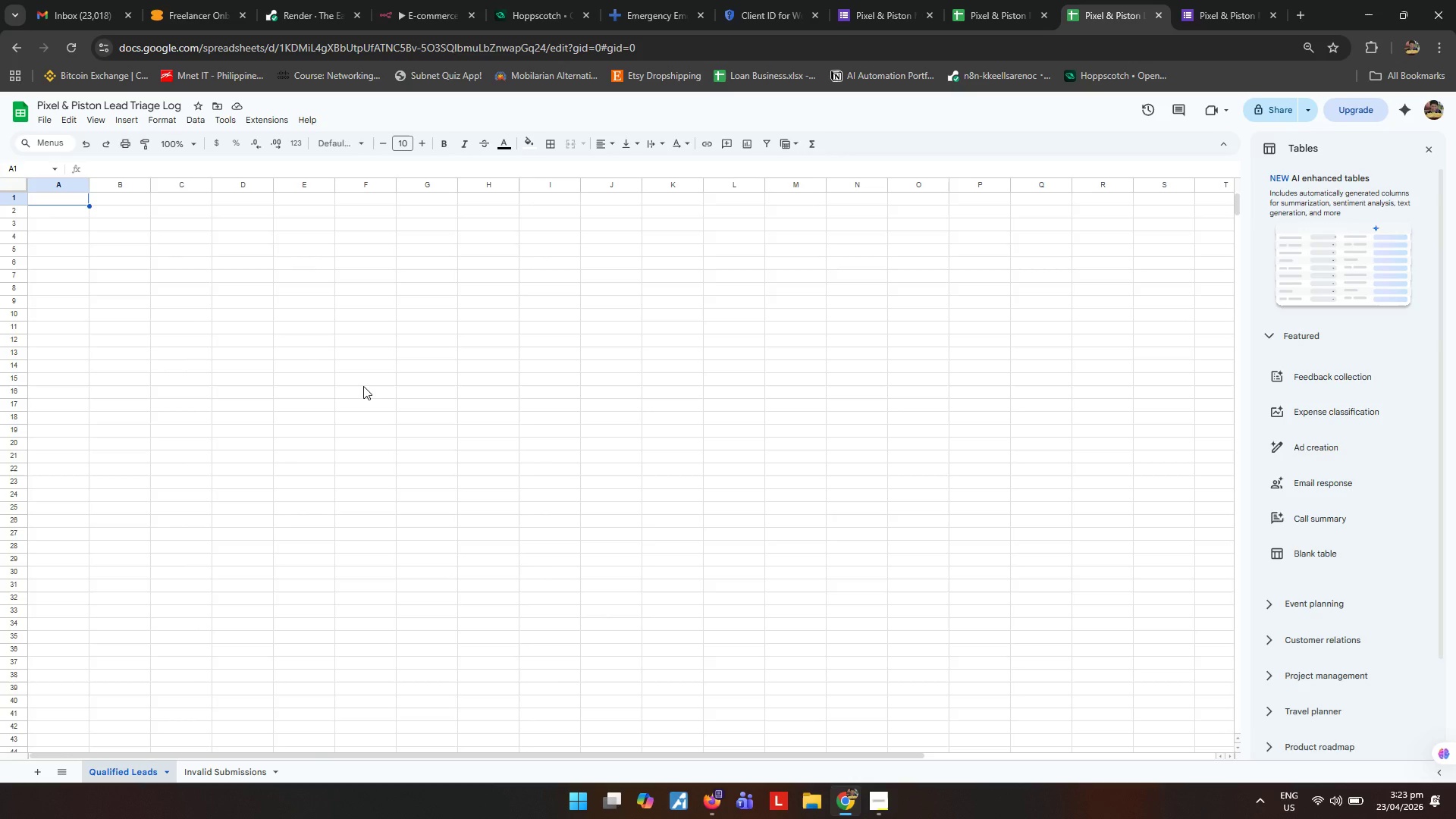 
left_click([453, 3])
 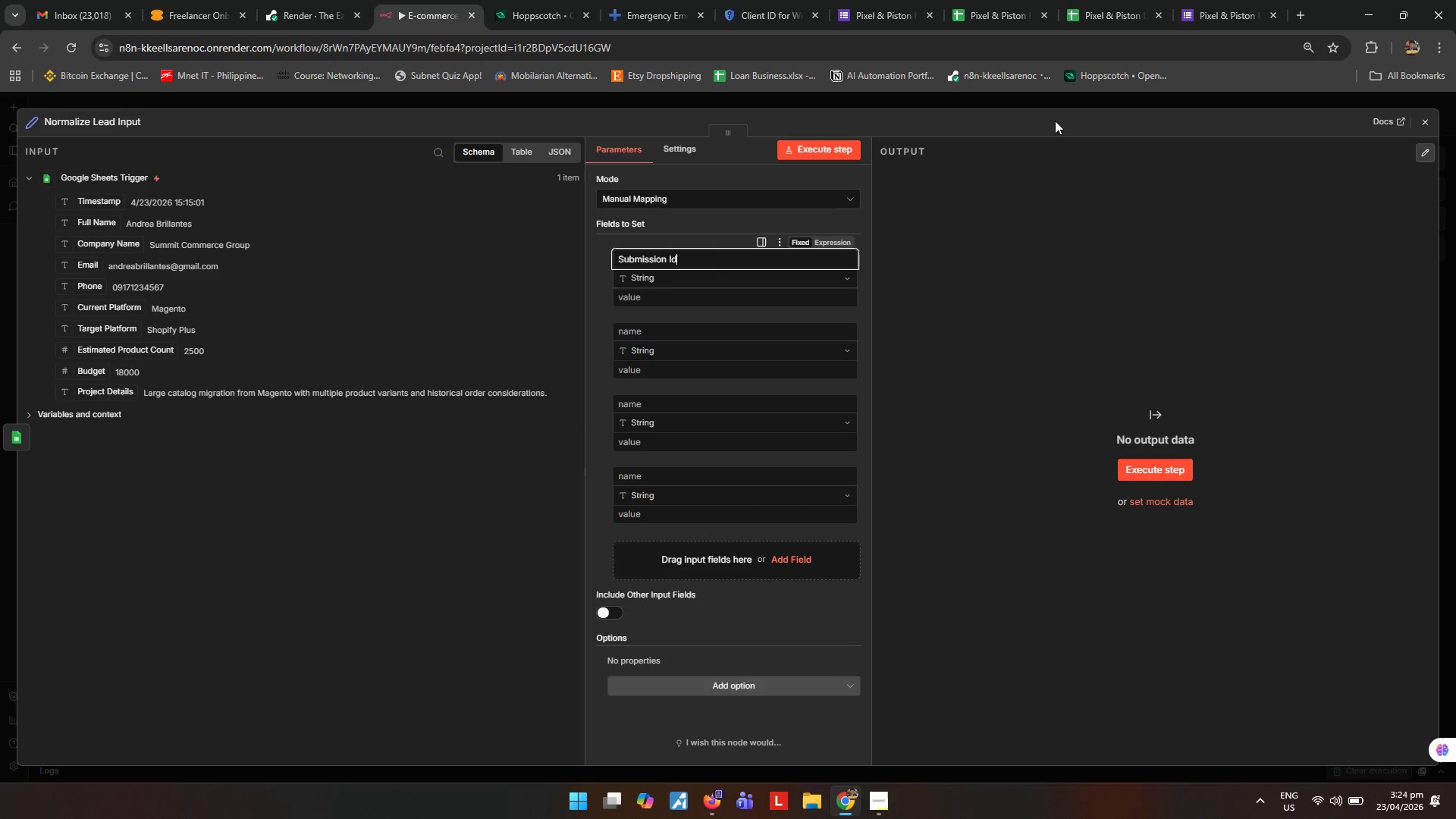 
left_click([1103, 8])
 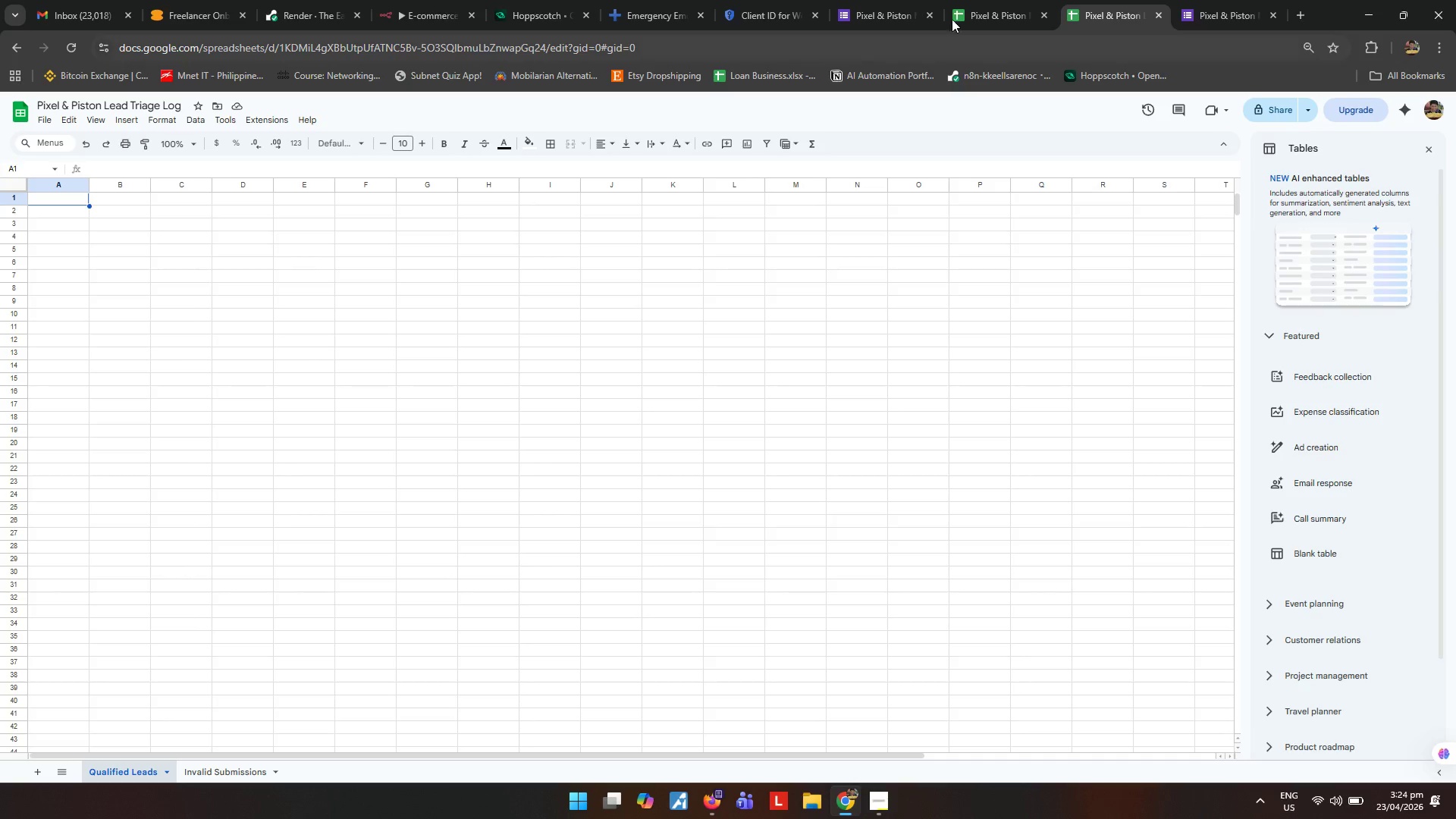 
wait(5.73)
 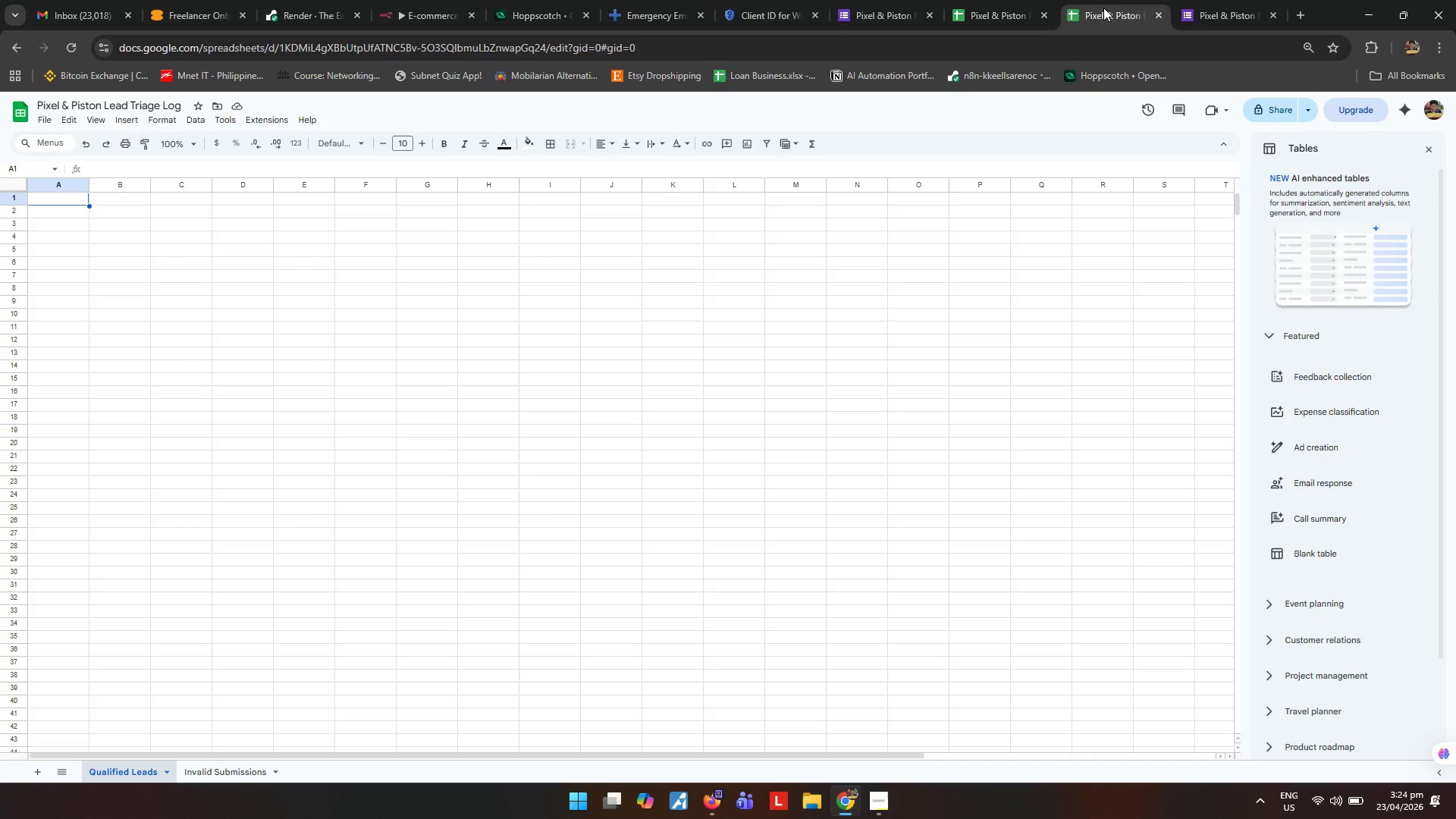 
left_click([414, 0])
 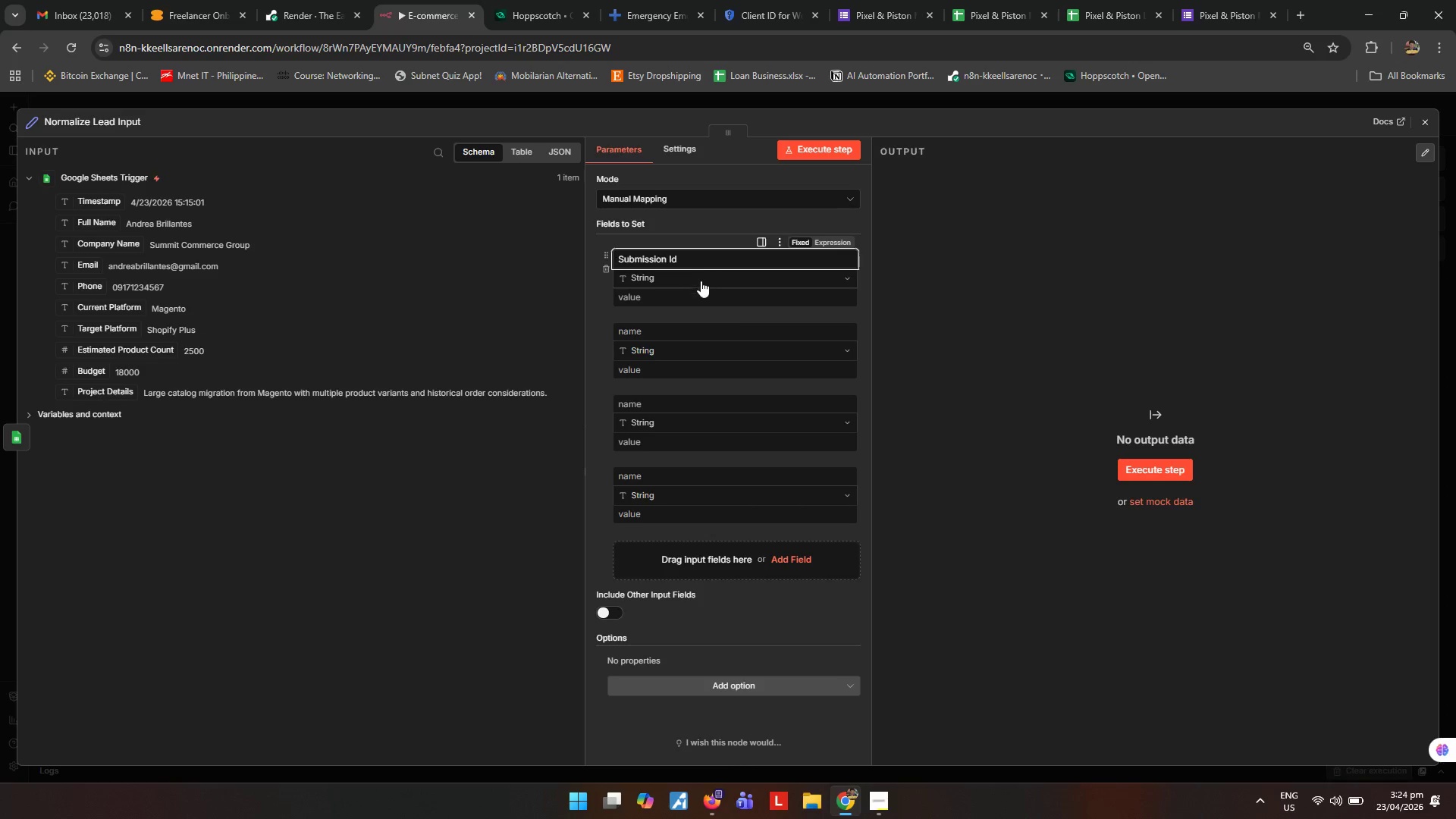 
left_click([683, 297])
 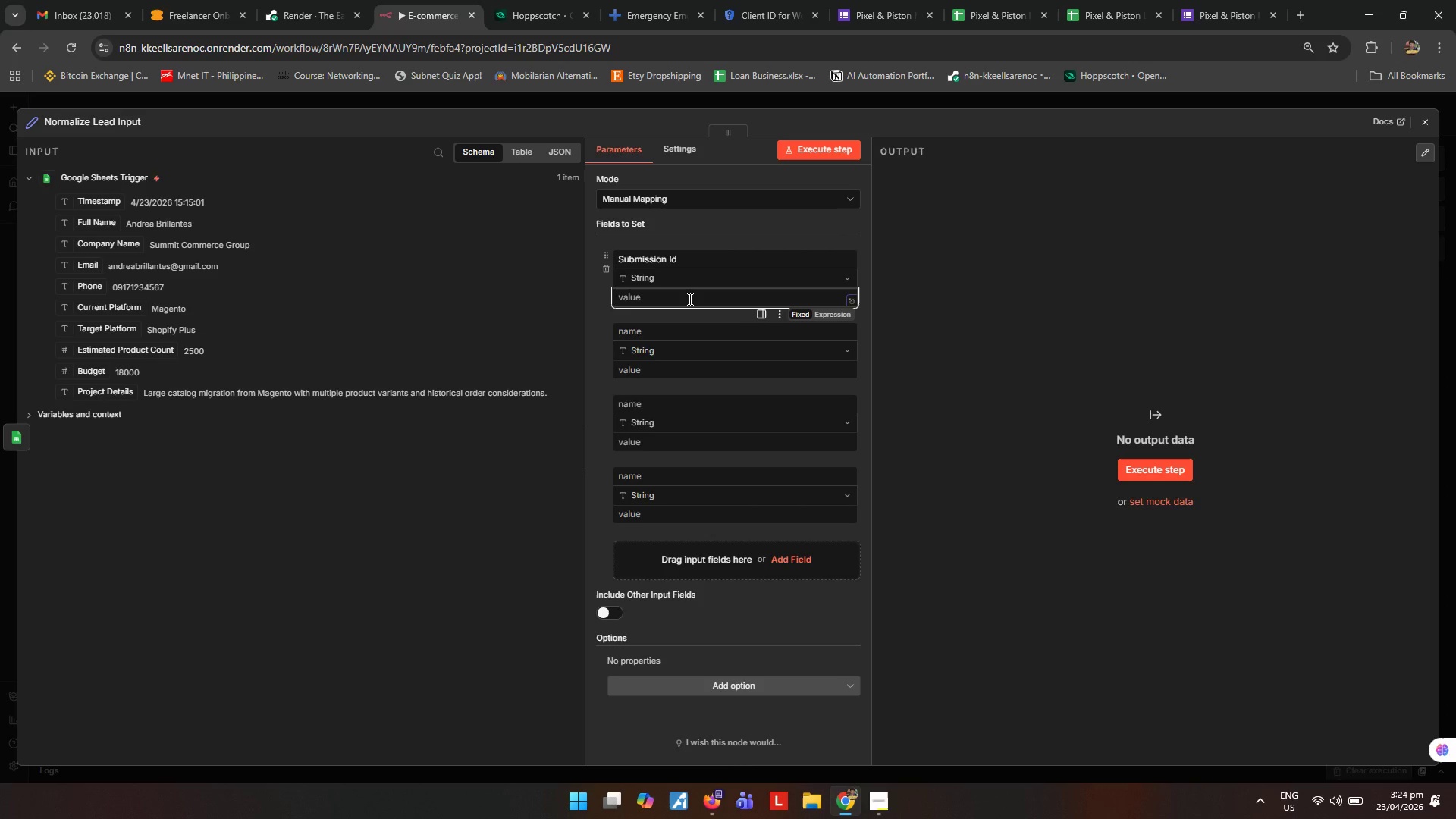 
type({{$)
key(Backspace)
type('LEAD- )
key(Backspace)
 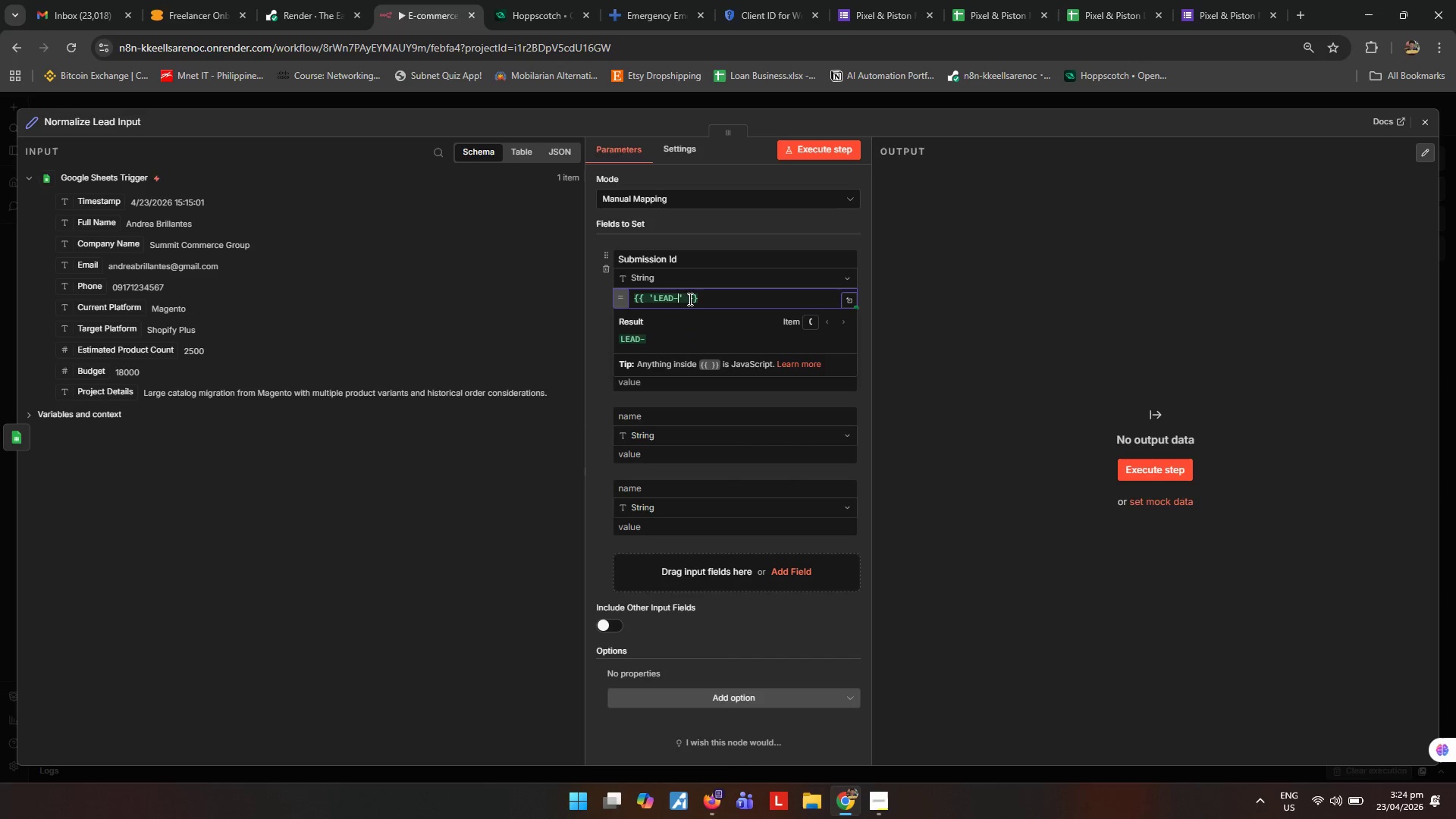 
key(ArrowRight)
 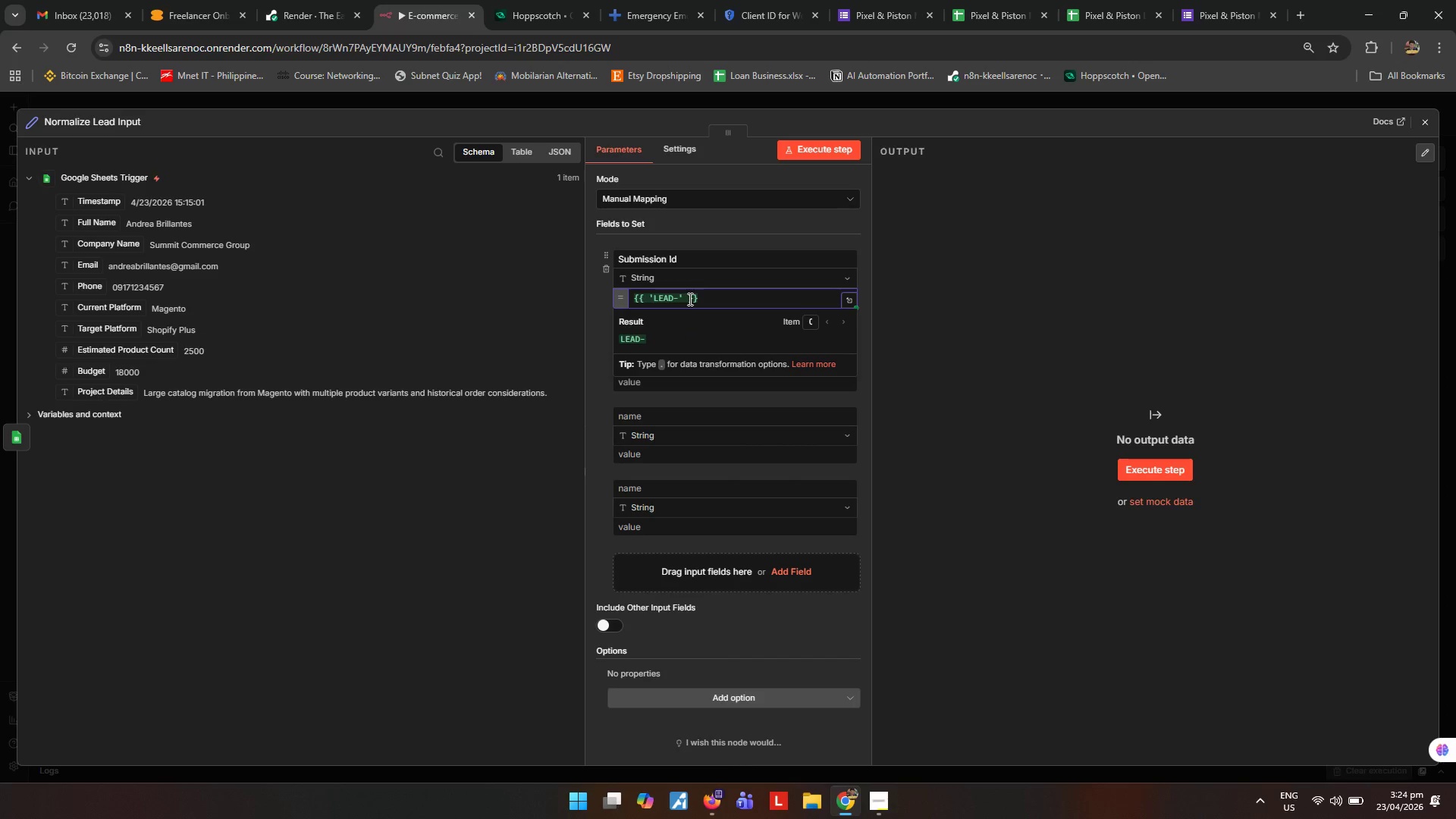 
type(+)
key(Backspace)
type( + Date.now()
 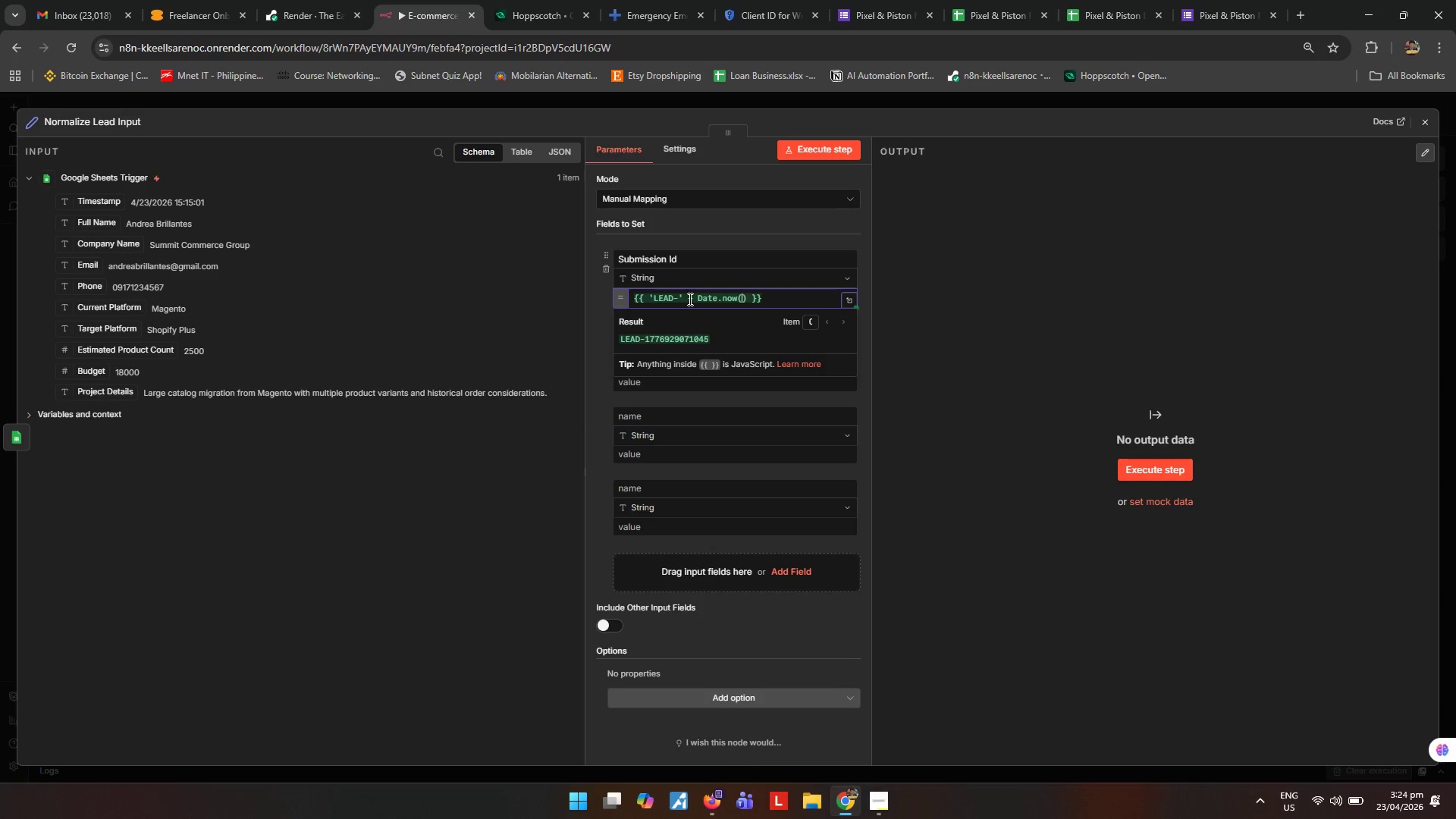 
left_click_drag(start_coordinate=[940, 276], to_coordinate=[940, 281])
 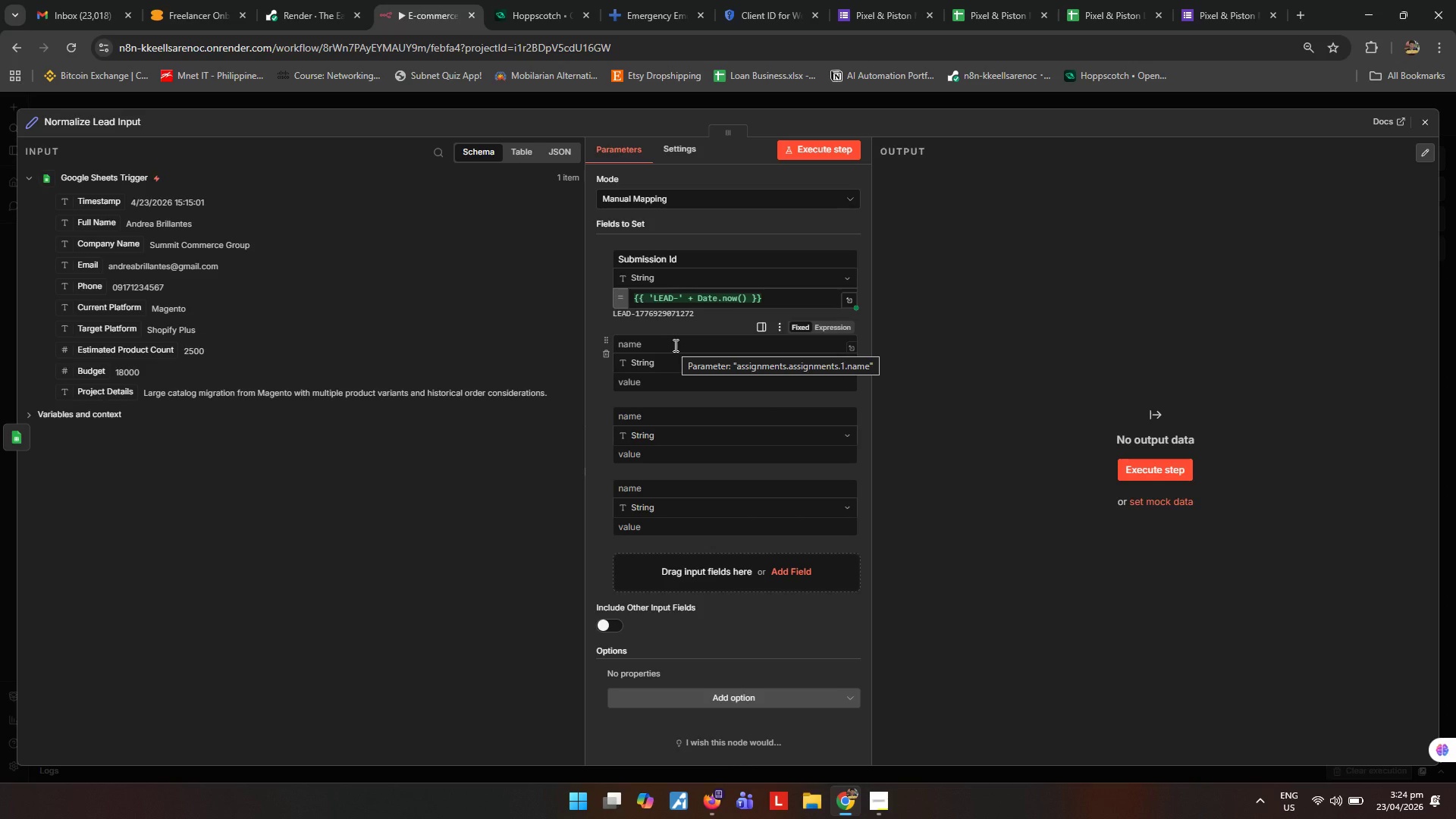 
wait(5.23)
 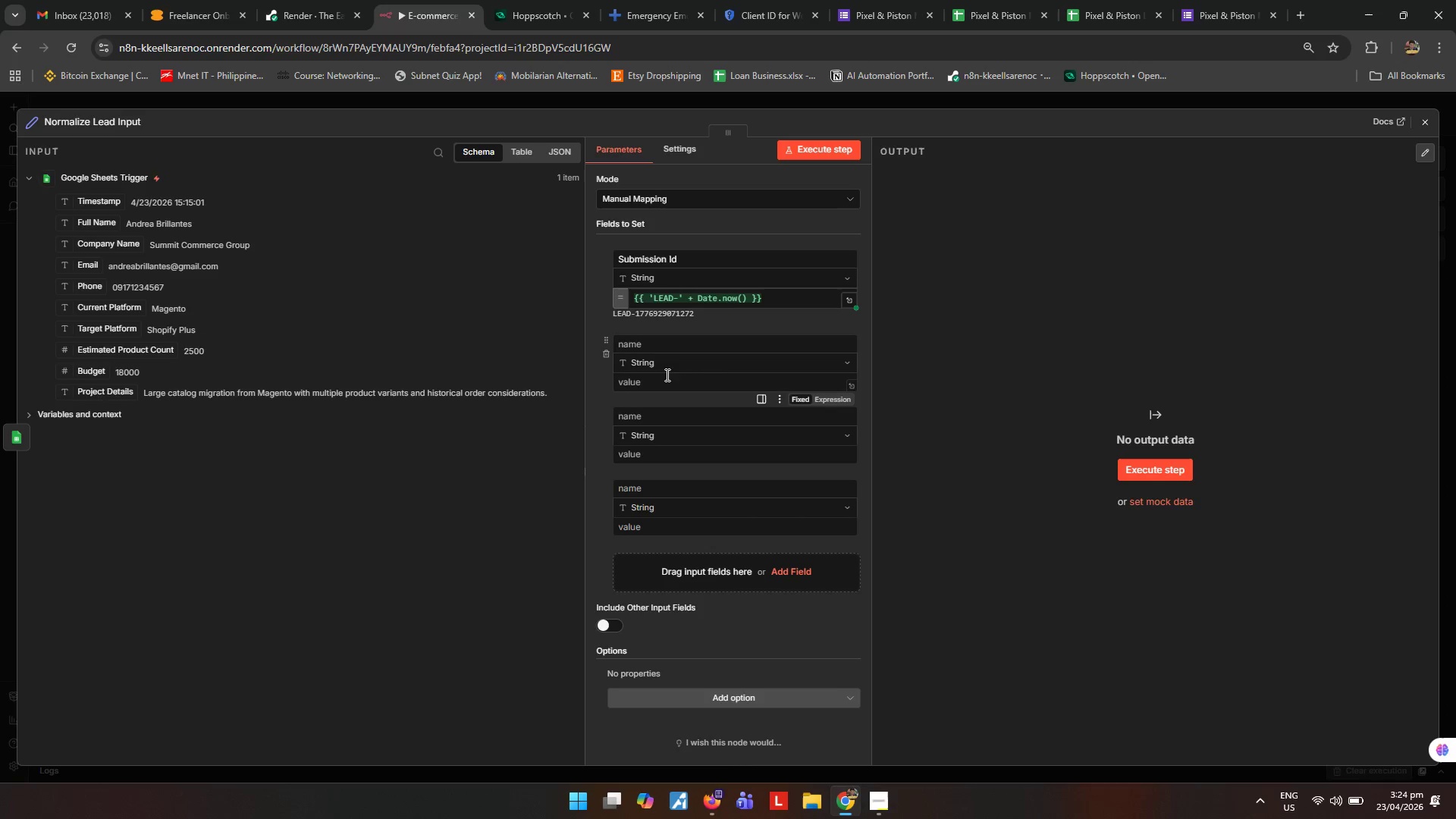 
type(Submit)
 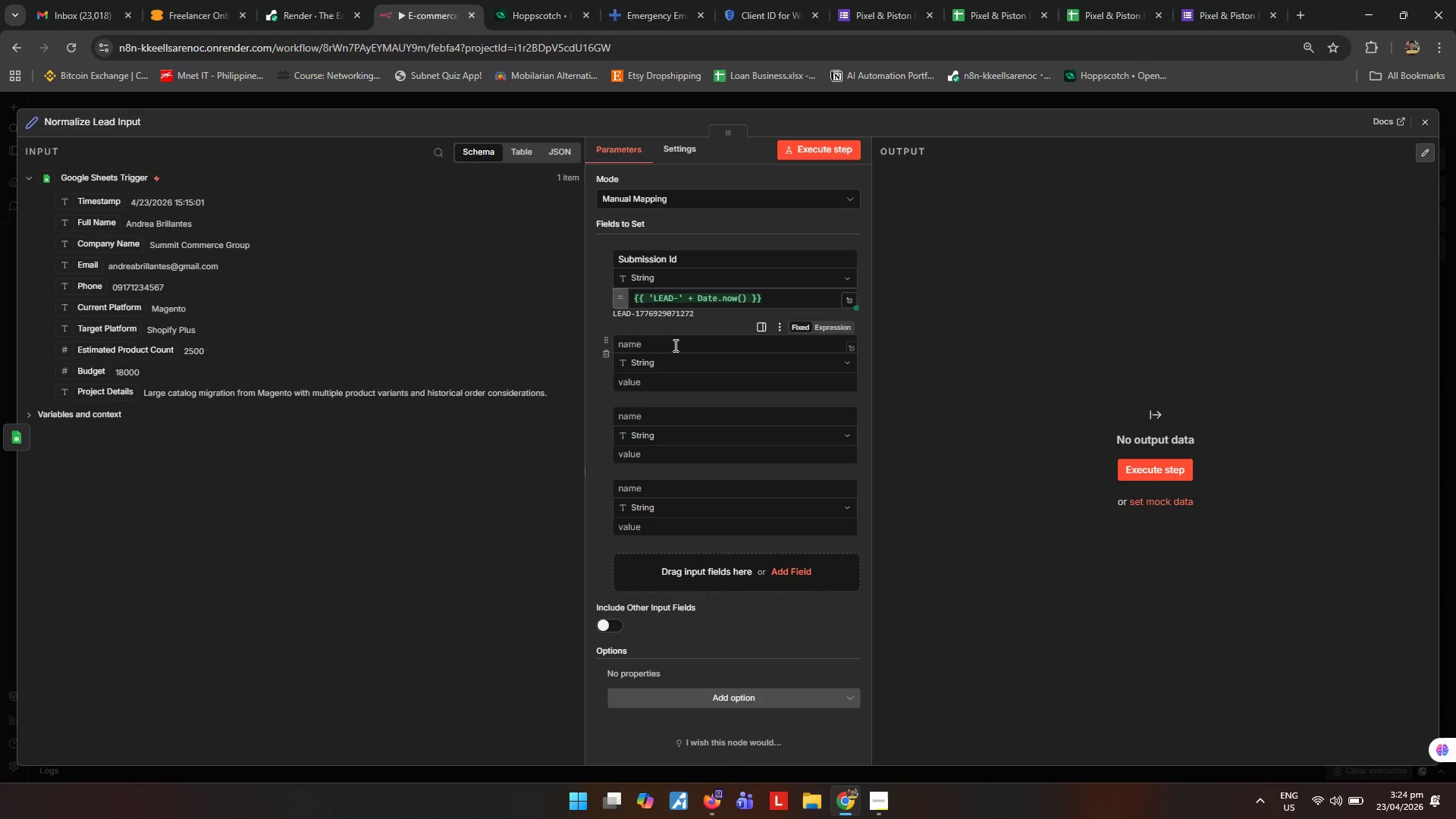 
left_click([674, 345])
 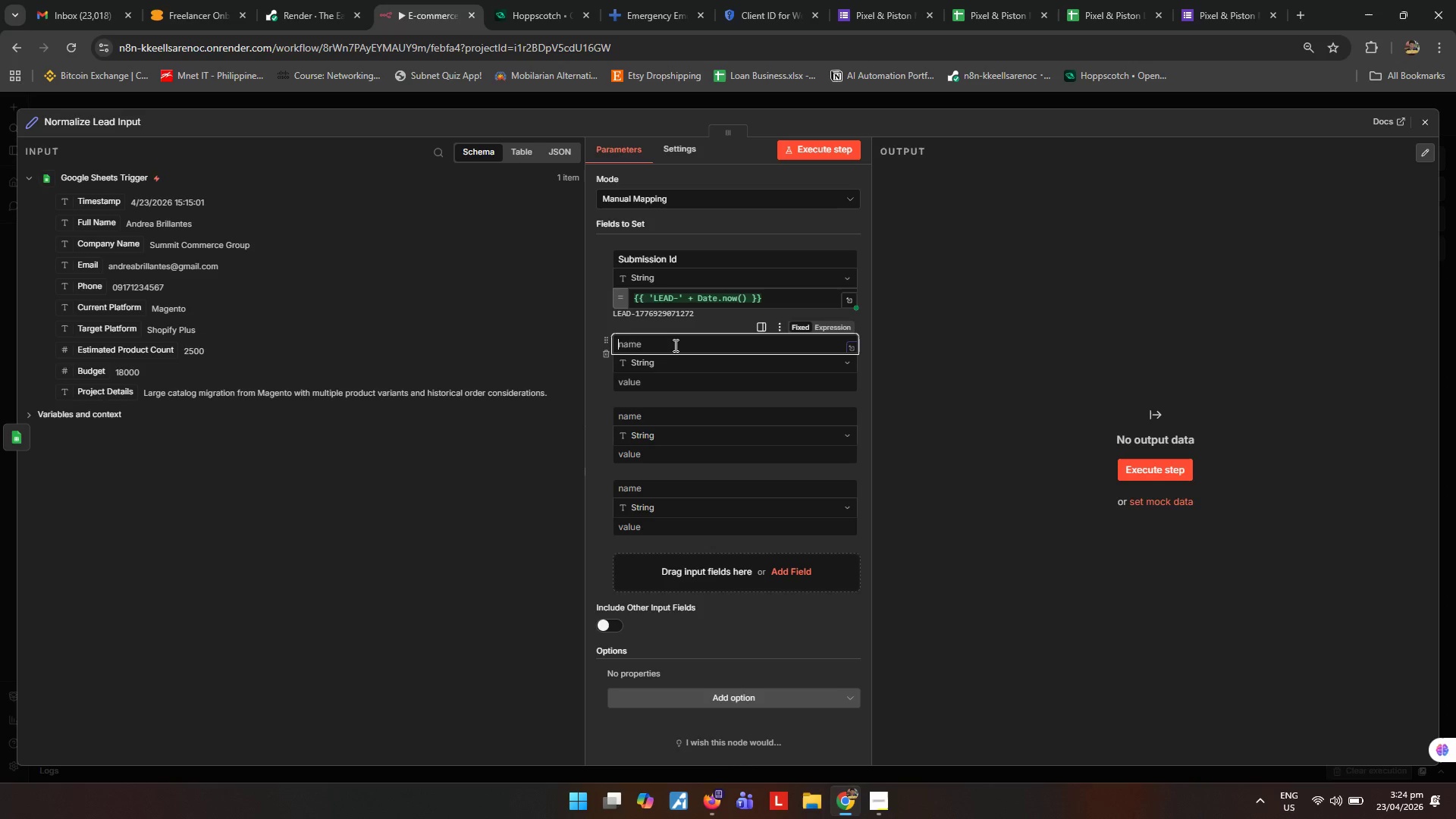 
type(Submitted At)
 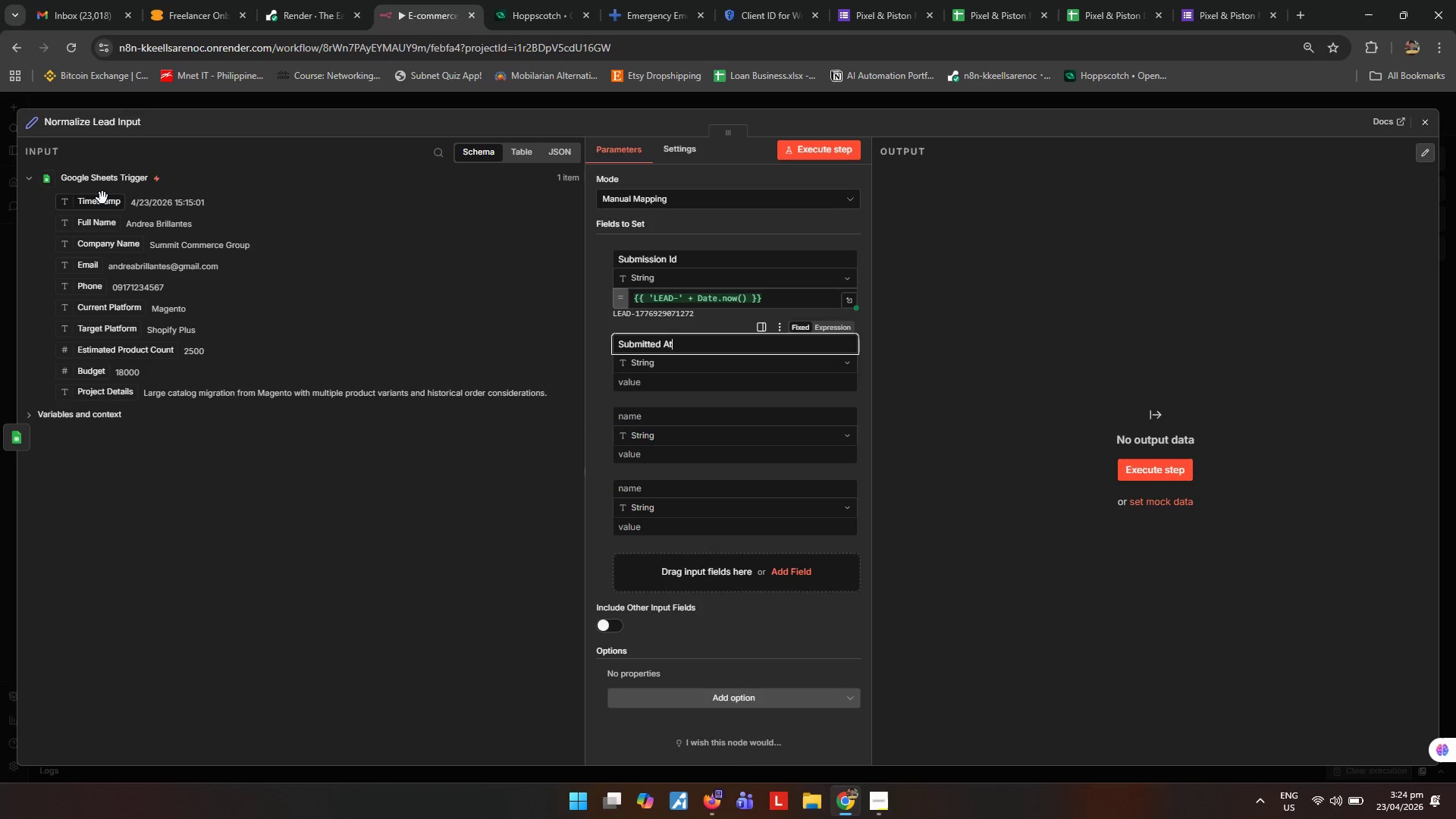 
left_click_drag(start_coordinate=[105, 209], to_coordinate=[664, 387])
 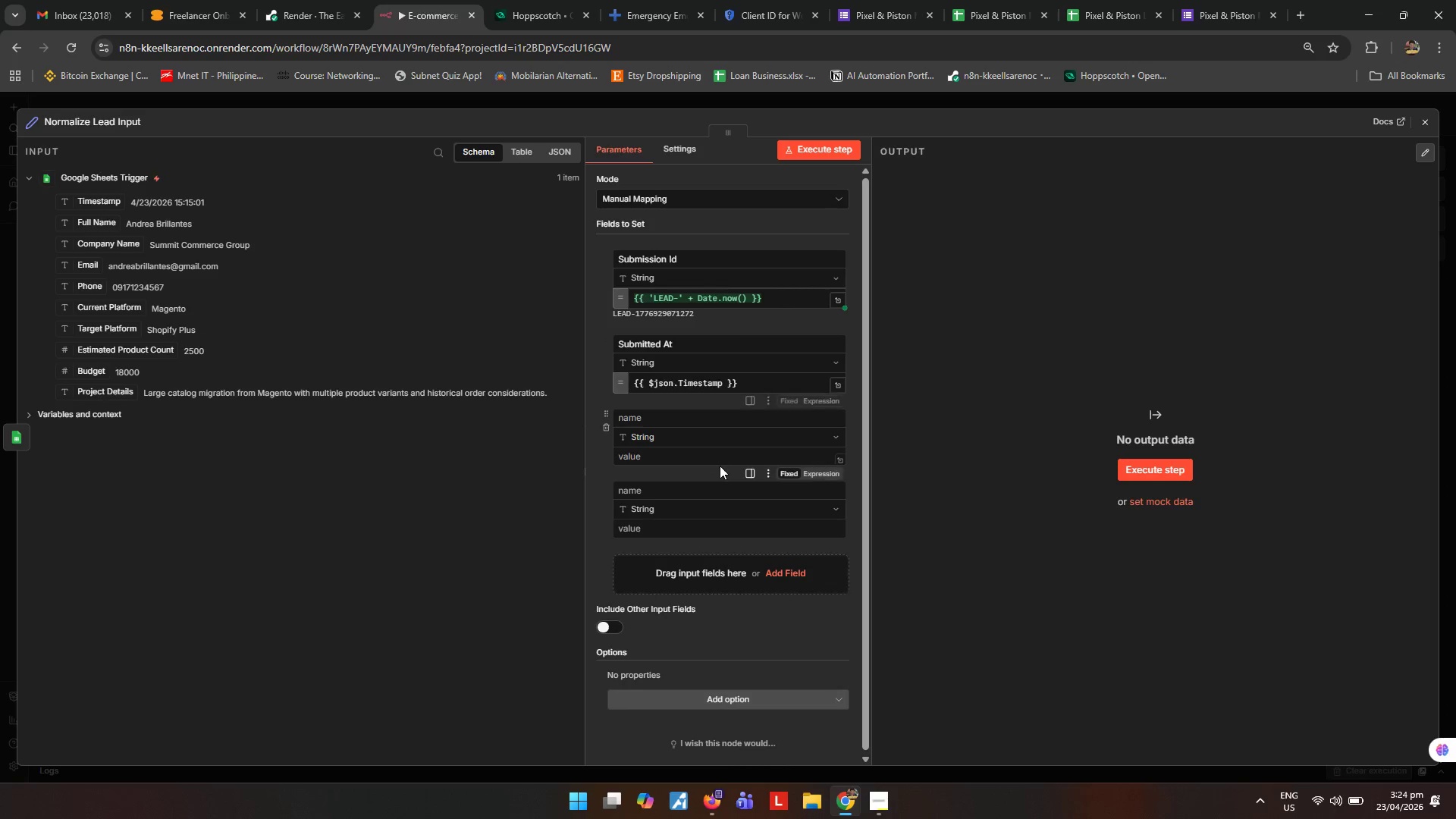 
scroll: coordinate [720, 467], scroll_direction: down, amount: 2.0
 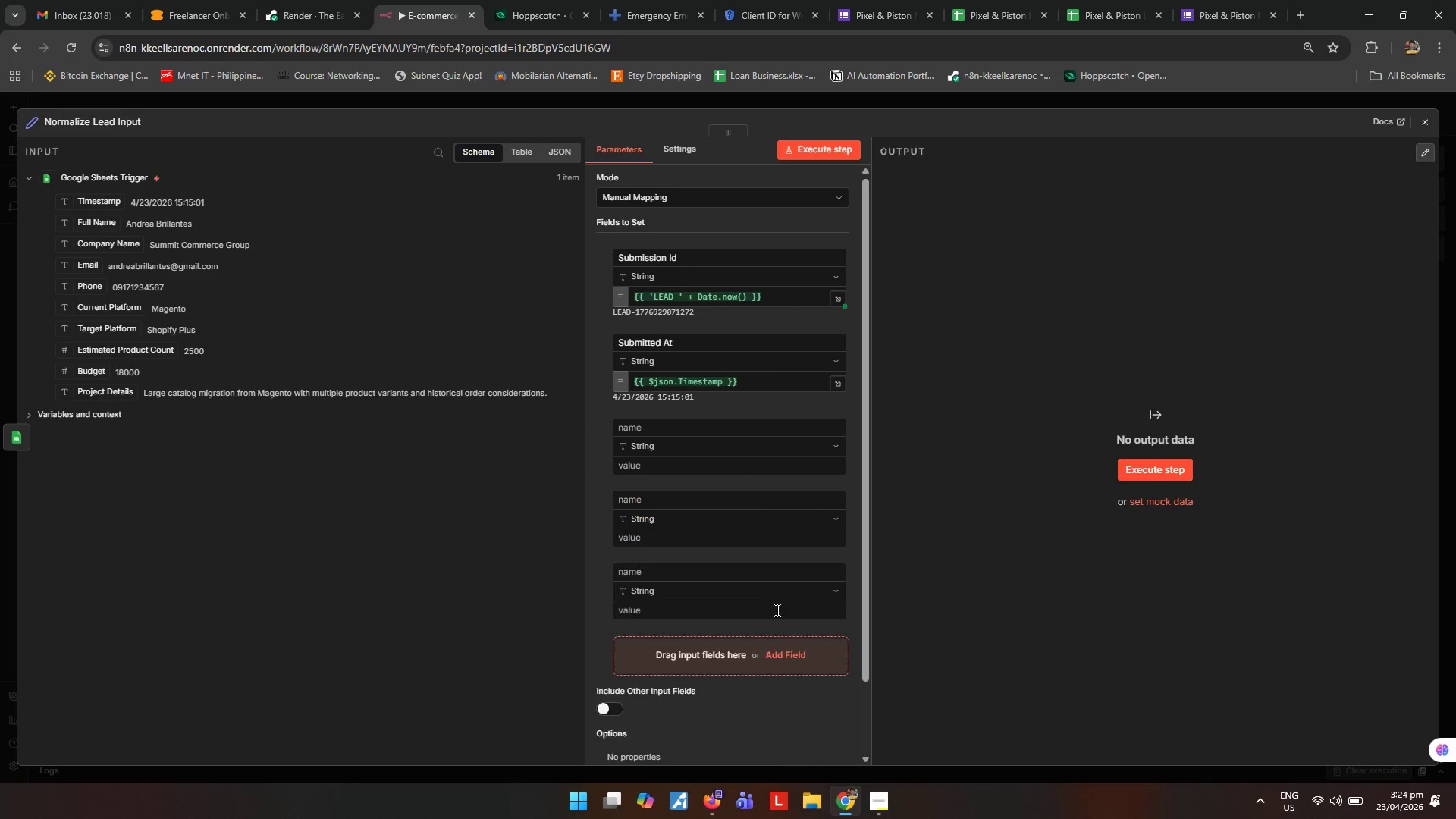 
left_click([789, 657])
 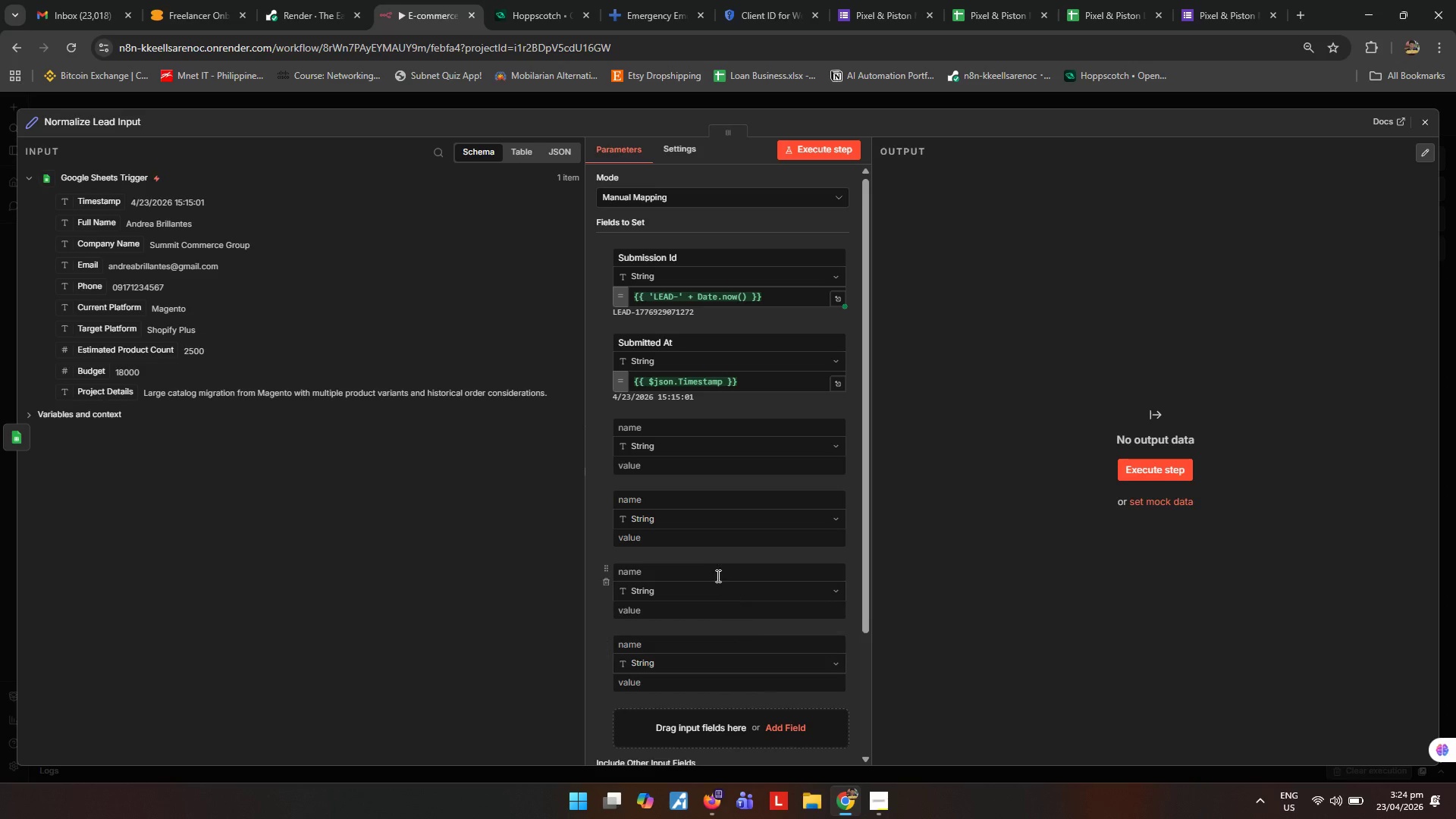 
scroll: coordinate [712, 568], scroll_direction: down, amount: 2.0
 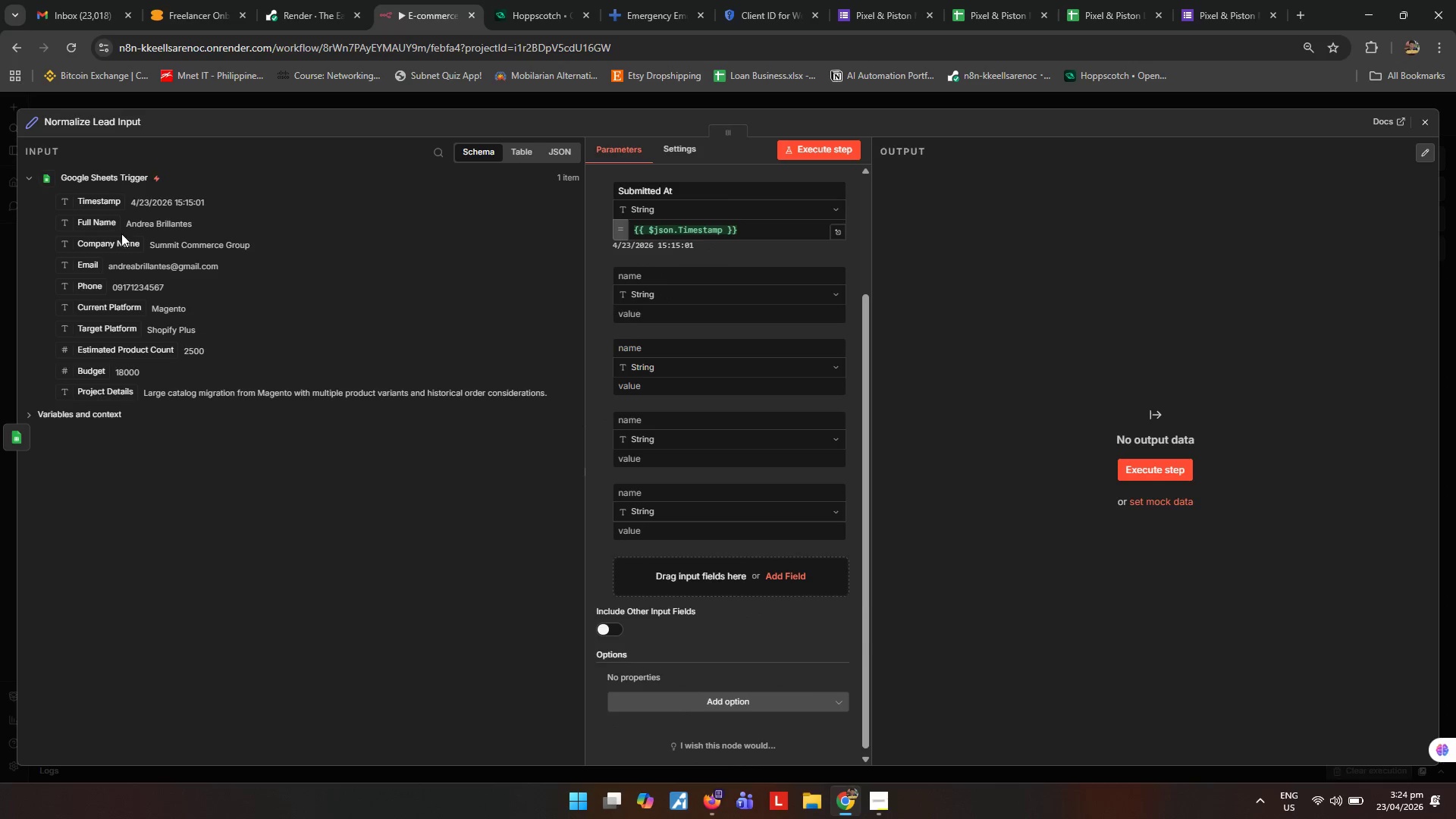 
left_click_drag(start_coordinate=[102, 229], to_coordinate=[693, 391])
 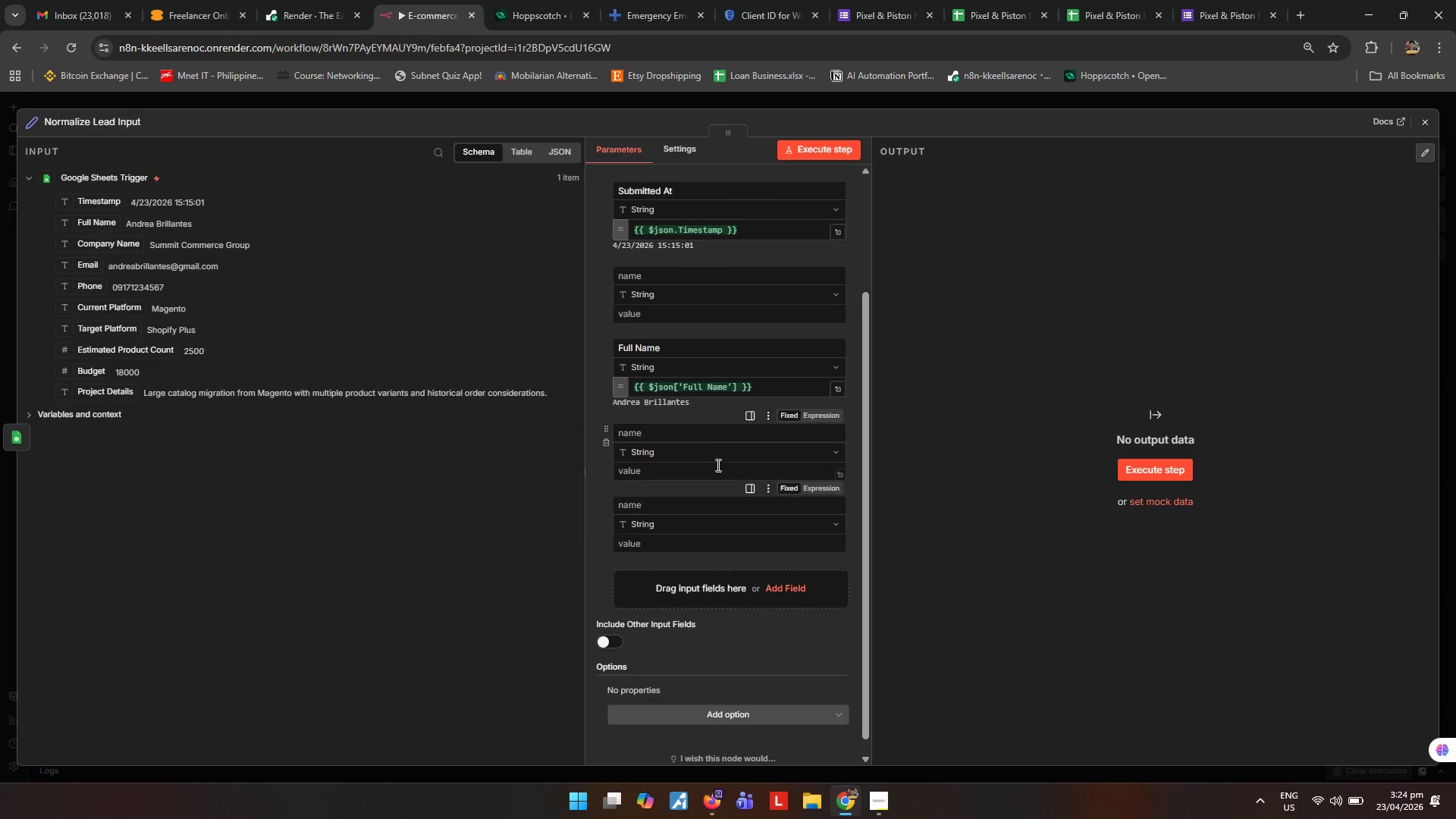 
scroll: coordinate [717, 466], scroll_direction: down, amount: 1.0
 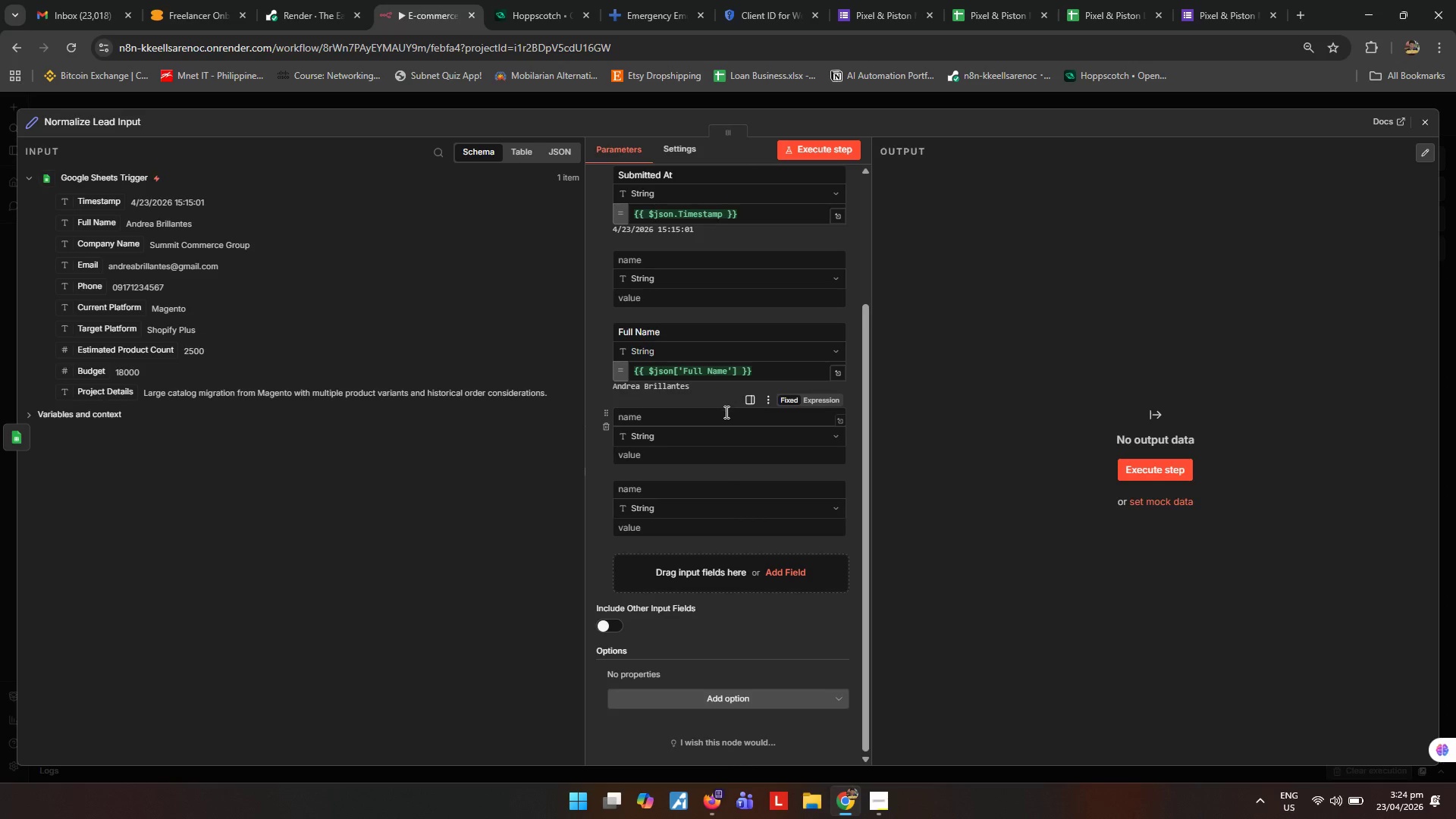 
wait(10.55)
 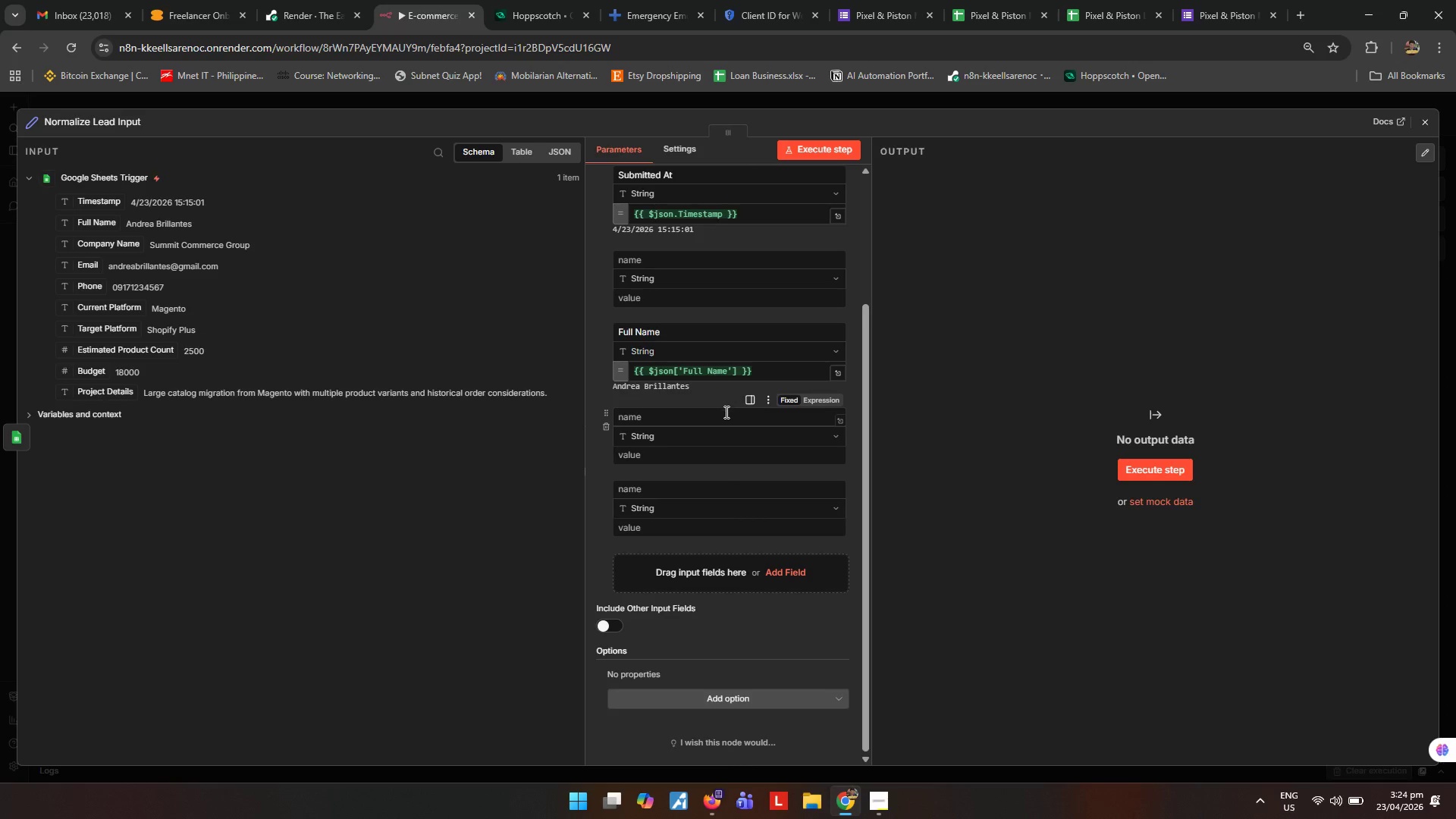 
scroll: coordinate [704, 454], scroll_direction: down, amount: 1.0
 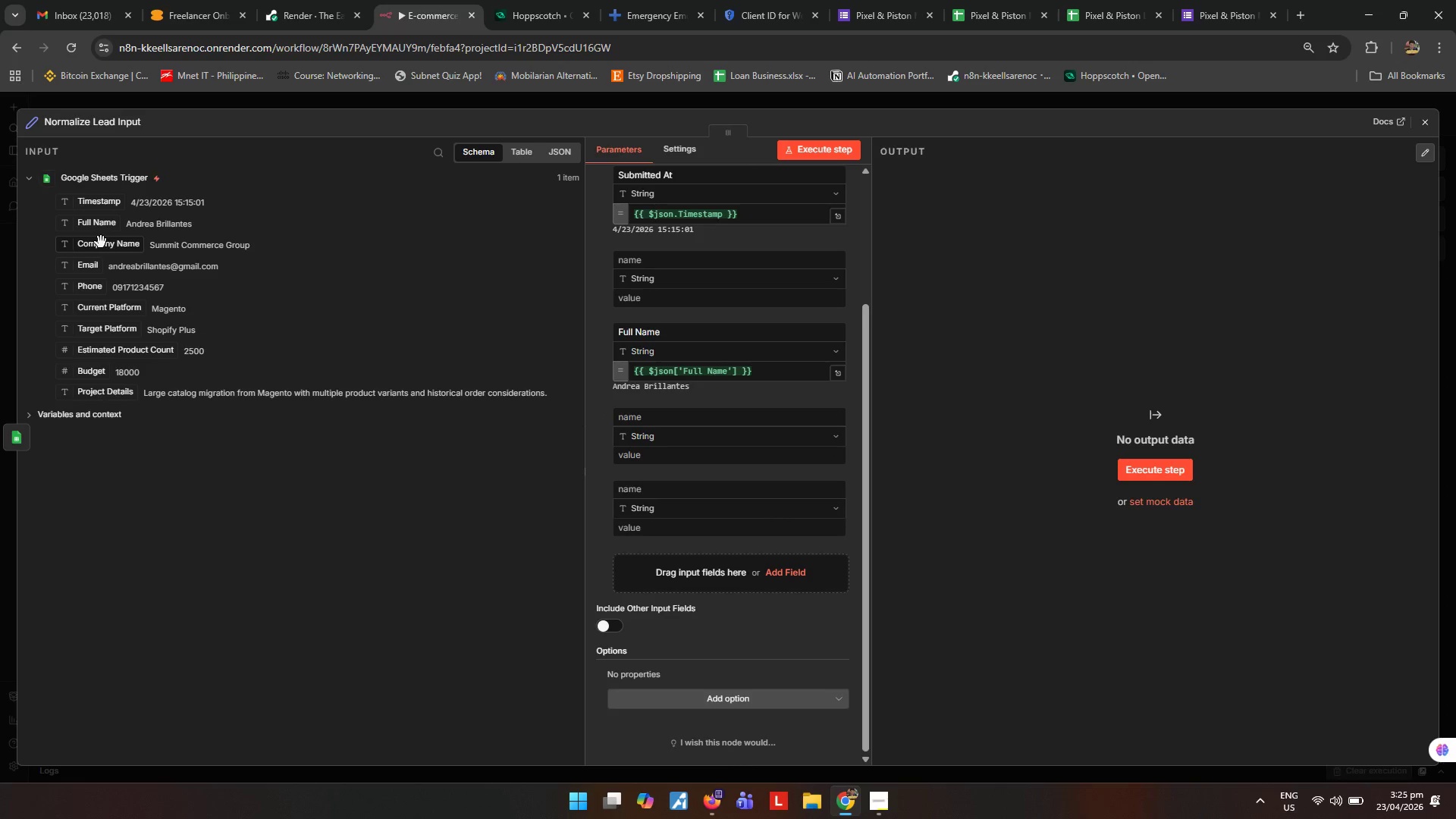 
left_click_drag(start_coordinate=[101, 241], to_coordinate=[667, 457])
 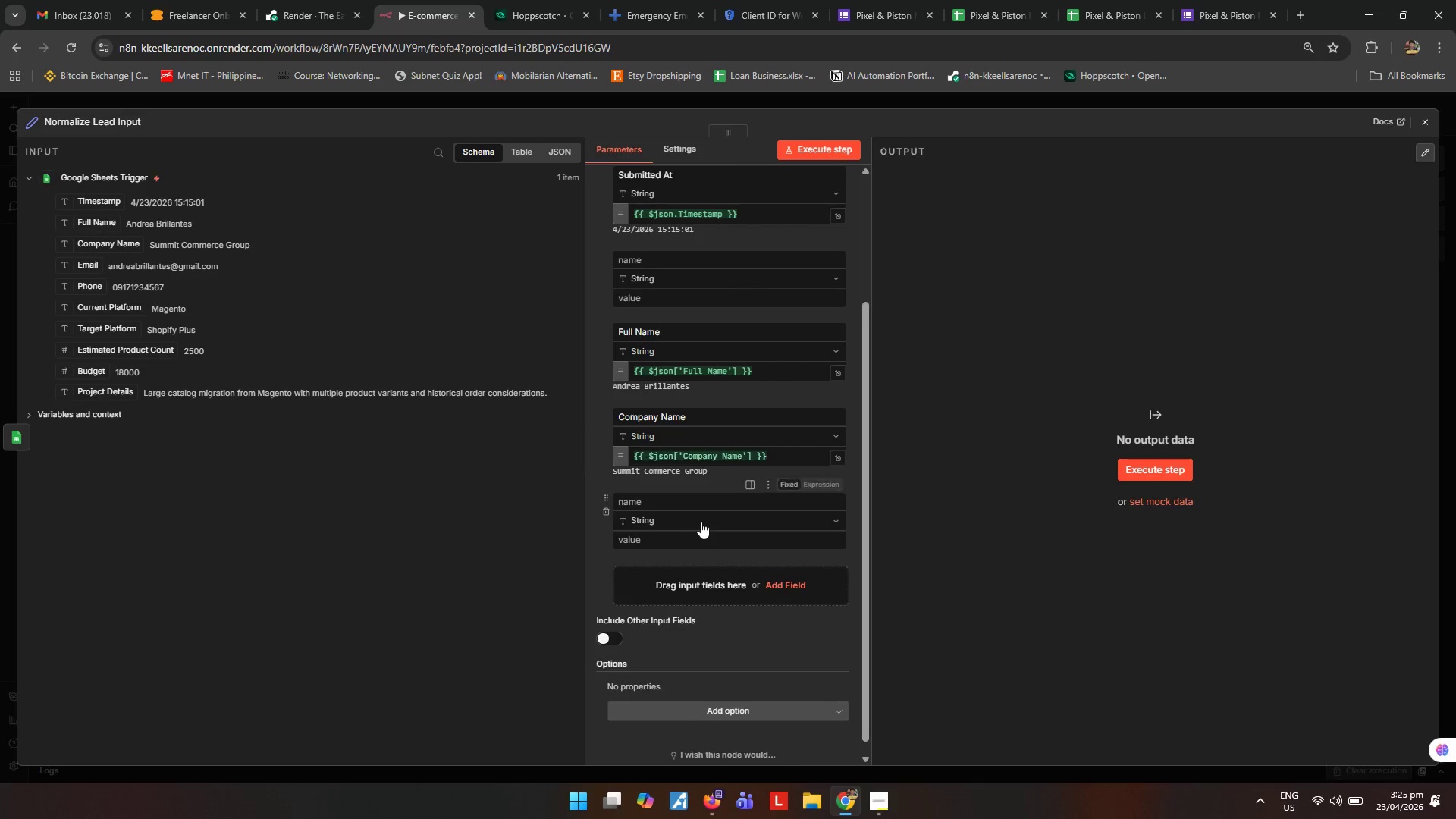 
scroll: coordinate [701, 522], scroll_direction: down, amount: 2.0
 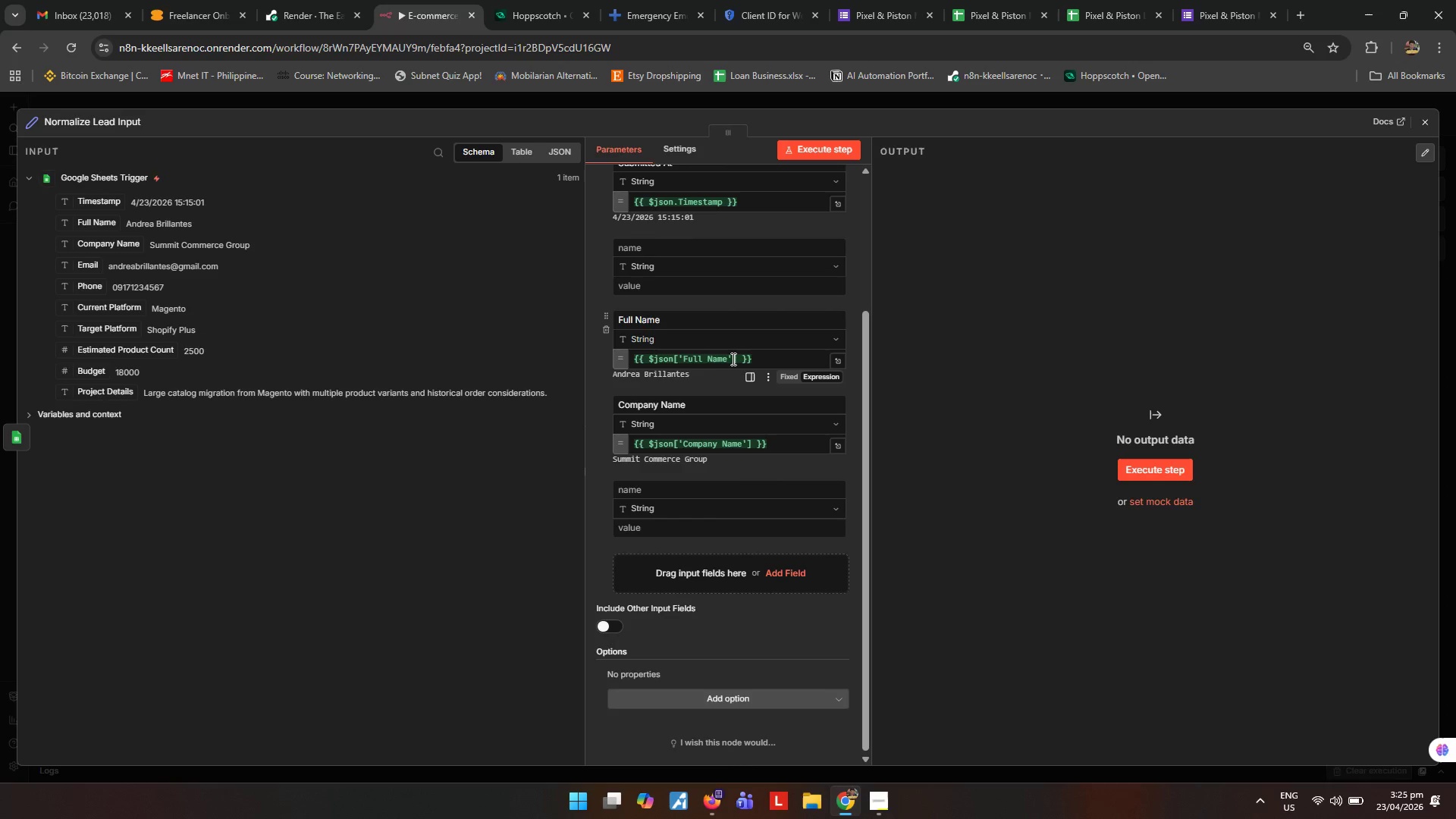 
left_click([737, 359])
 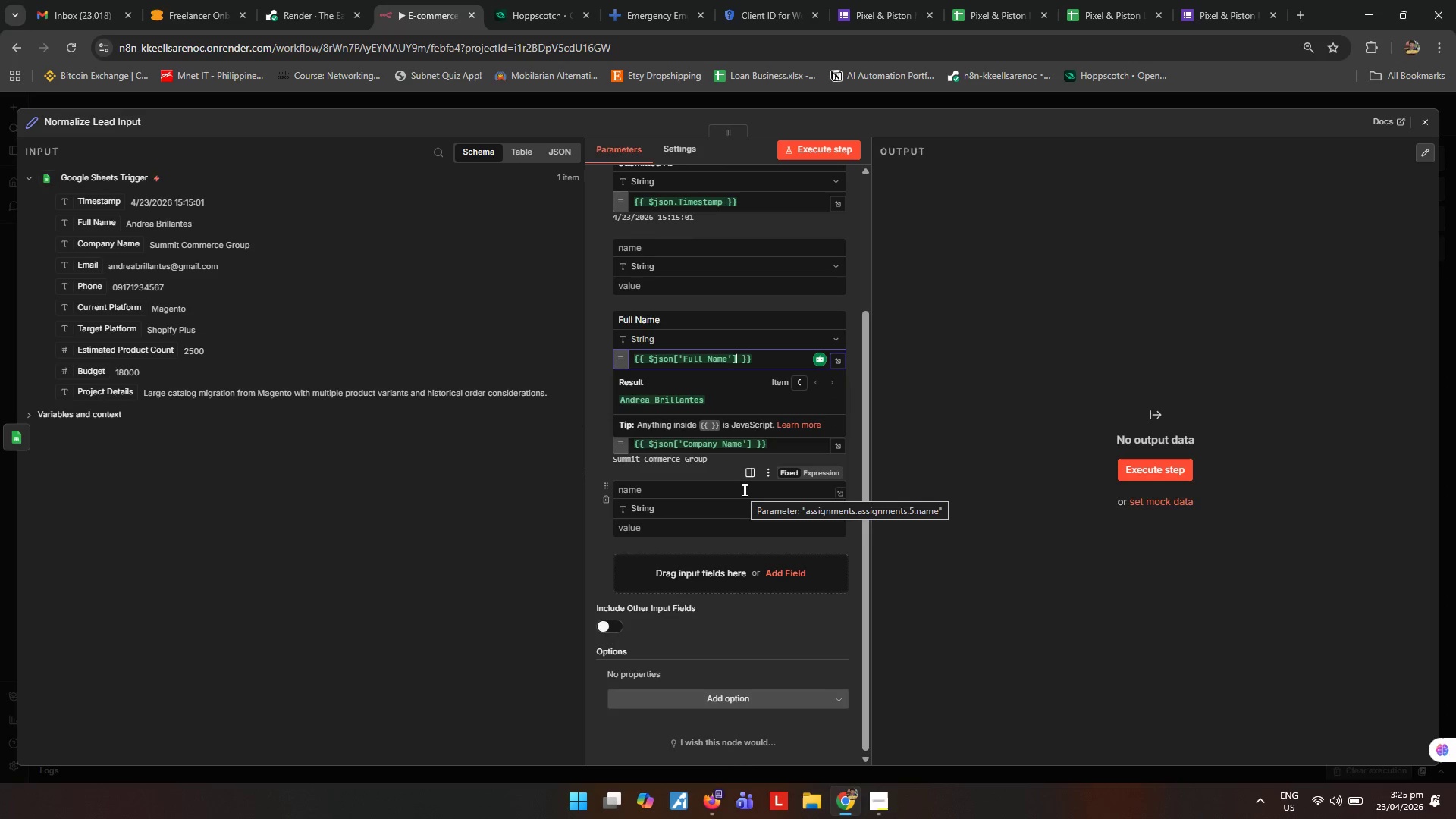 
hold_key(key=Period, duration=3.38)
 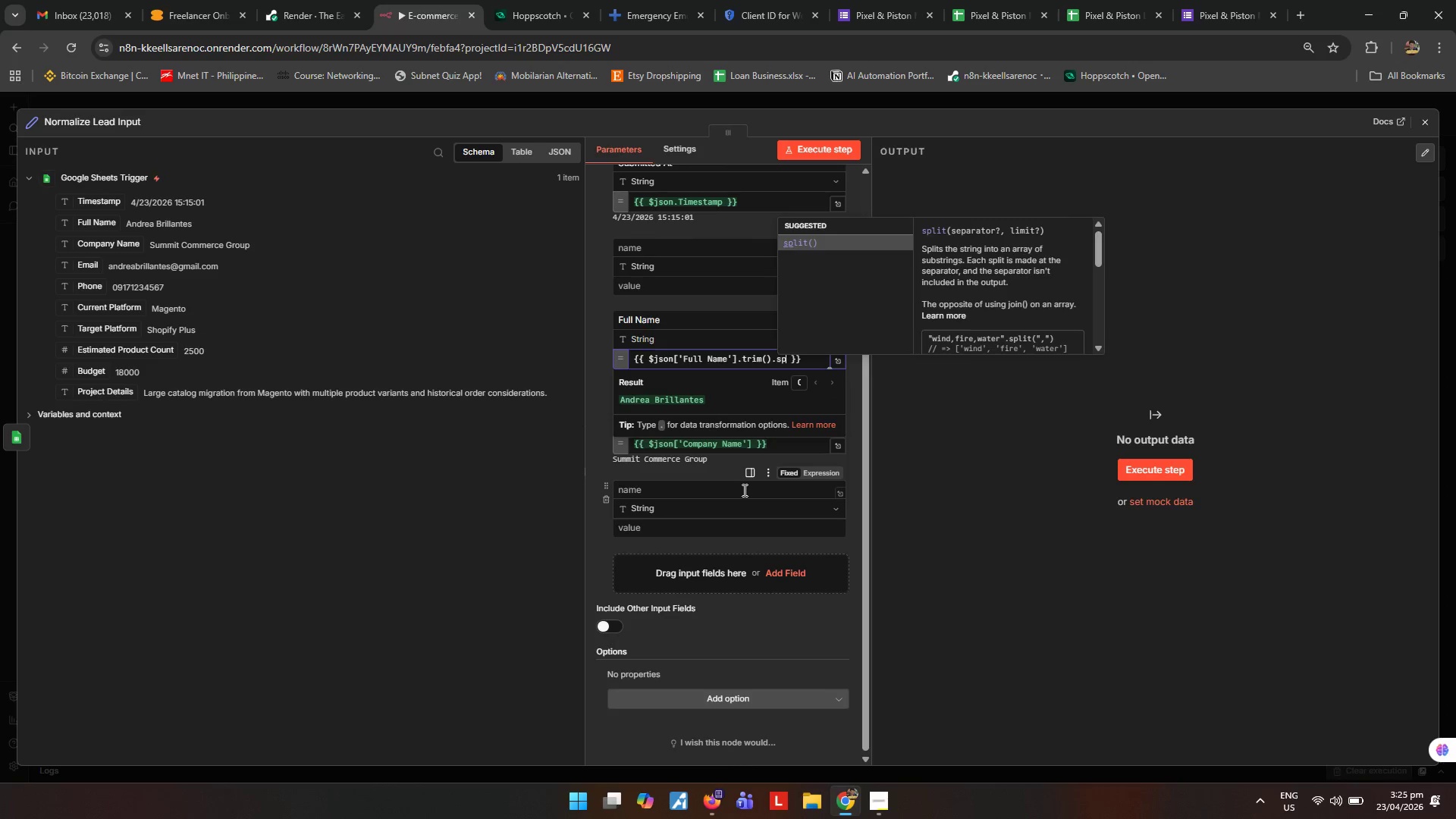 
type(trim9)
 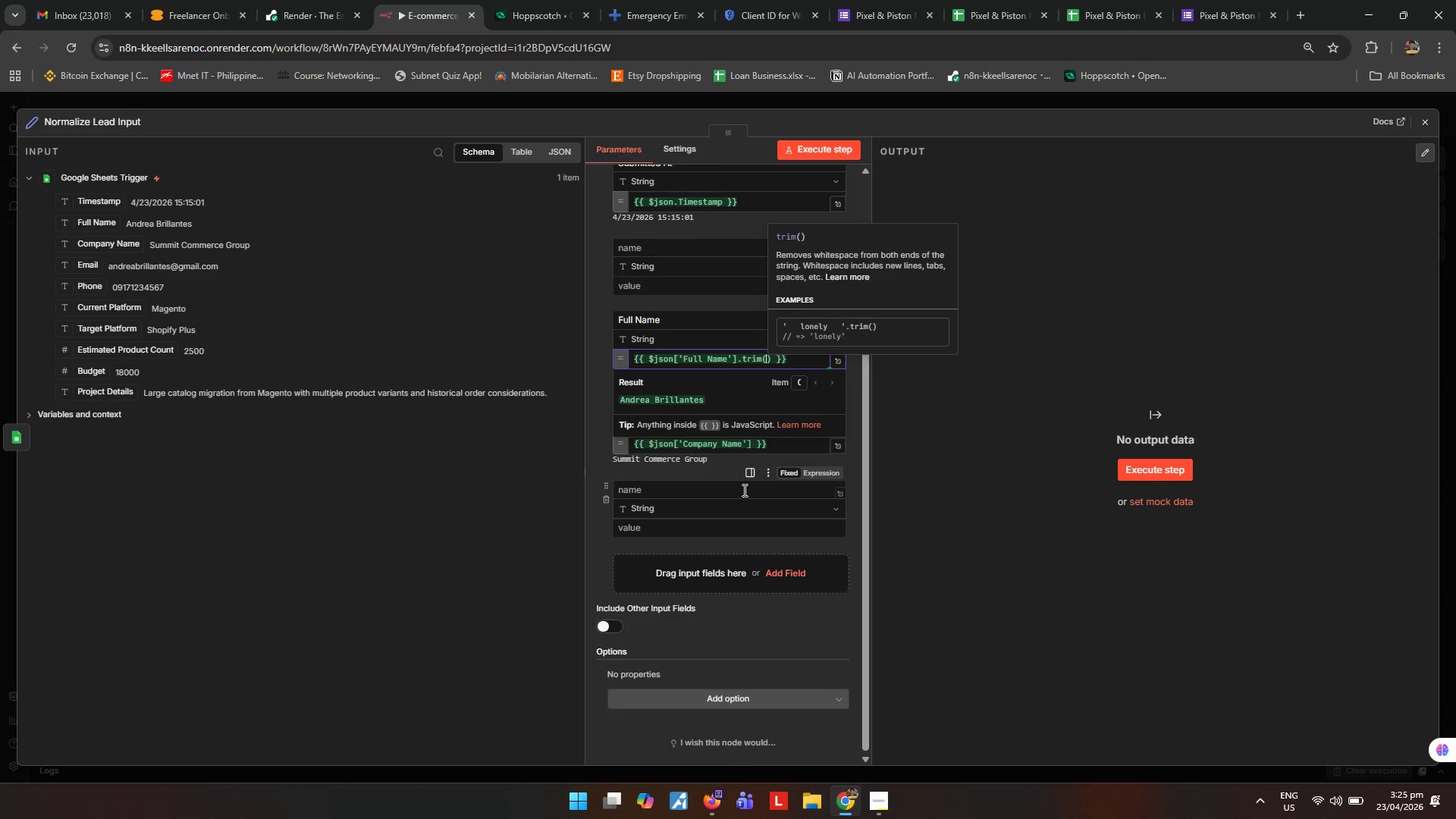 
key(ArrowRight)
 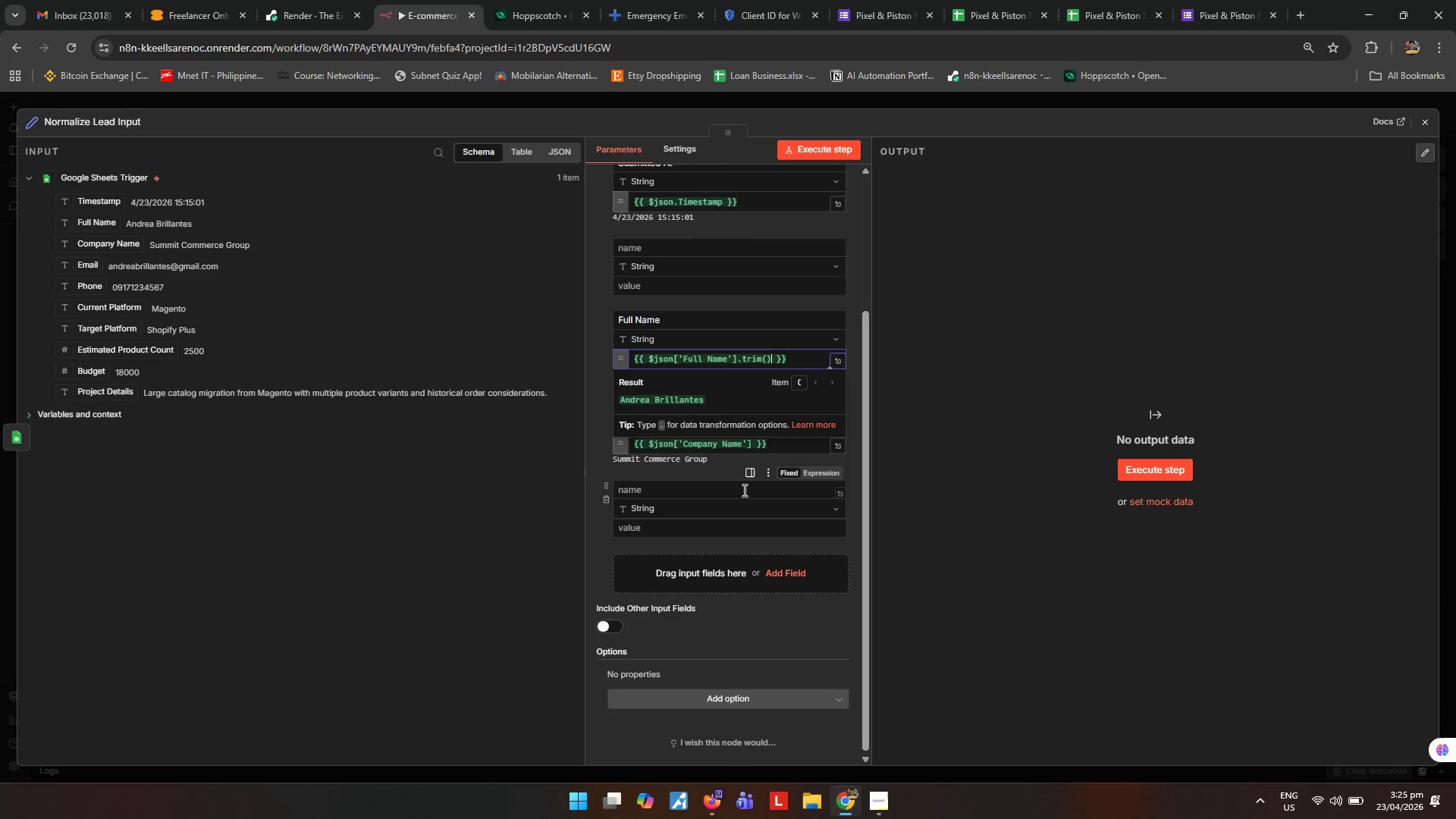 
type(split(' )
 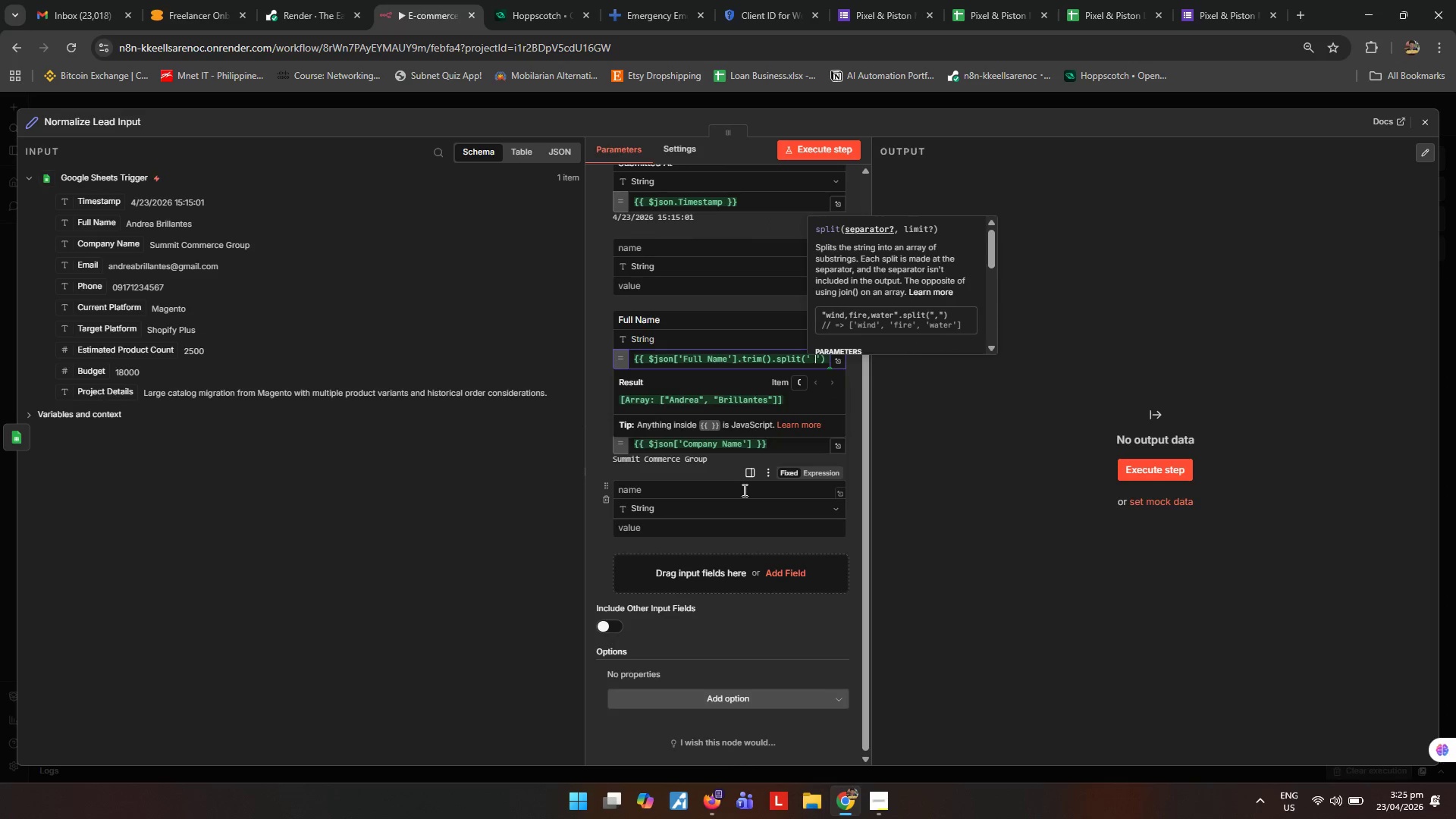 
key(ArrowRight)
 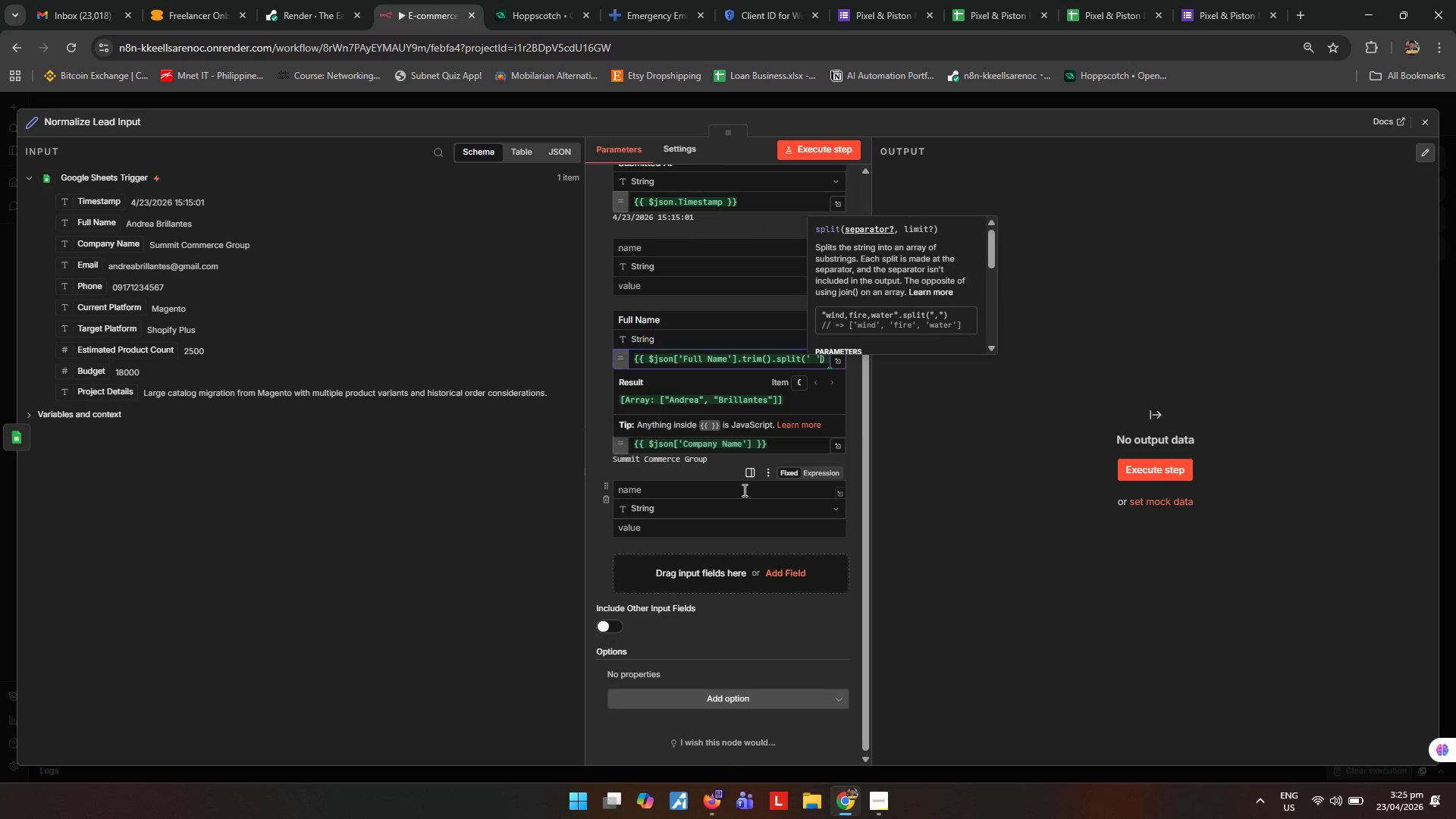 
key(ArrowRight)
 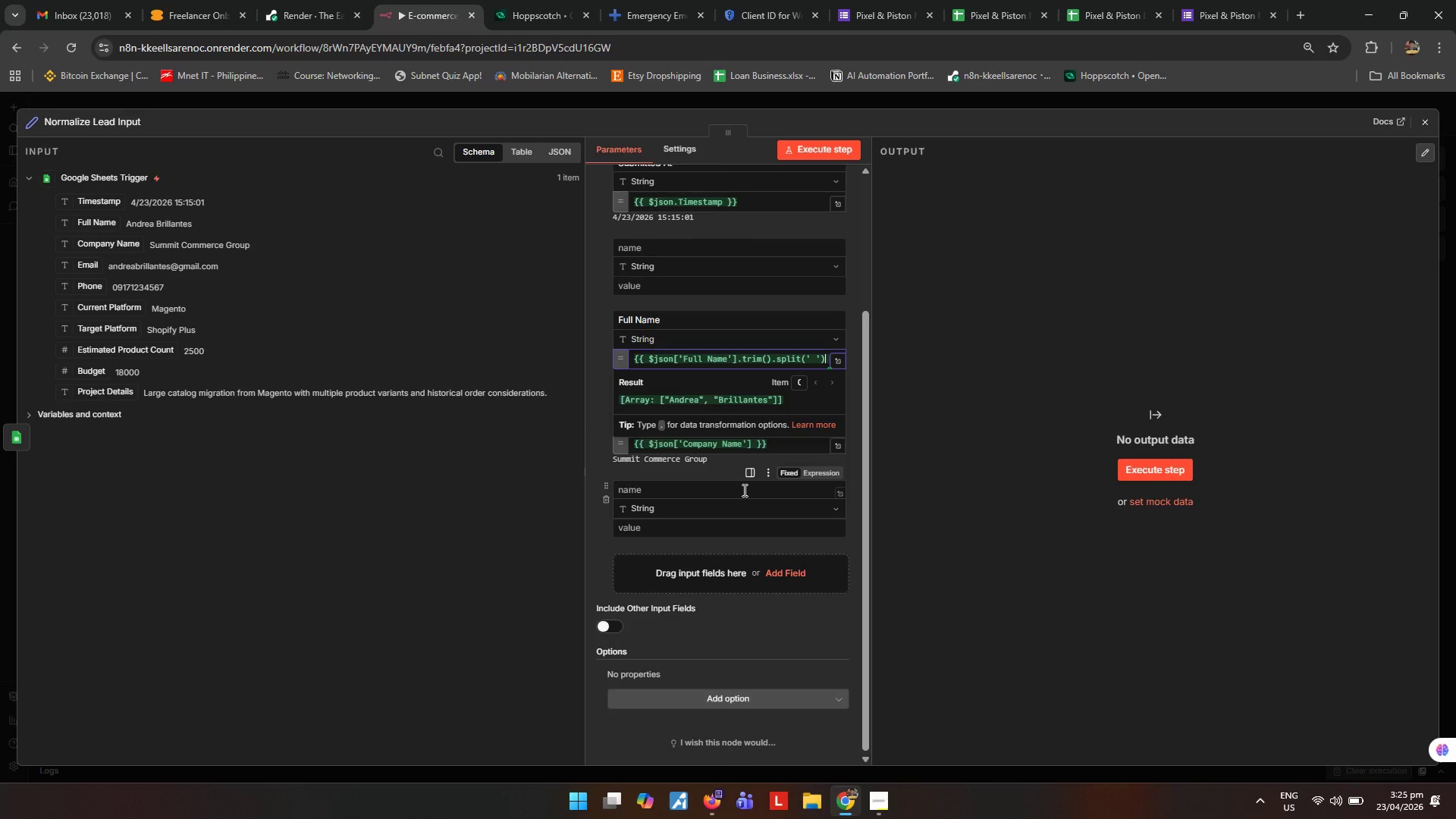 
type(.filter(word=>word)
 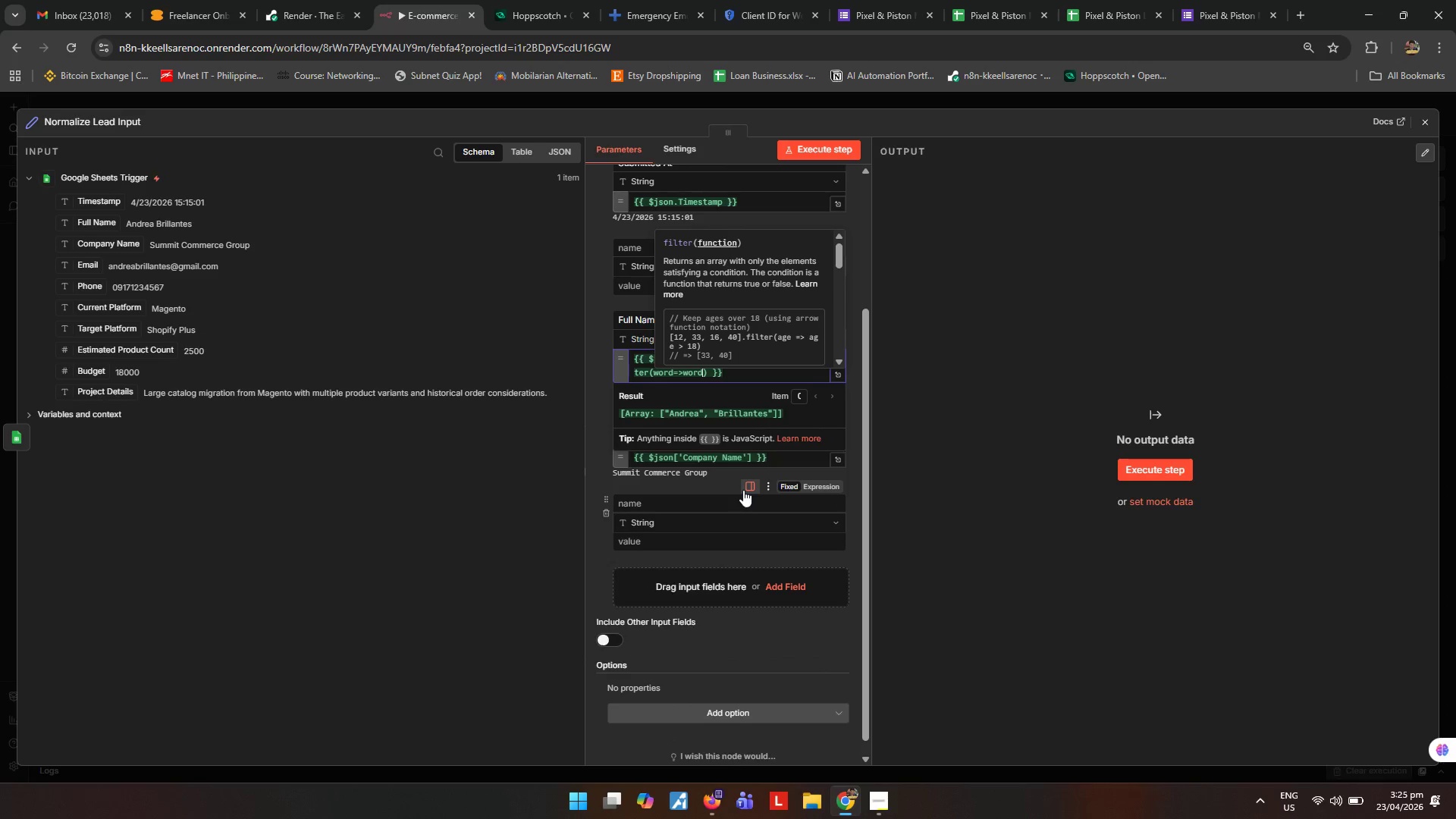 
key(ArrowRight)
 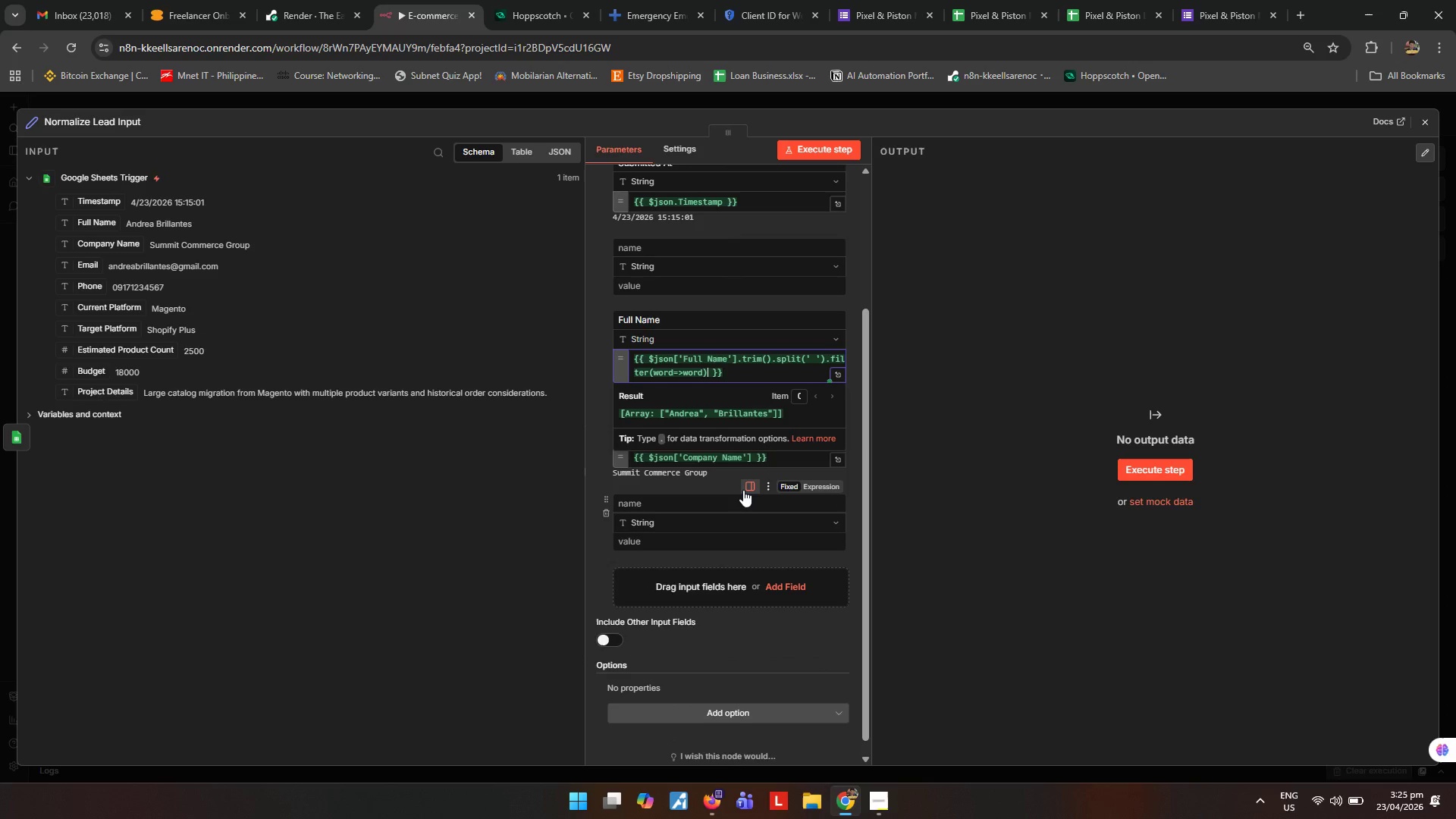 
type(.map(word => word.charAt(0)
 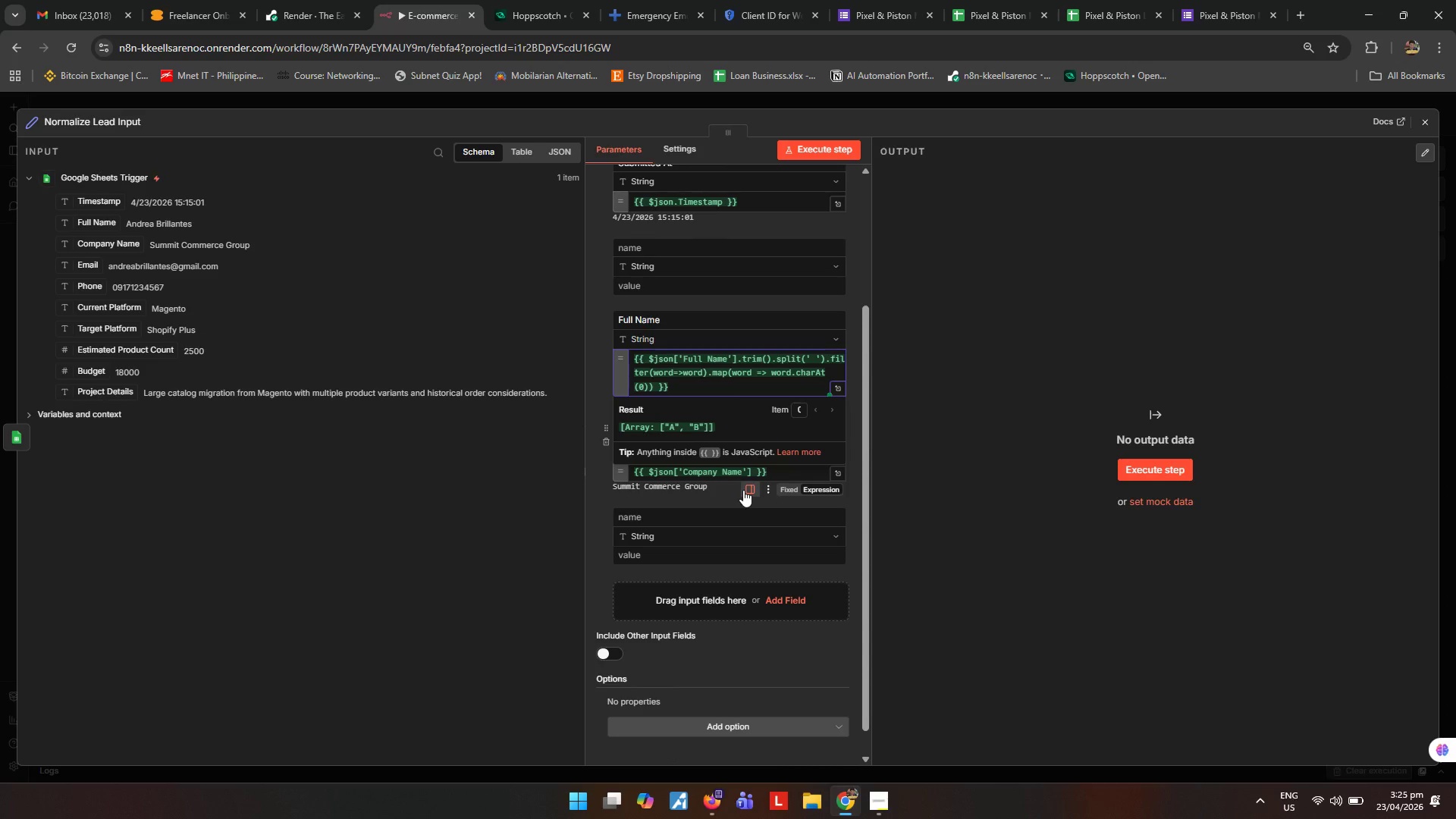 
key(ArrowRight)
 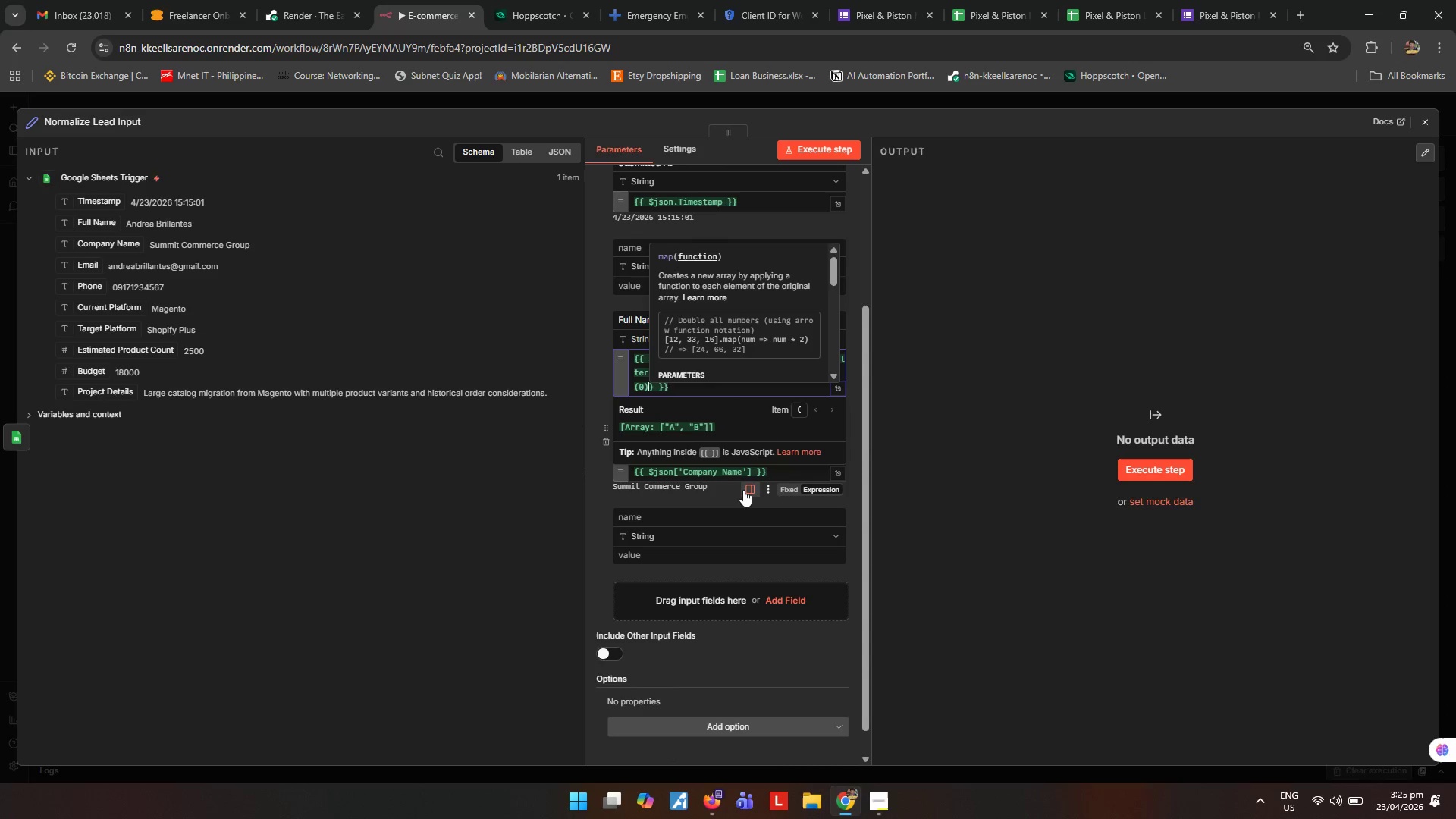 
type(.toupp)
key(Backspace)
key(Backspace)
key(Backspace)
type(UpperCase()
 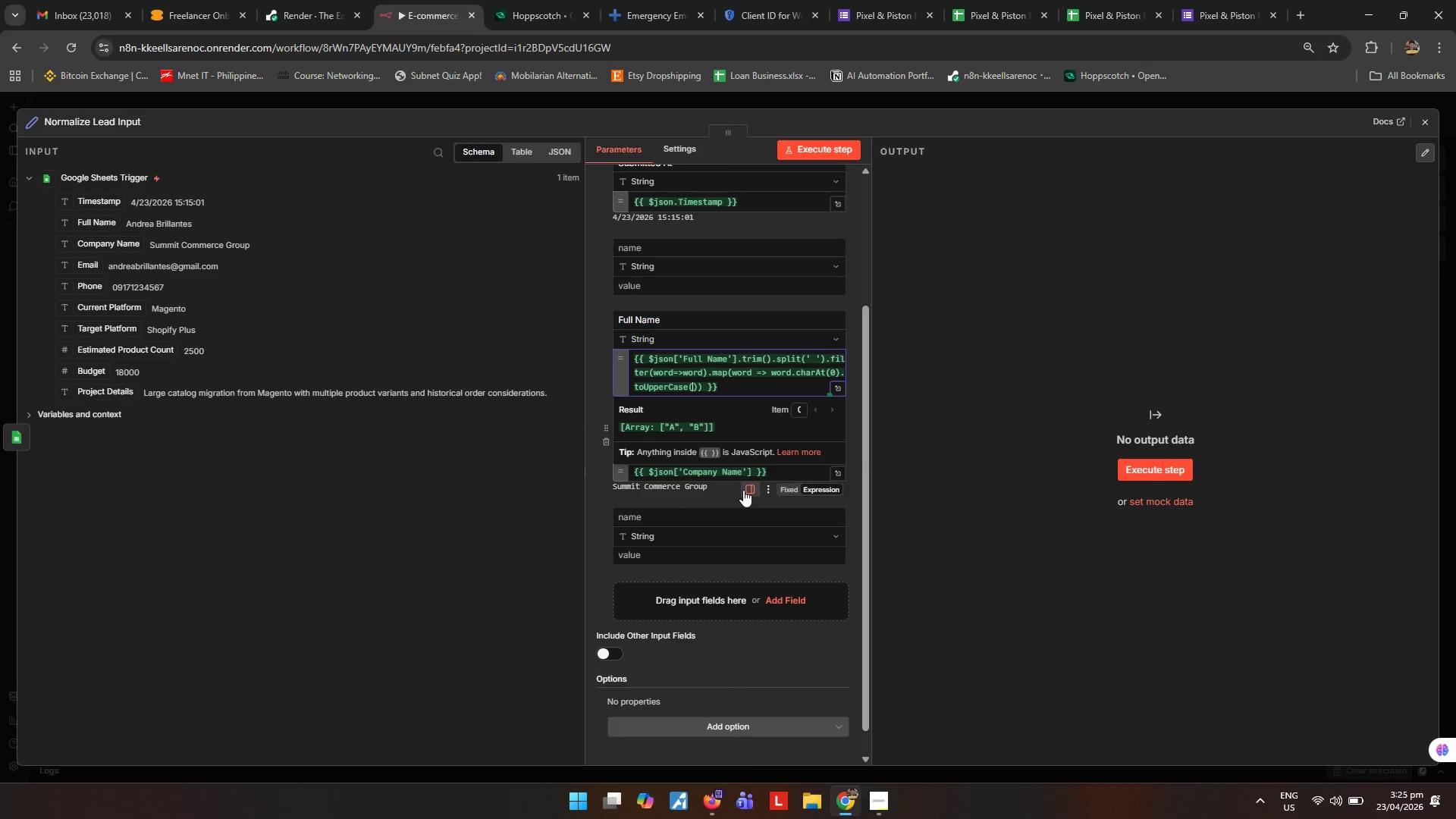 
key(ArrowRight)
 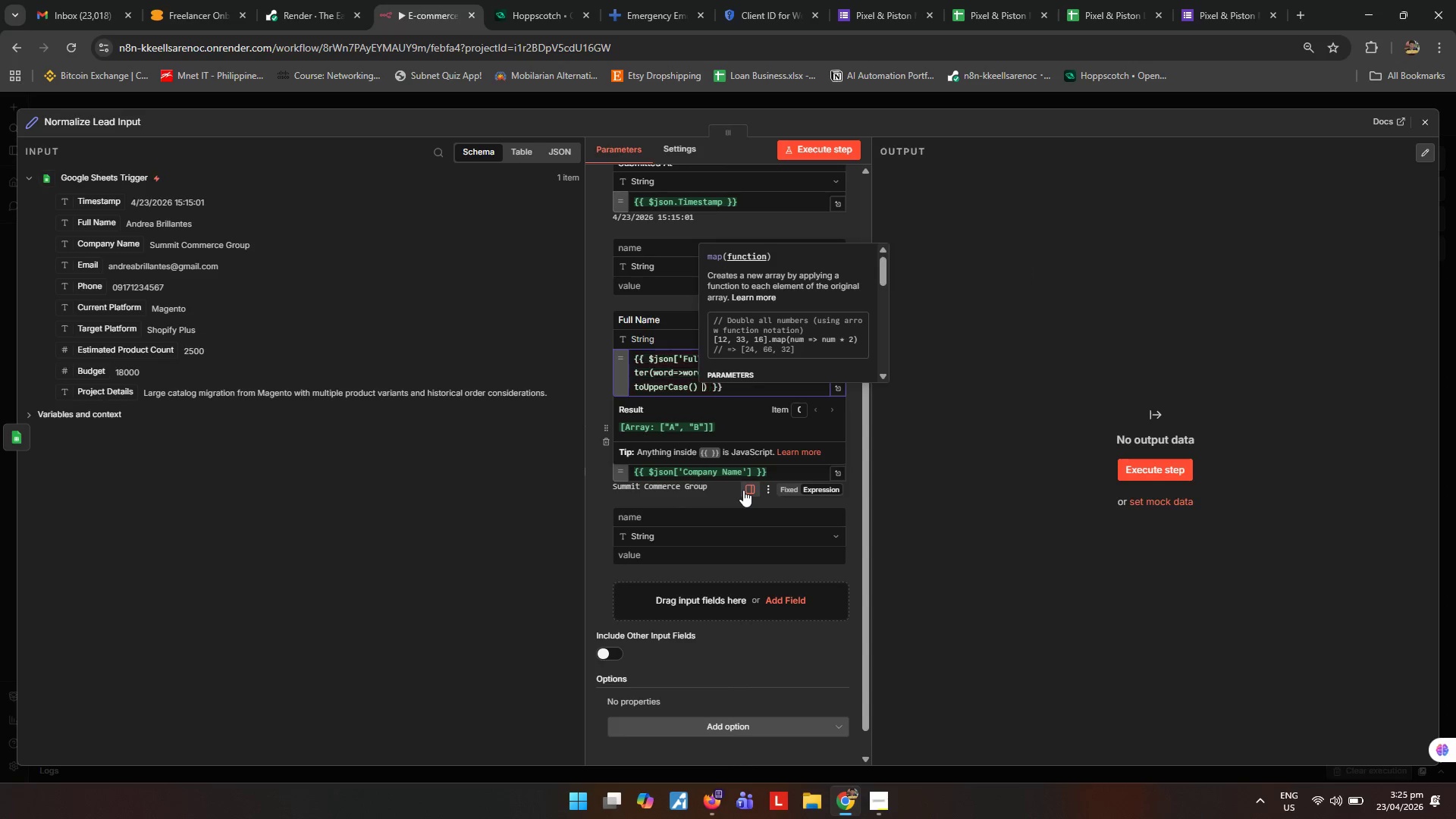 
type( + word.slice(1)
 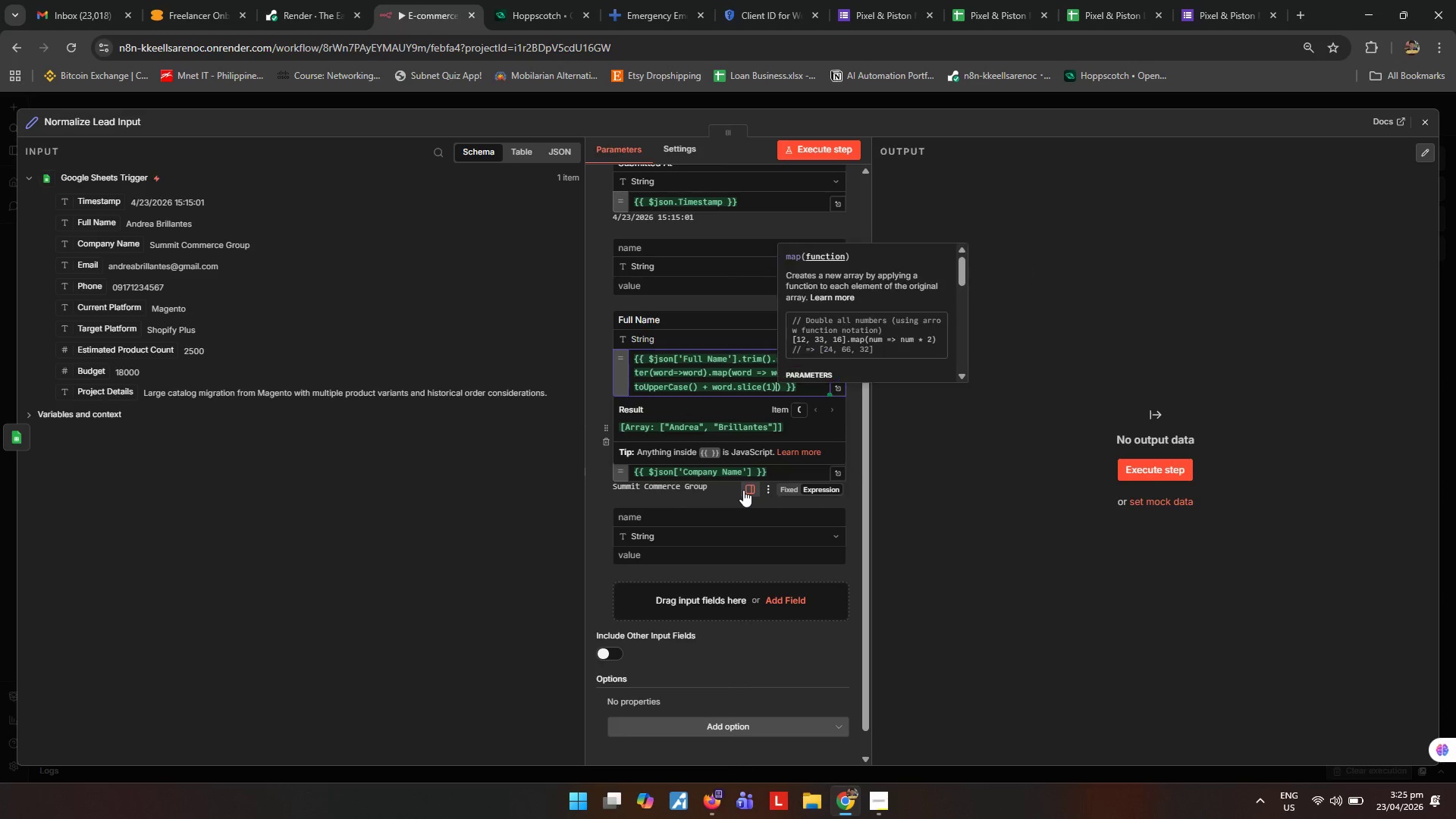 
 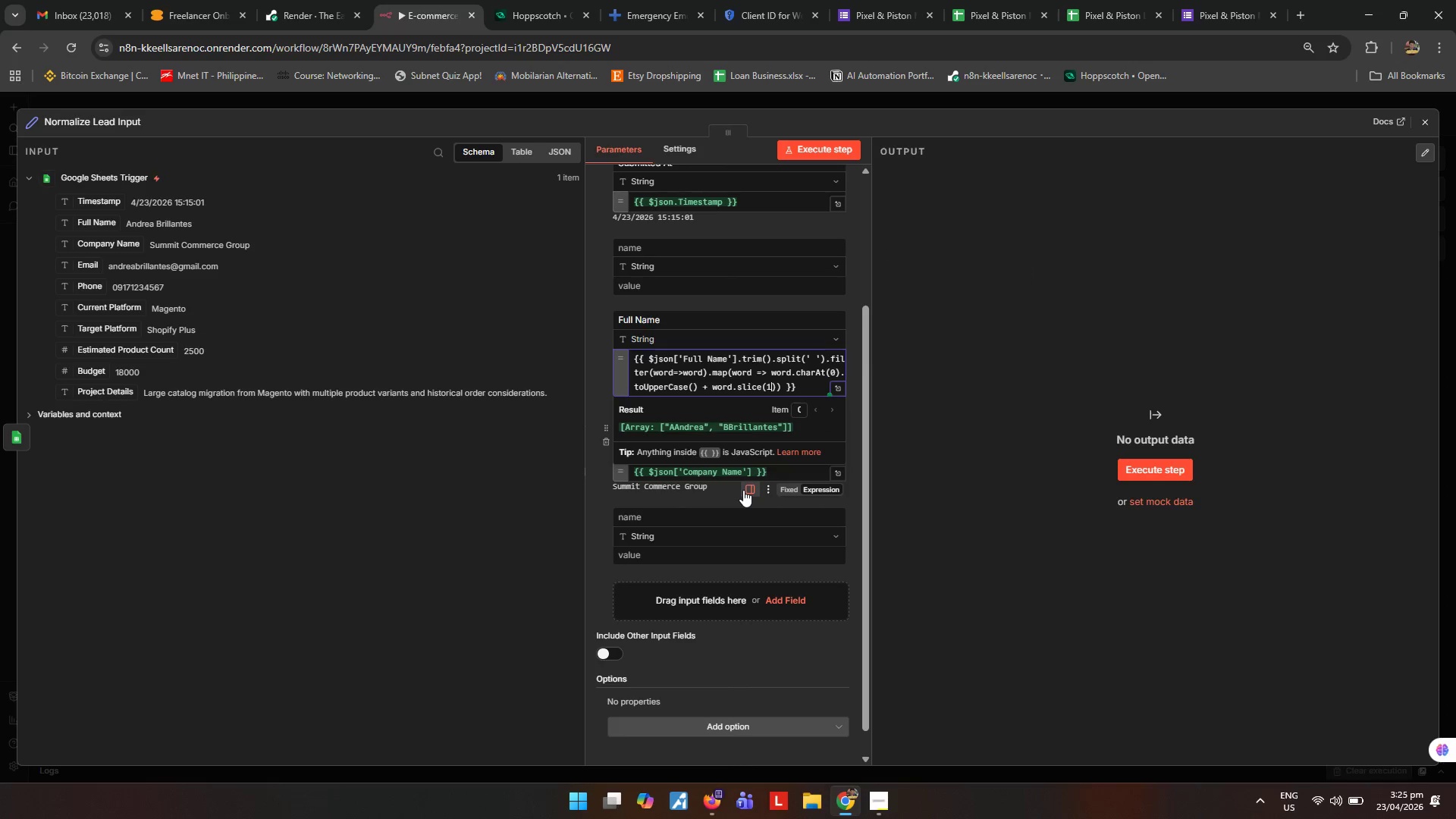 
key(ArrowRight)
 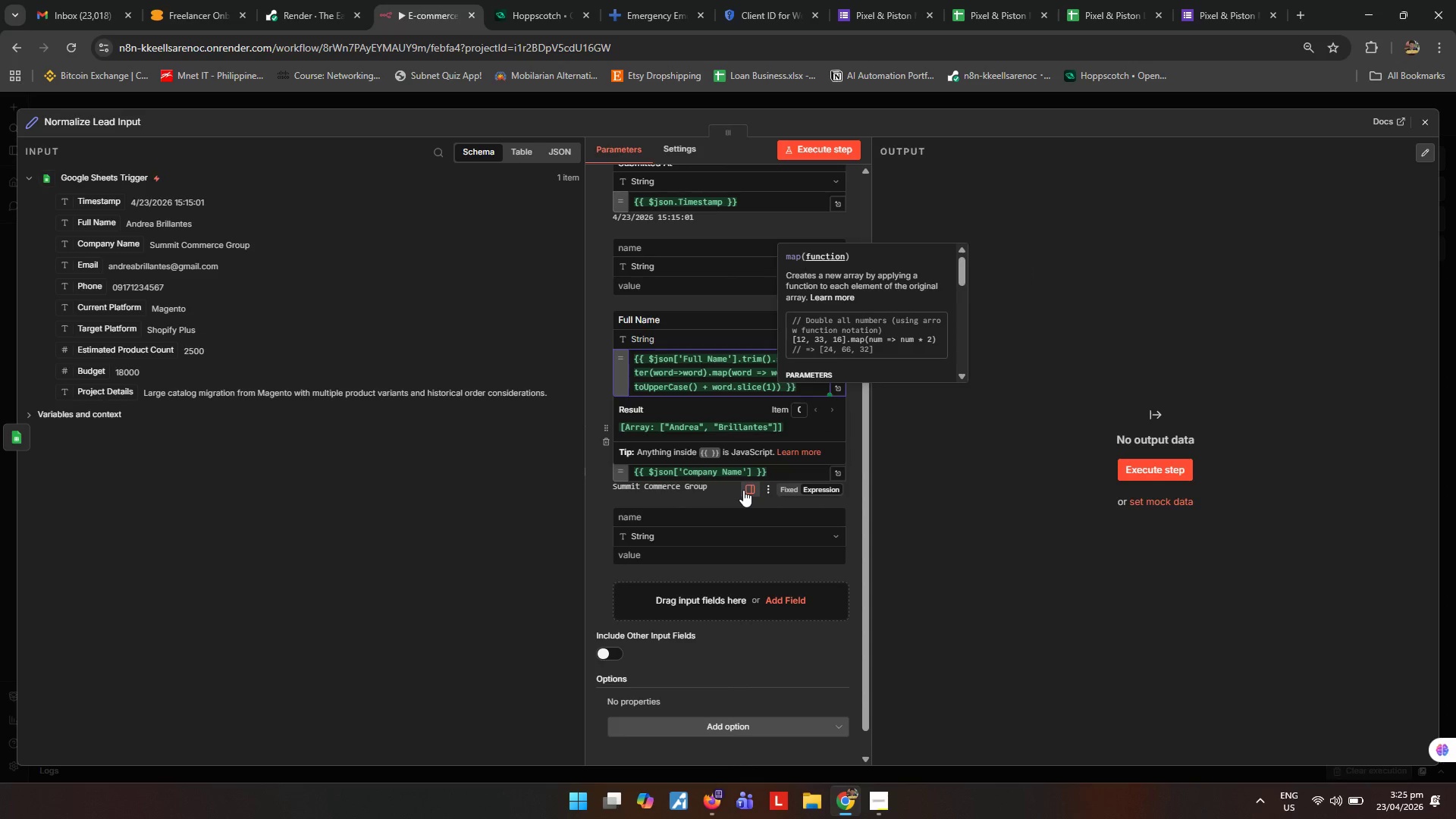 
type(.toLwer)
key(Backspace)
key(Backspace)
key(Backspace)
type(owr)
key(Backspace)
type(erCase()
 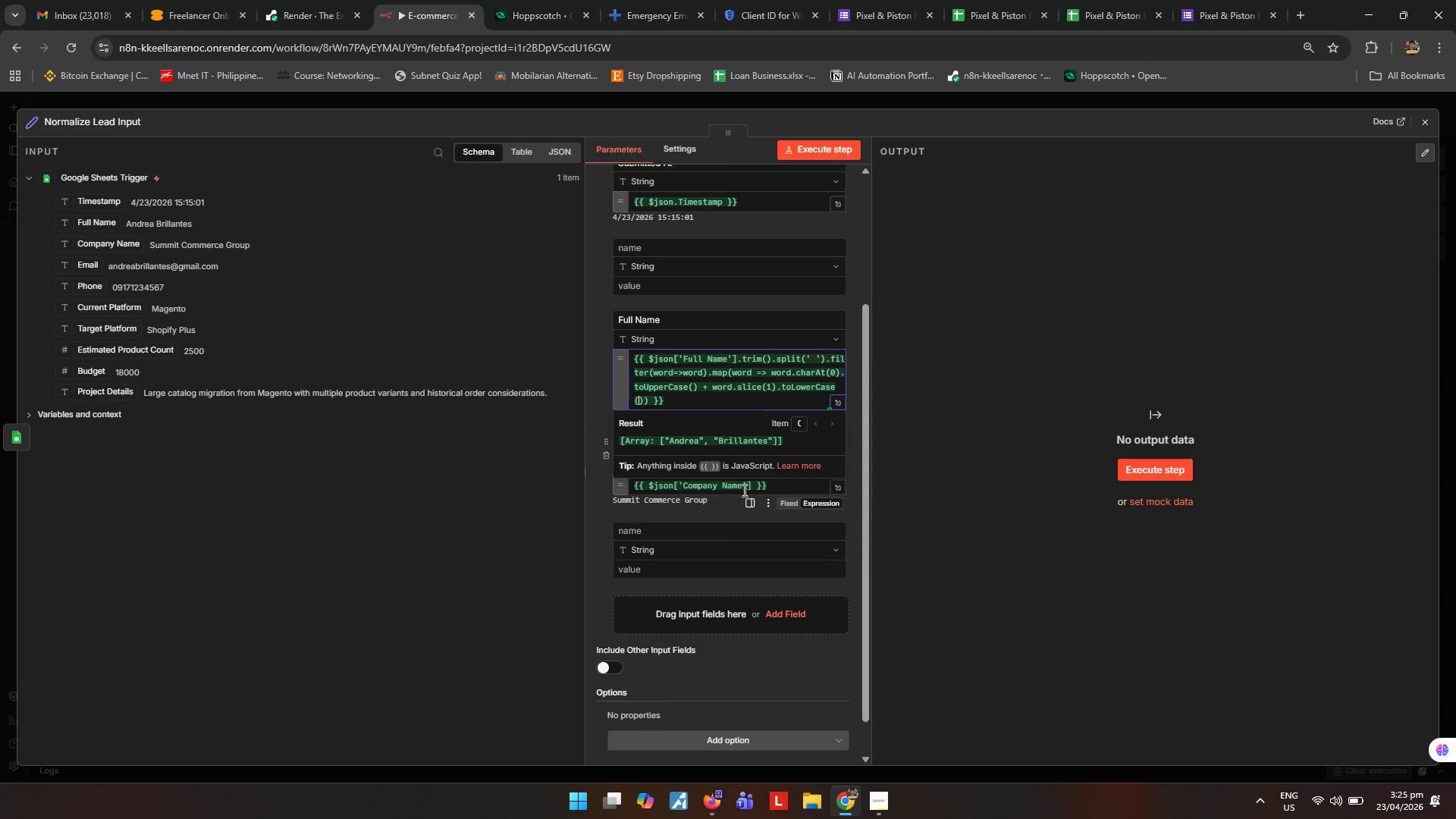 
key(ArrowRight)
 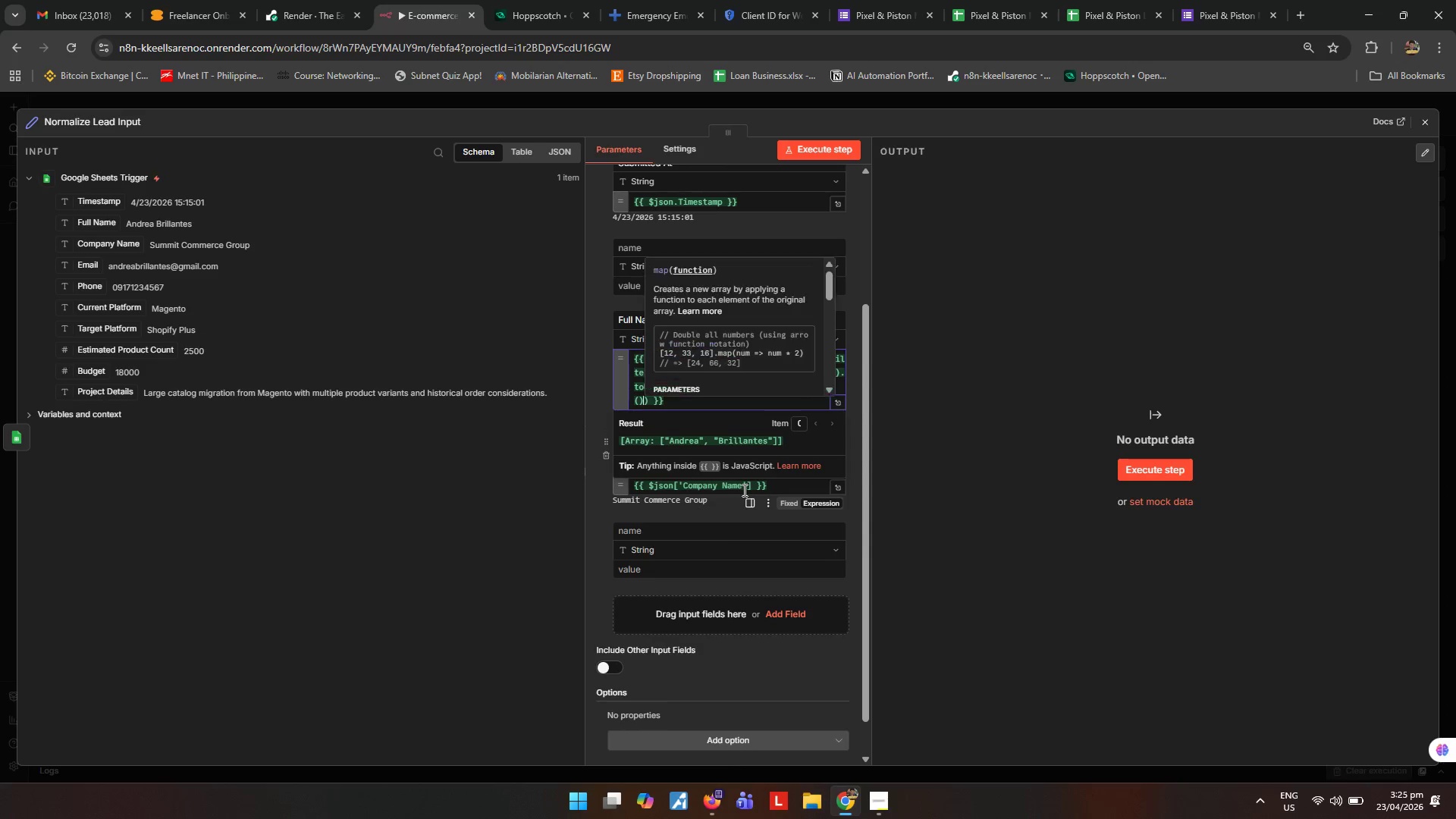 
key(ArrowRight)
 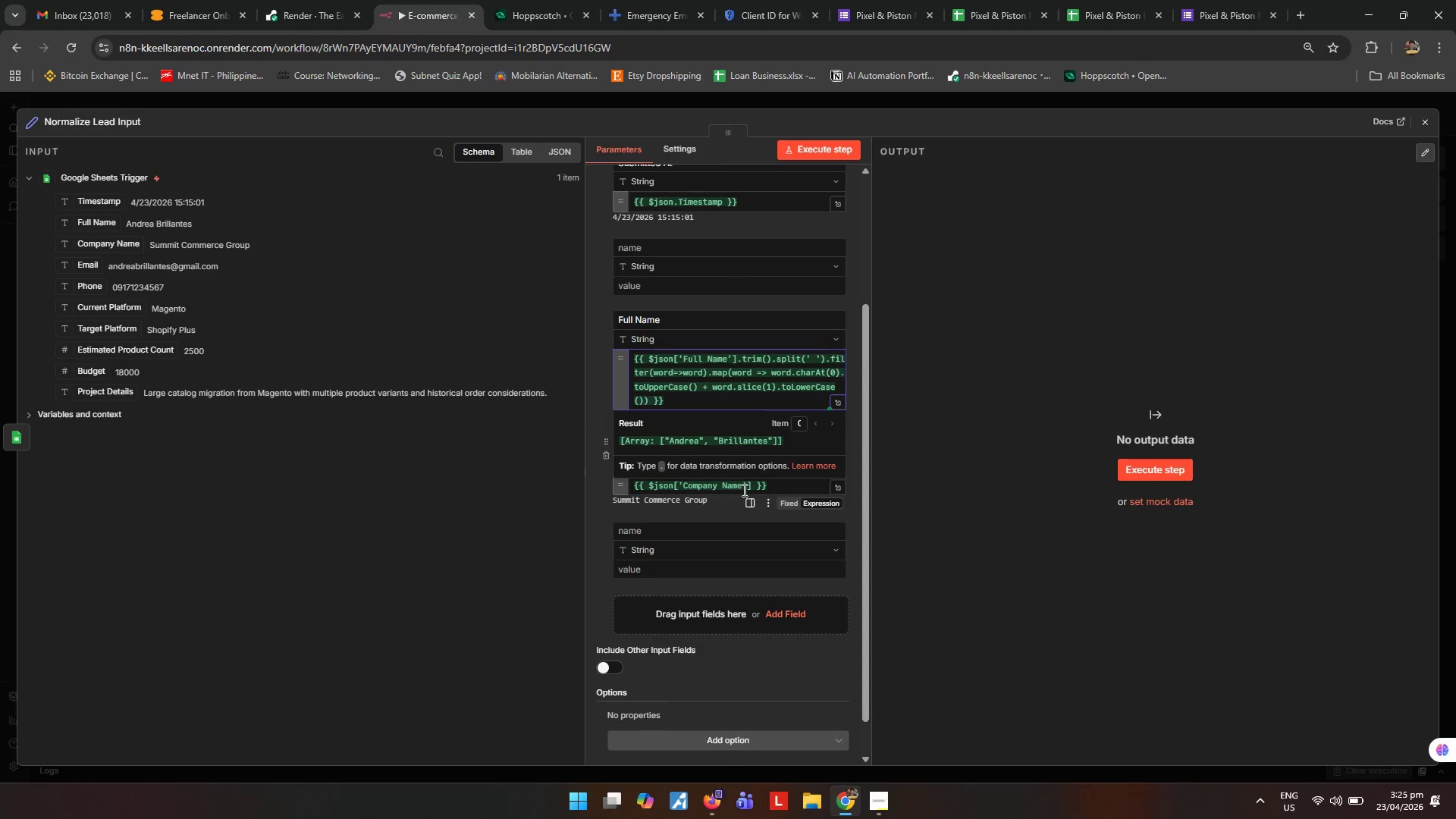 
type(.join(;)
key(Backspace)
type(' )
 